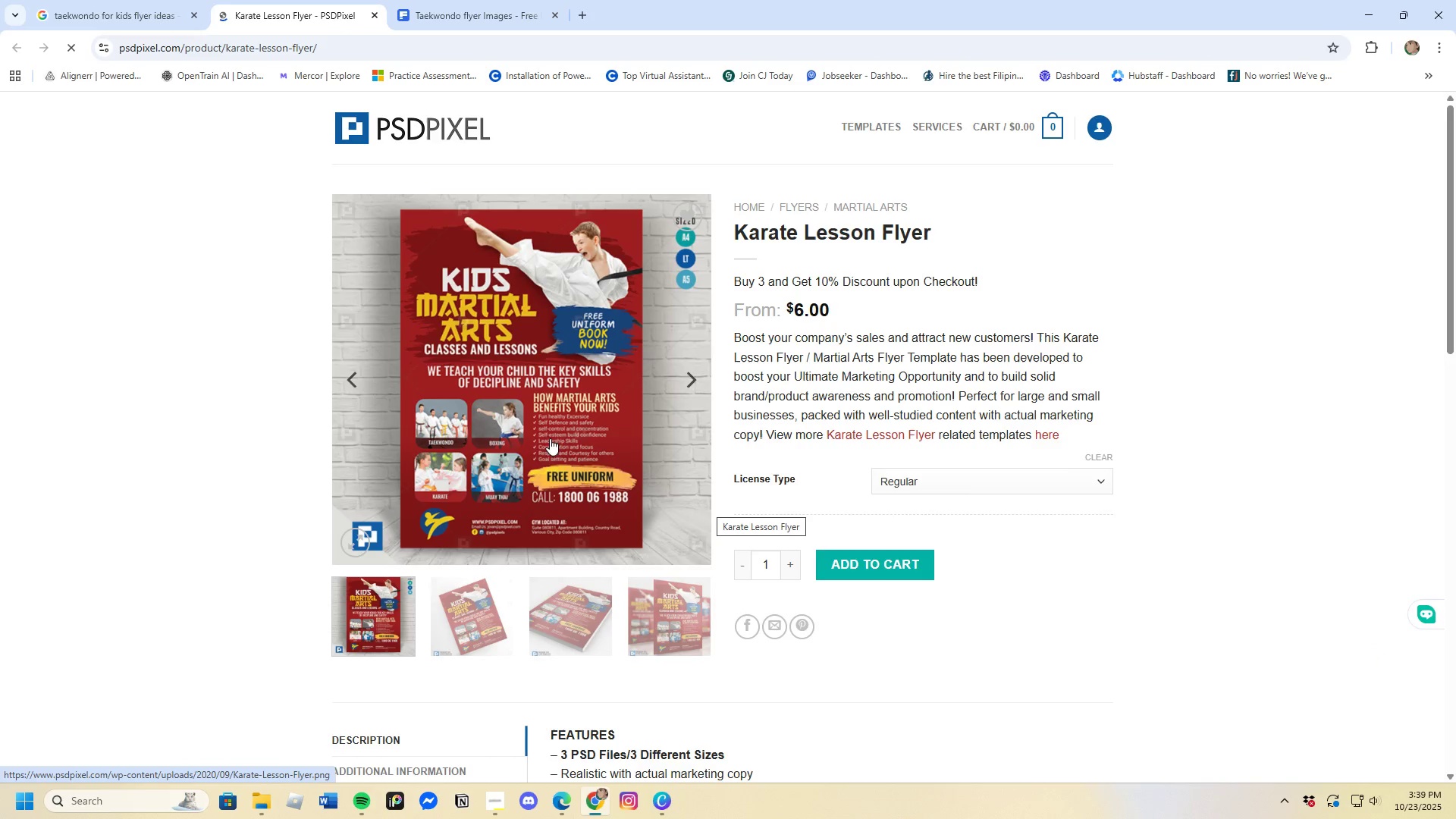 
wait(8.78)
 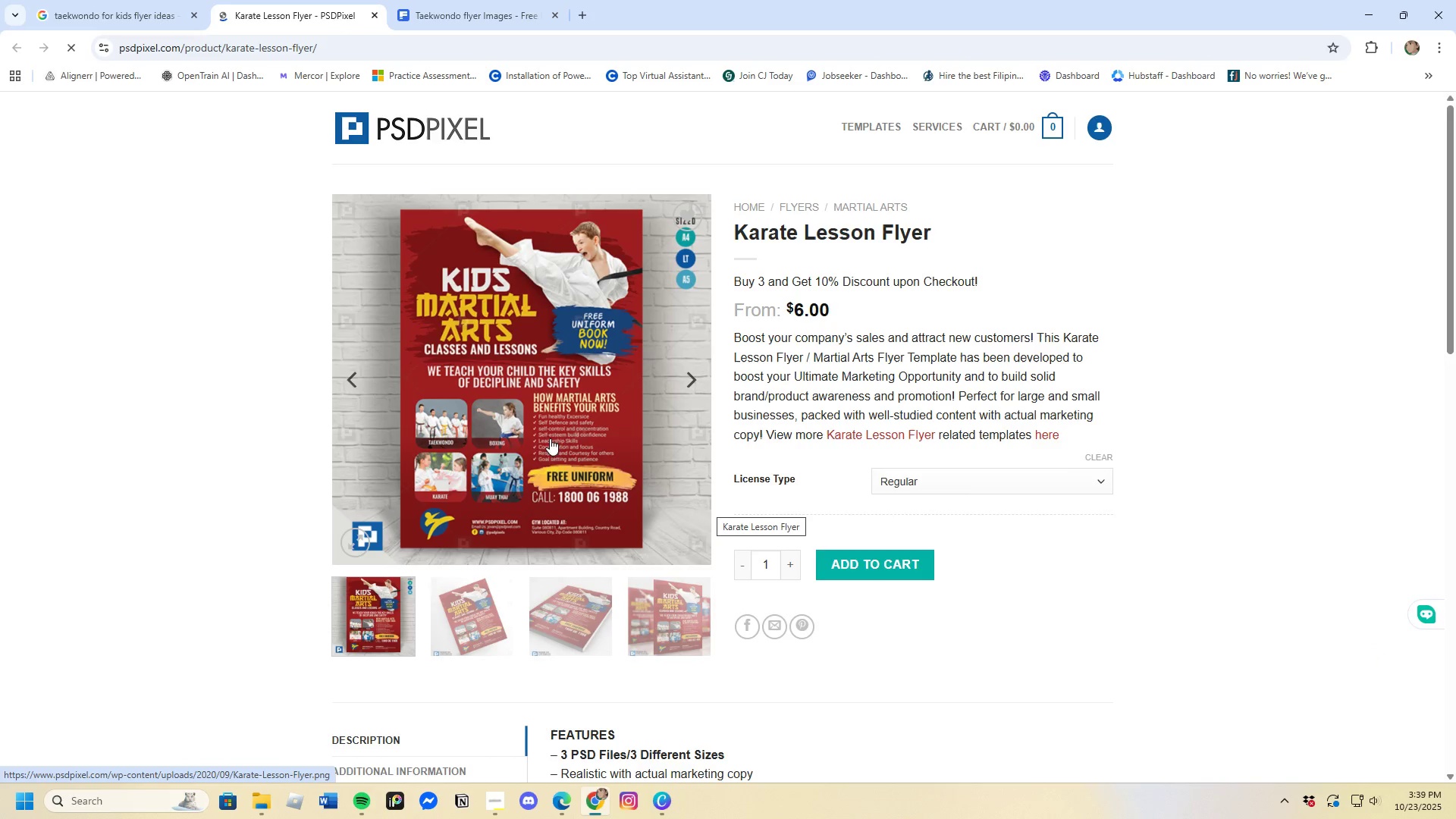 
left_click([99, 0])
 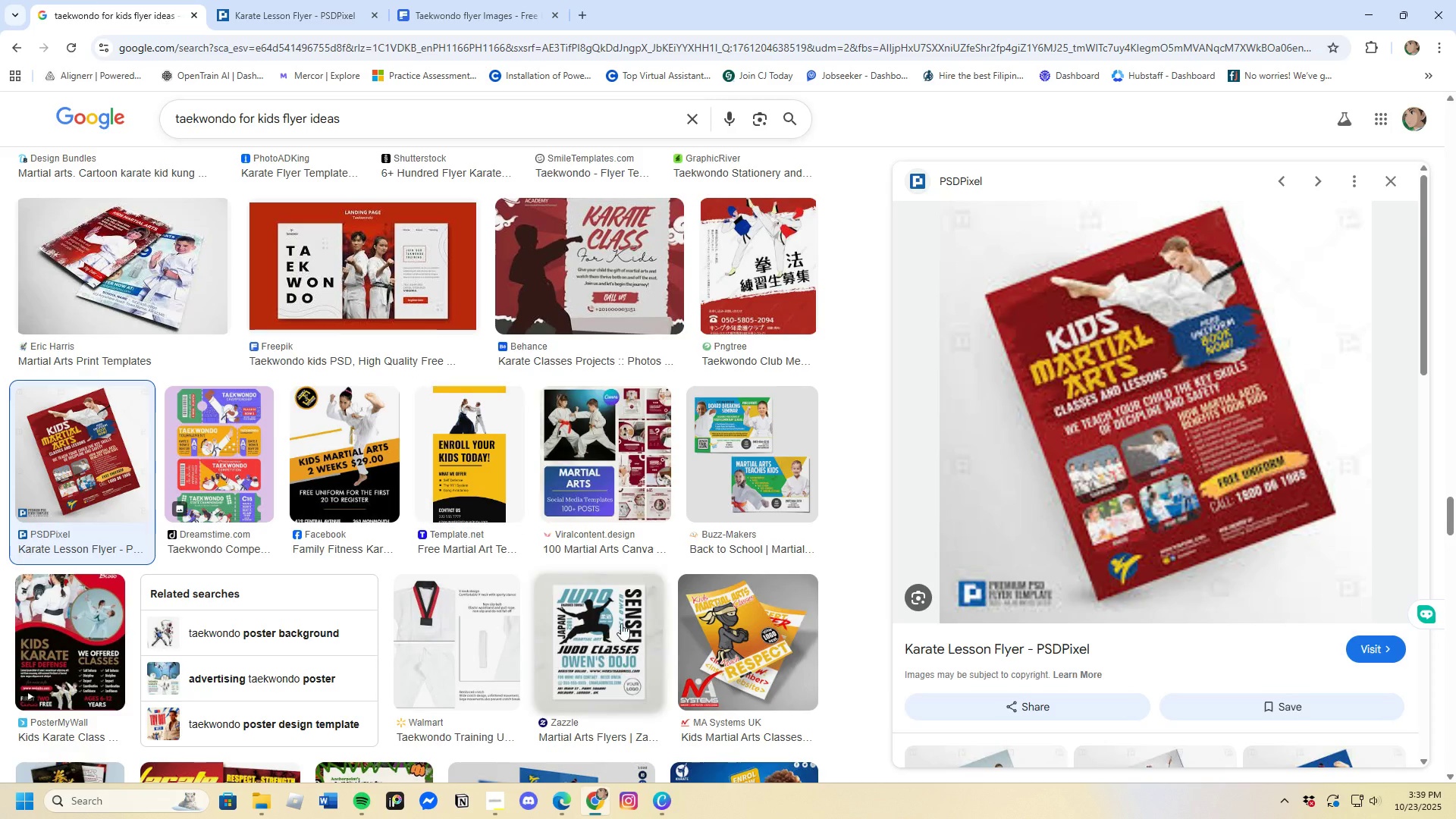 
scroll: coordinate [621, 623], scroll_direction: down, amount: 4.0
 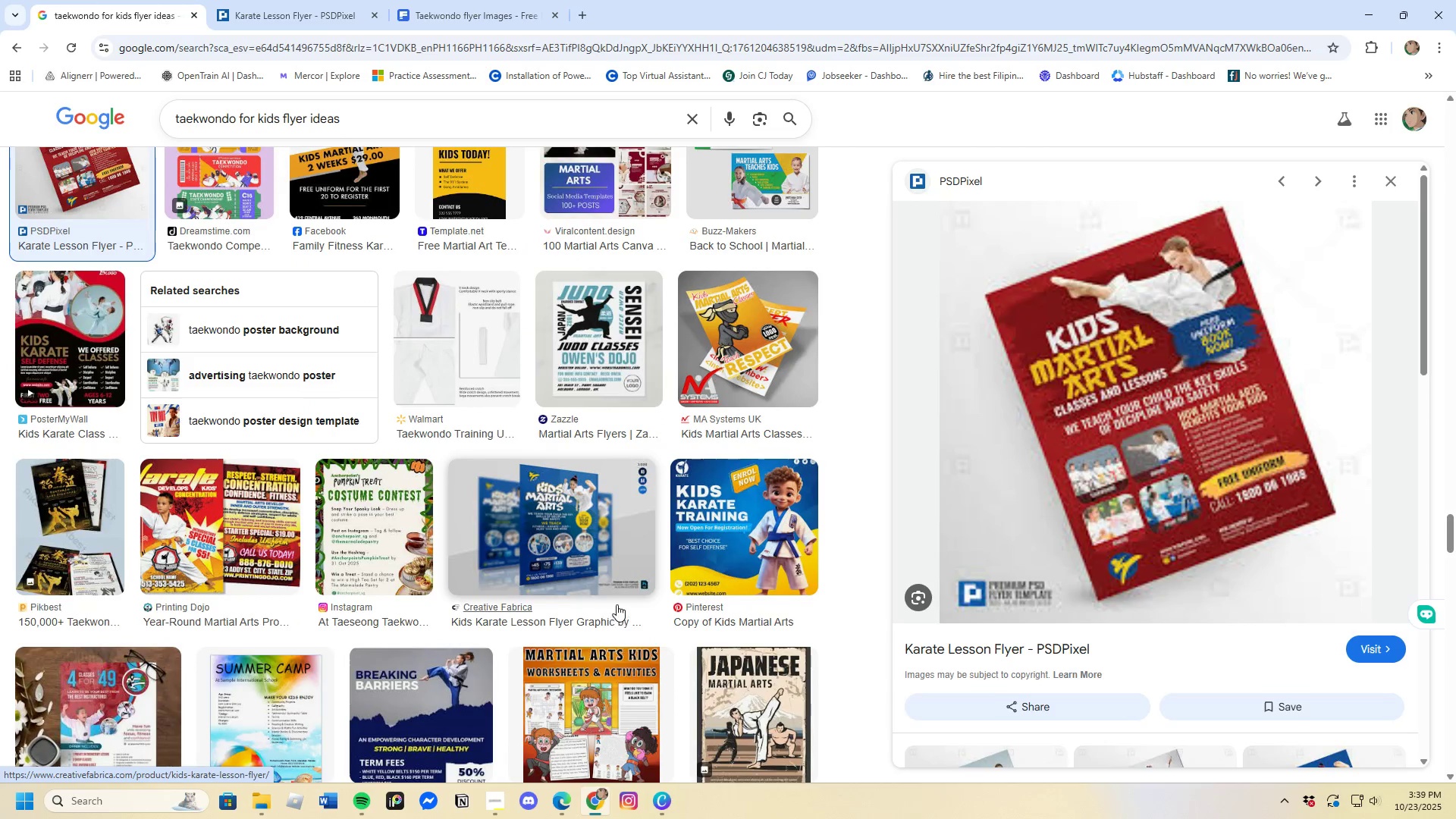 
scroll: coordinate [615, 592], scroll_direction: up, amount: 2.0
 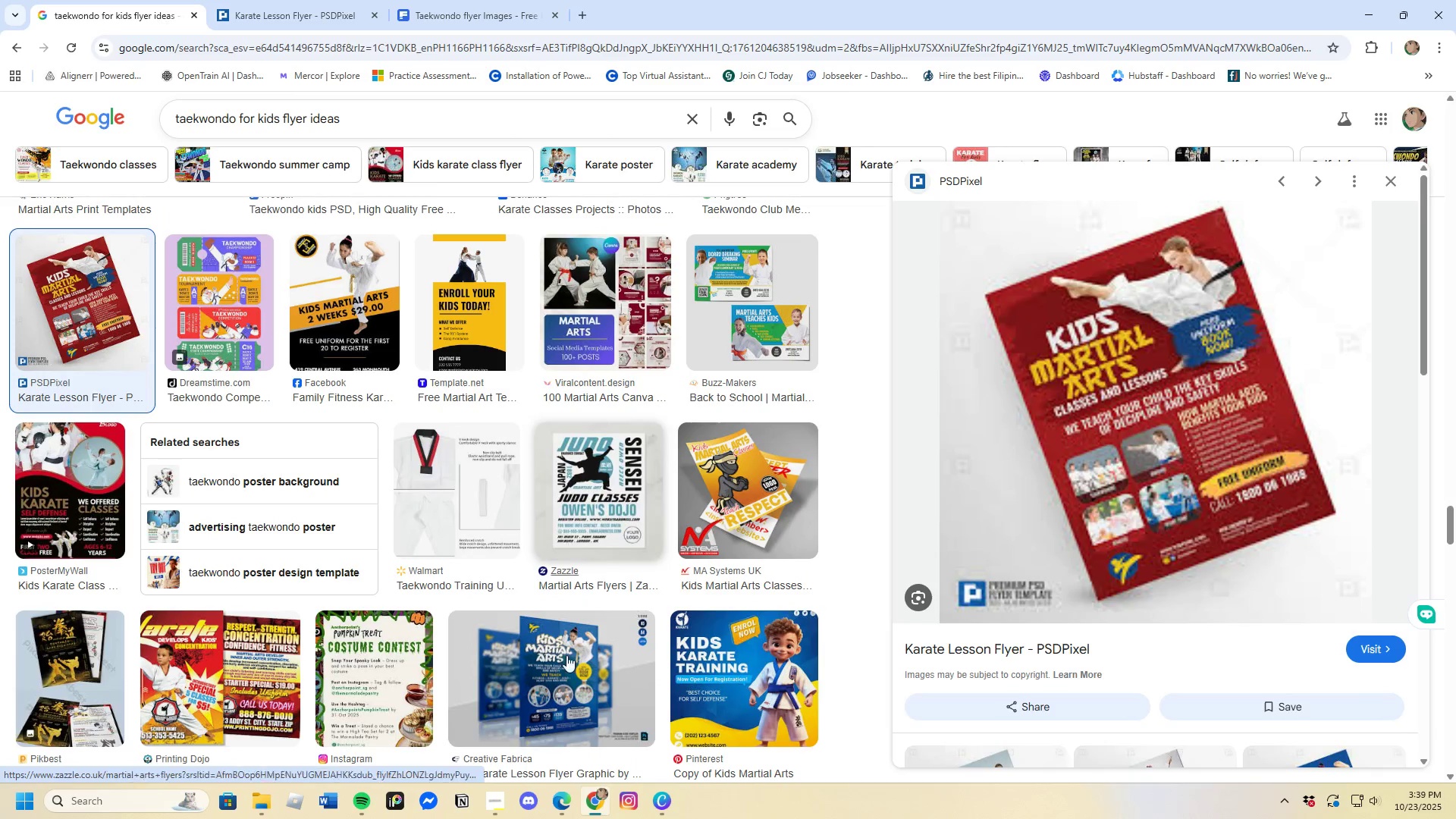 
scroll: coordinate [568, 665], scroll_direction: down, amount: 5.0
 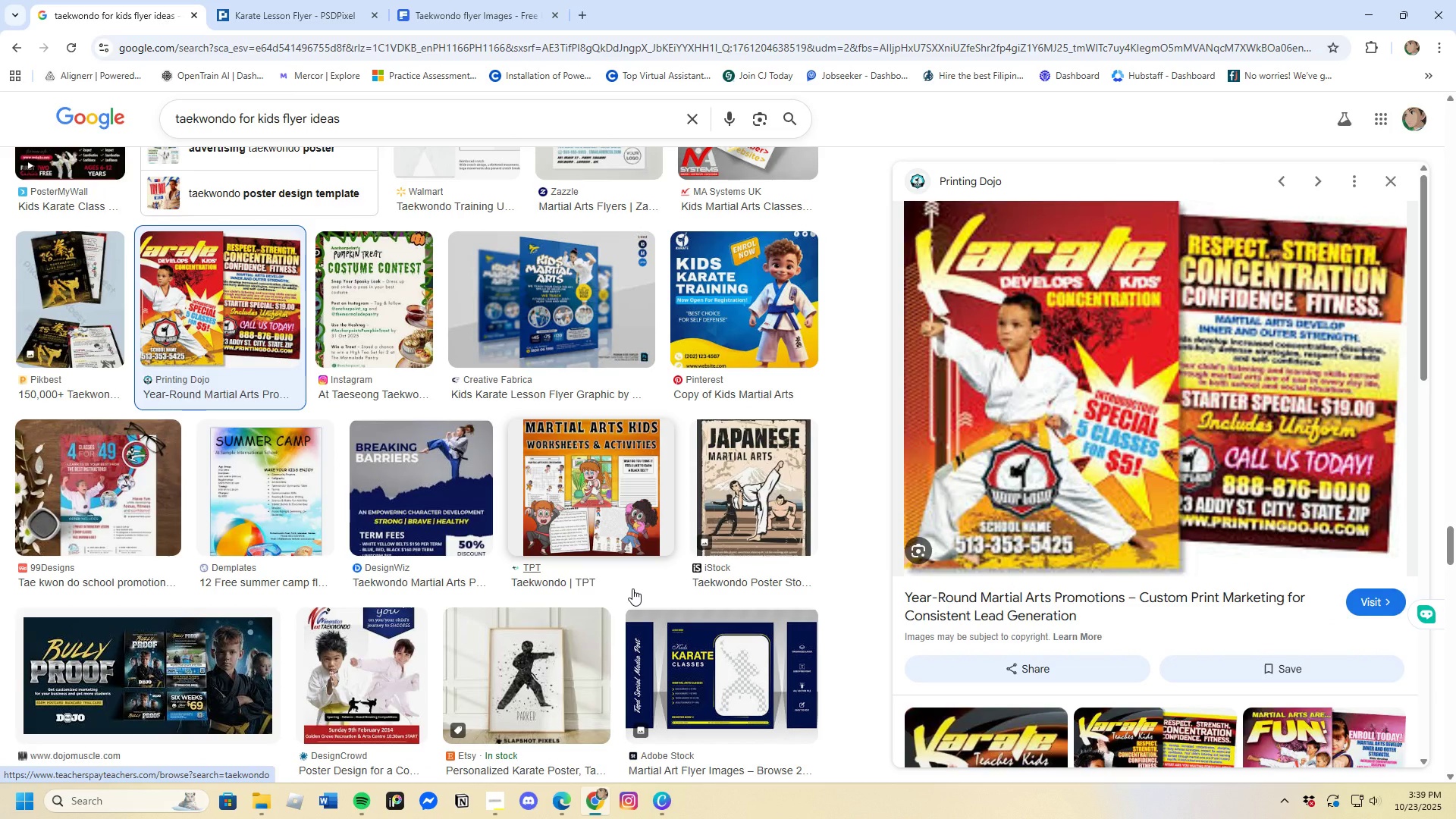 
wait(6.23)
 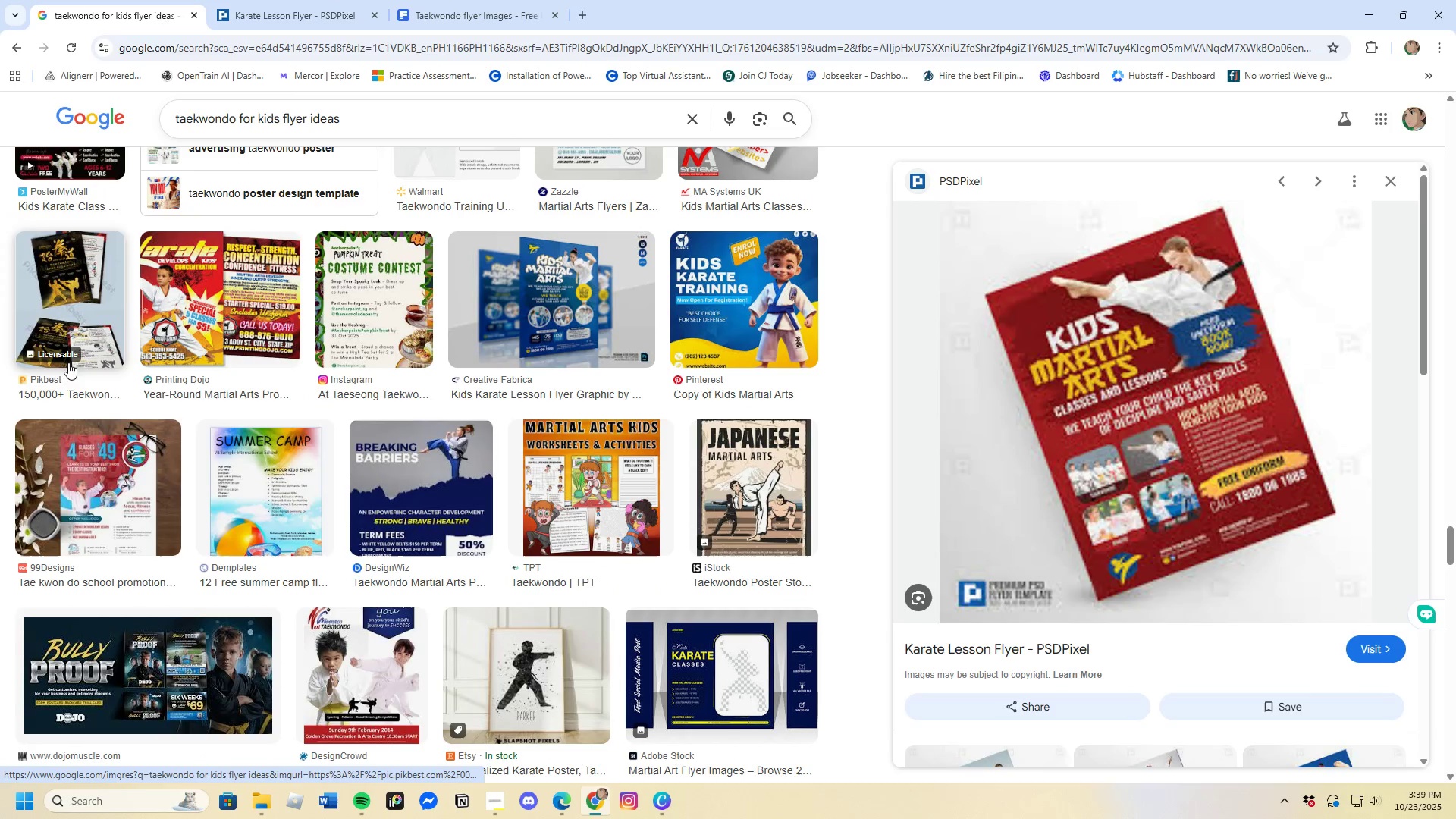 
scroll: coordinate [632, 588], scroll_direction: down, amount: 3.0
 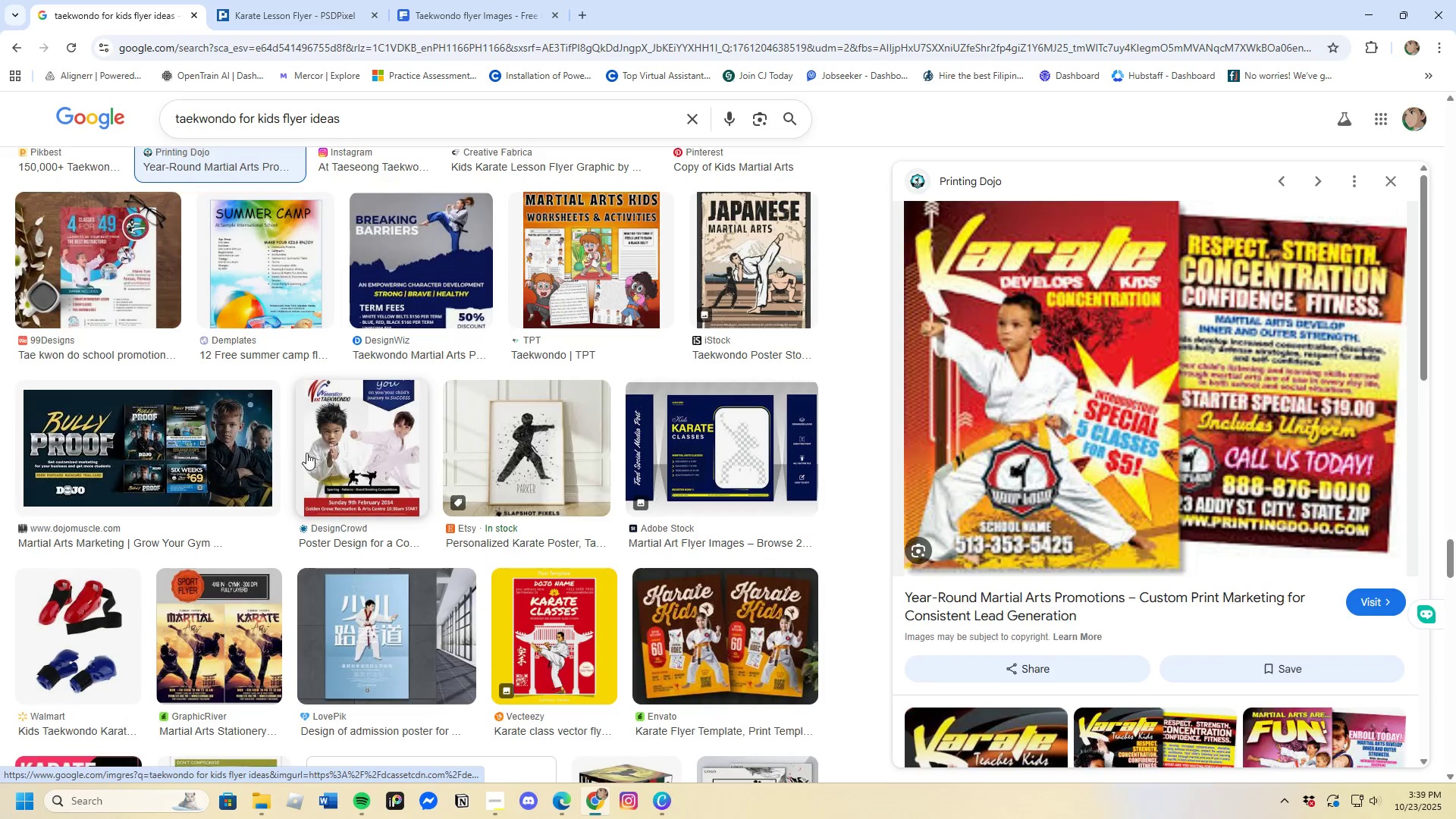 
left_click([336, 444])
 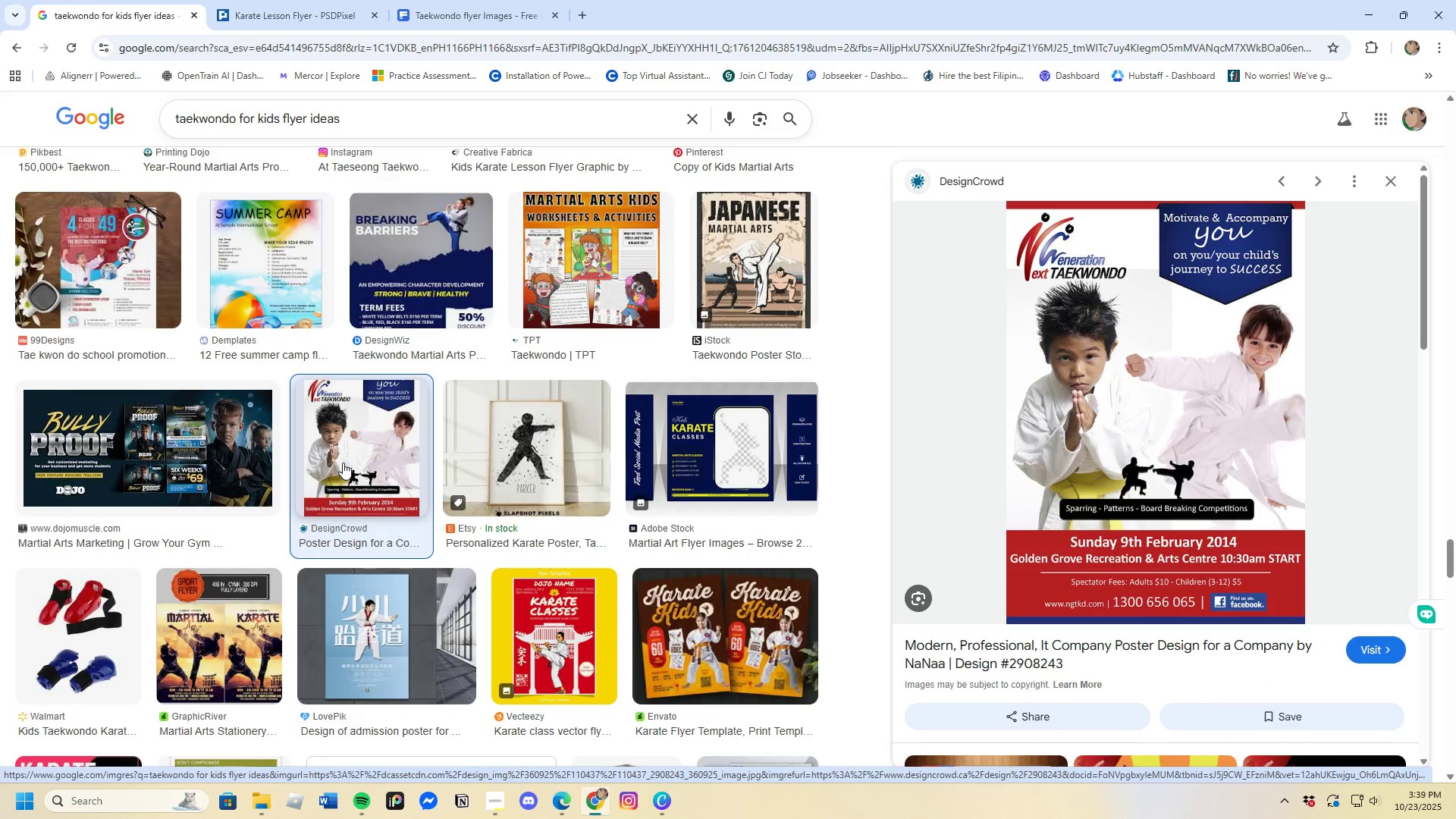 
wait(10.57)
 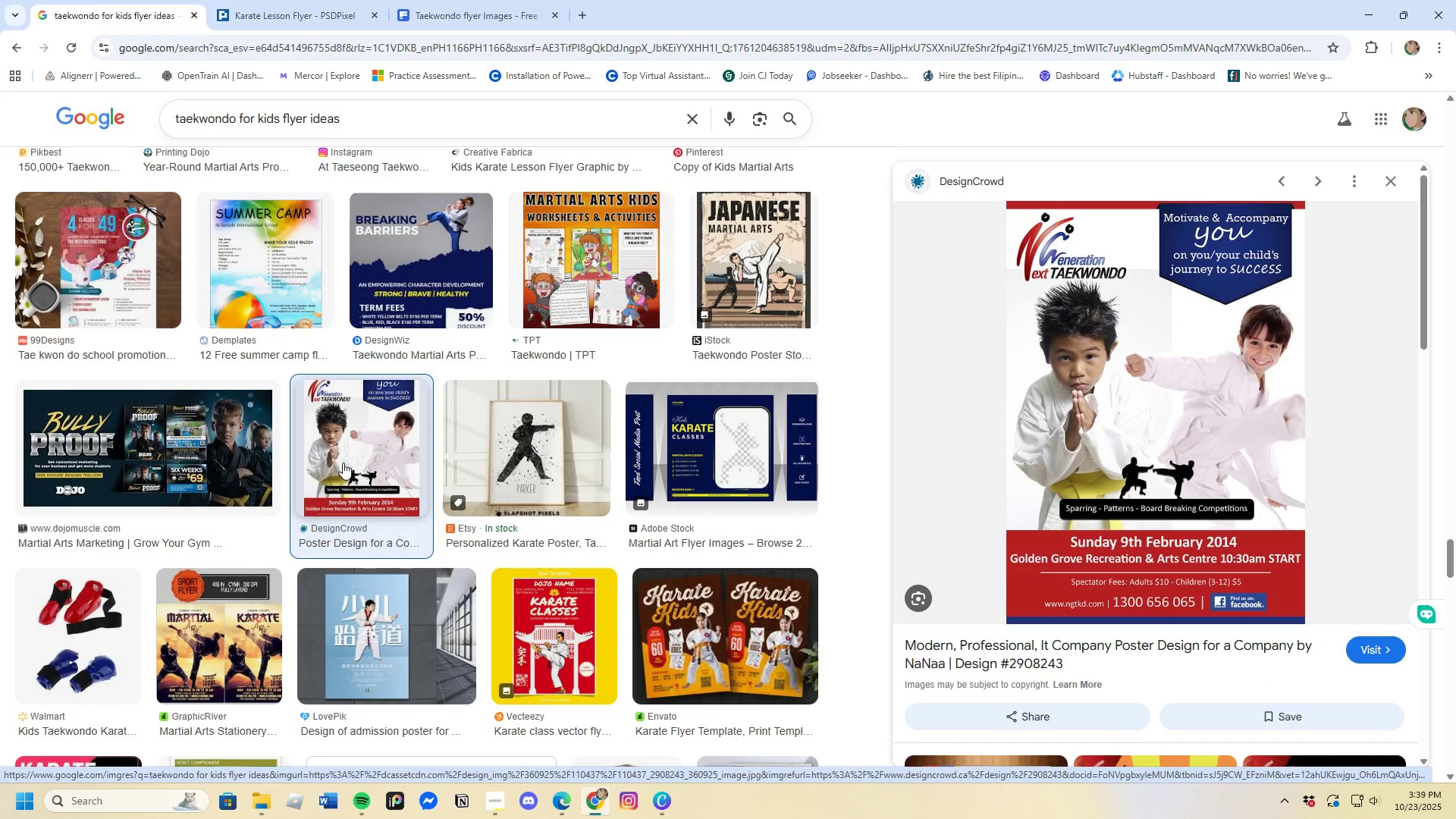 
scroll: coordinate [344, 457], scroll_direction: down, amount: 1.0
 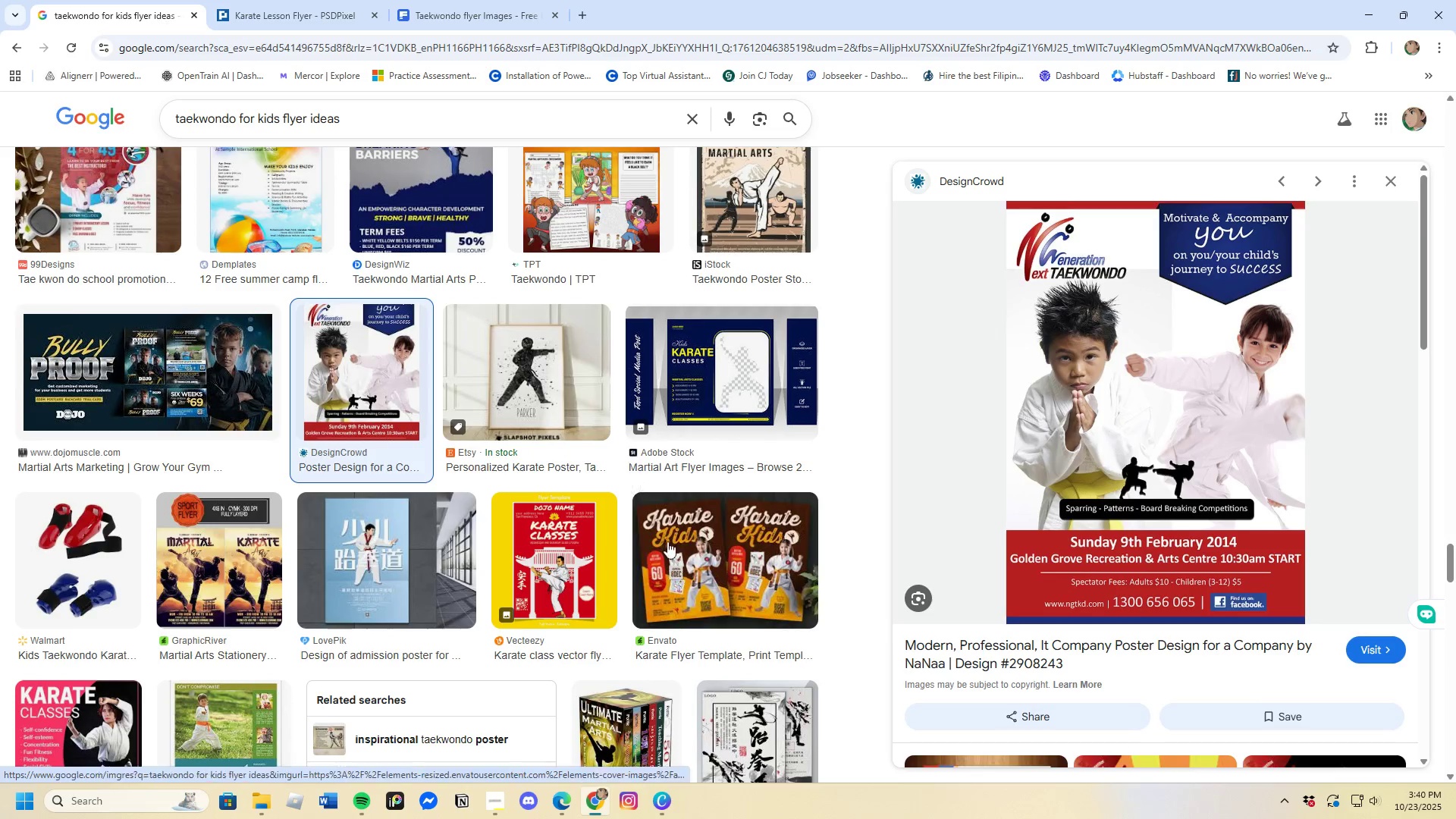 
left_click([688, 565])
 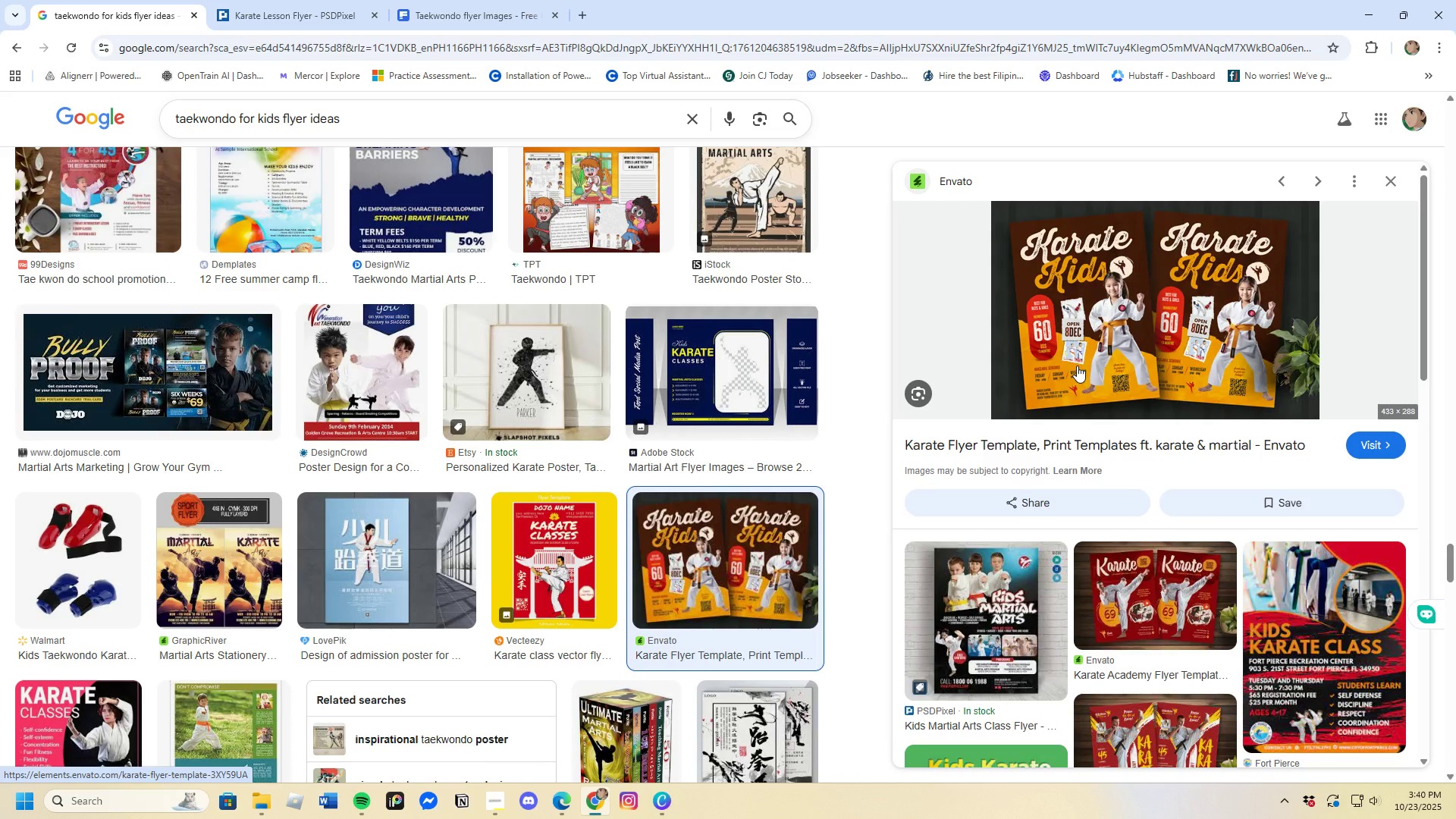 
wait(8.41)
 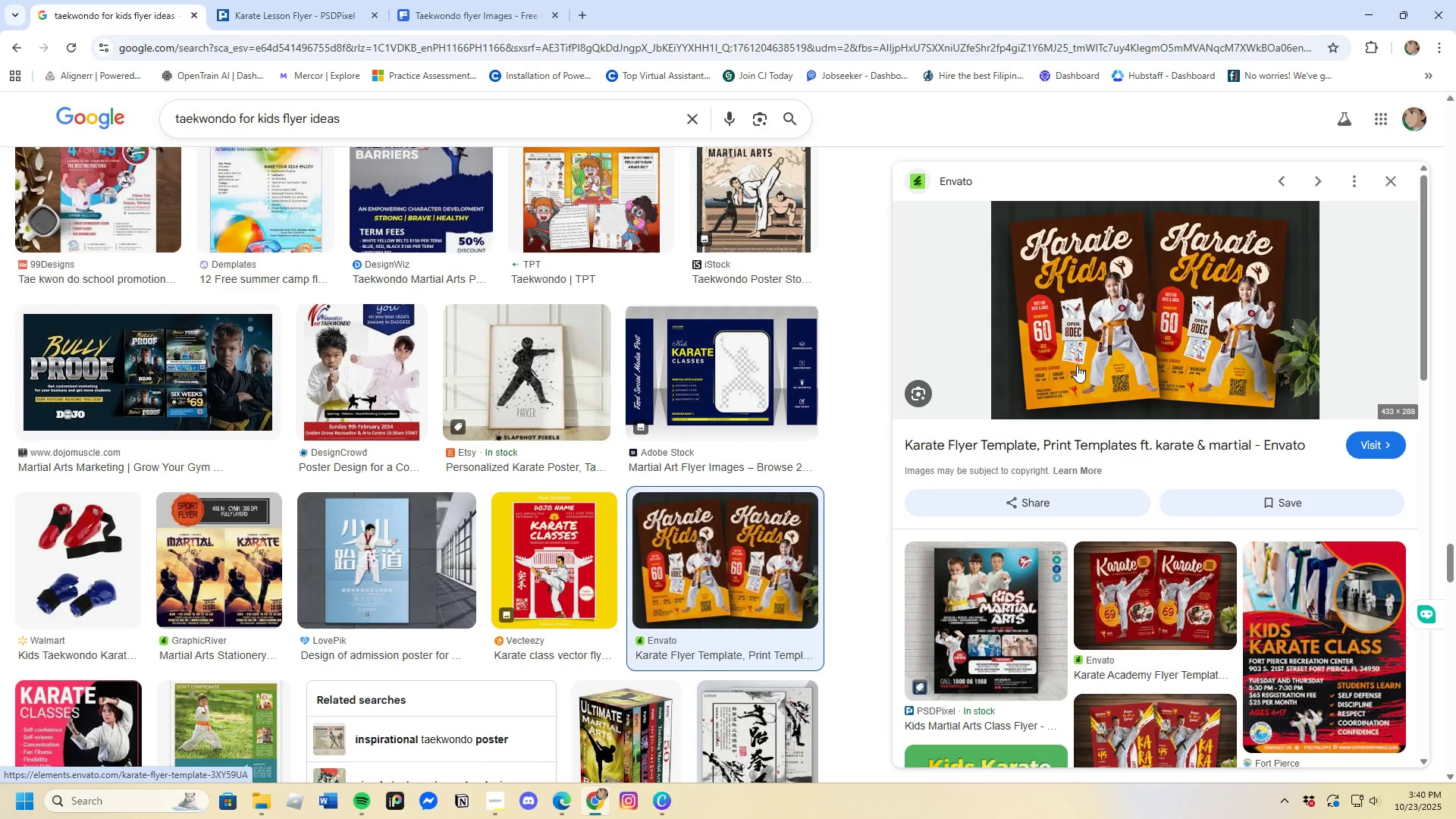 
scroll: coordinate [587, 507], scroll_direction: down, amount: 9.0
 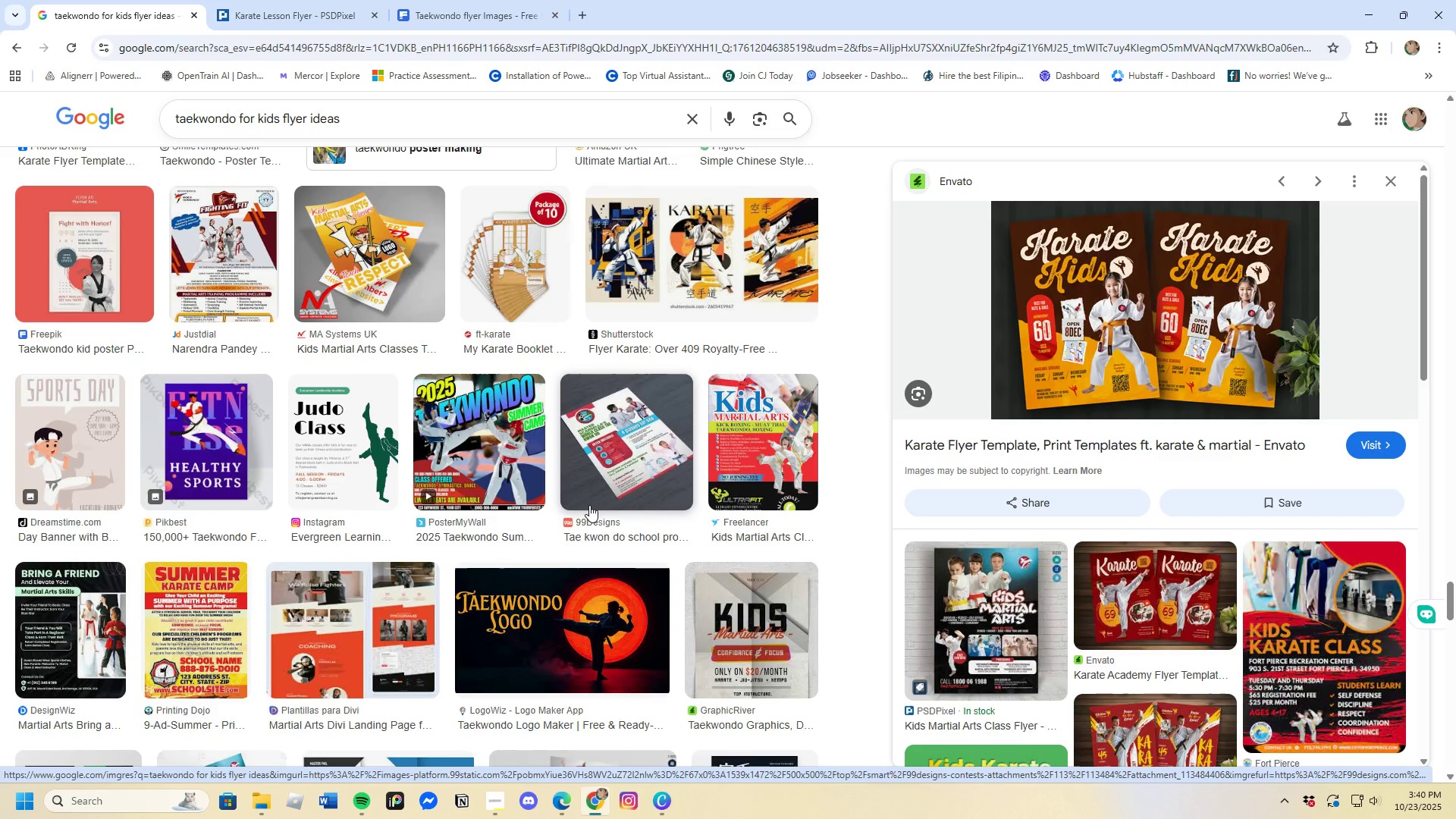 
left_click([752, 433])
 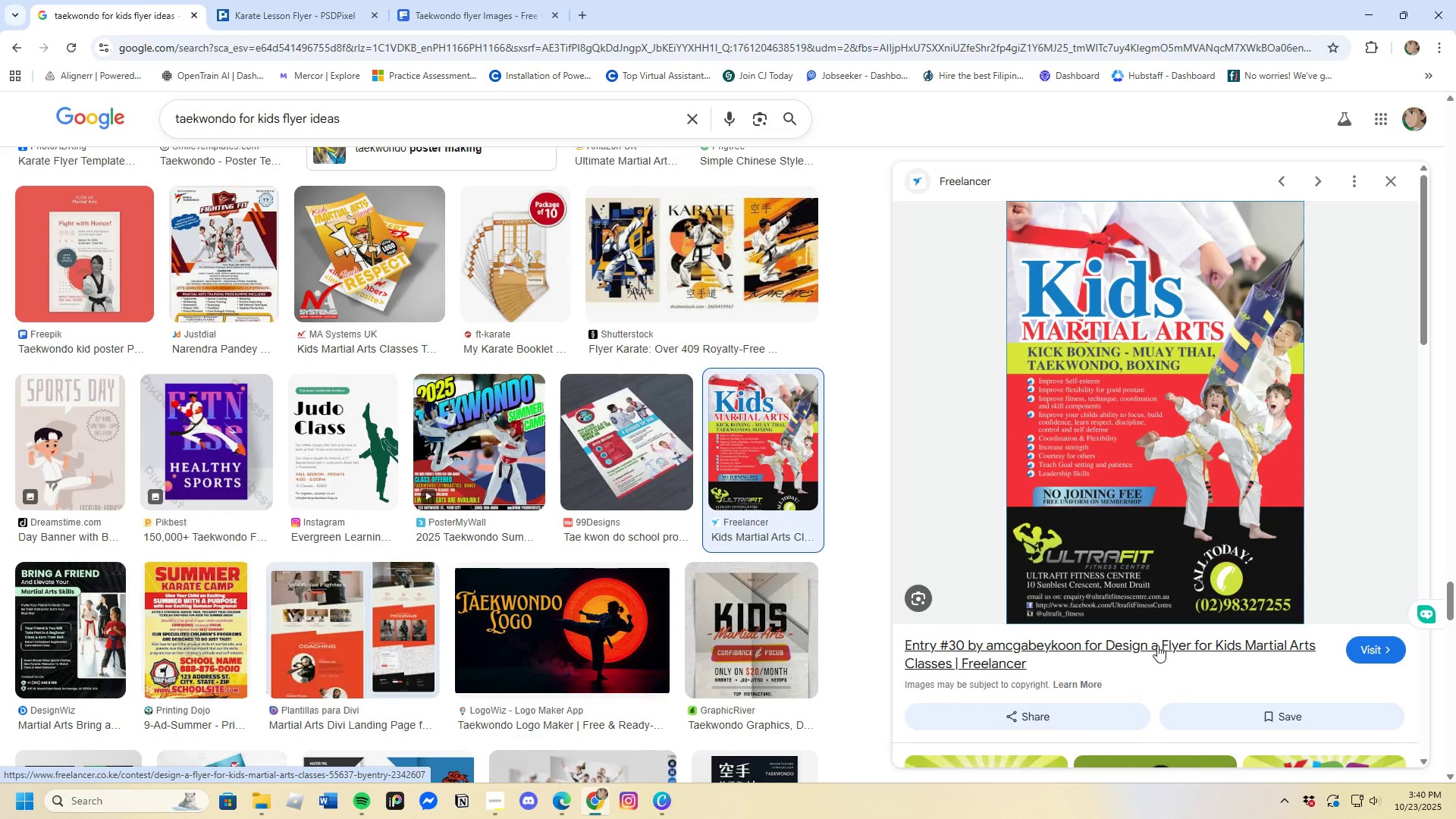 
wait(9.5)
 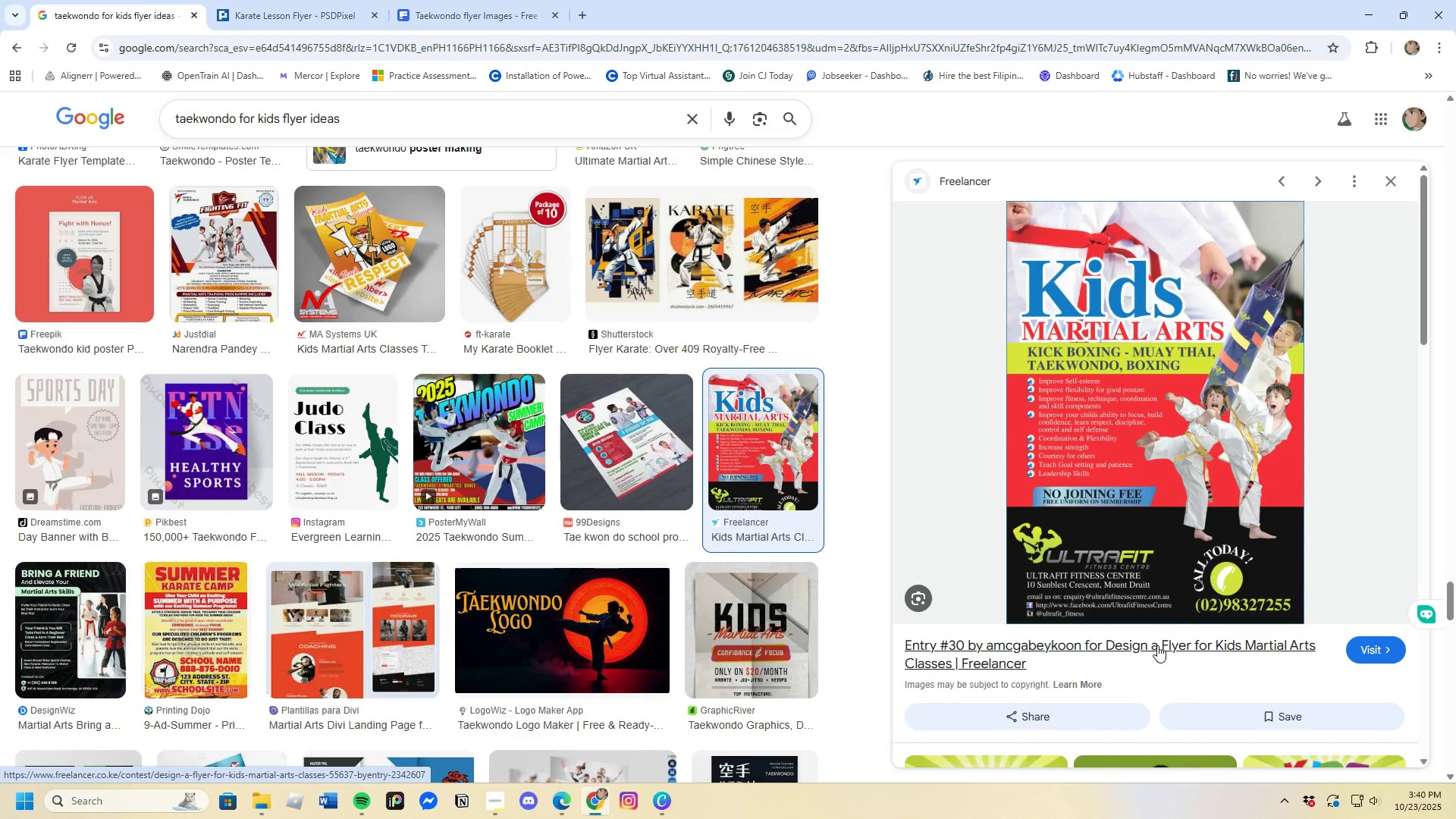 
scroll: coordinate [457, 607], scroll_direction: down, amount: 21.0
 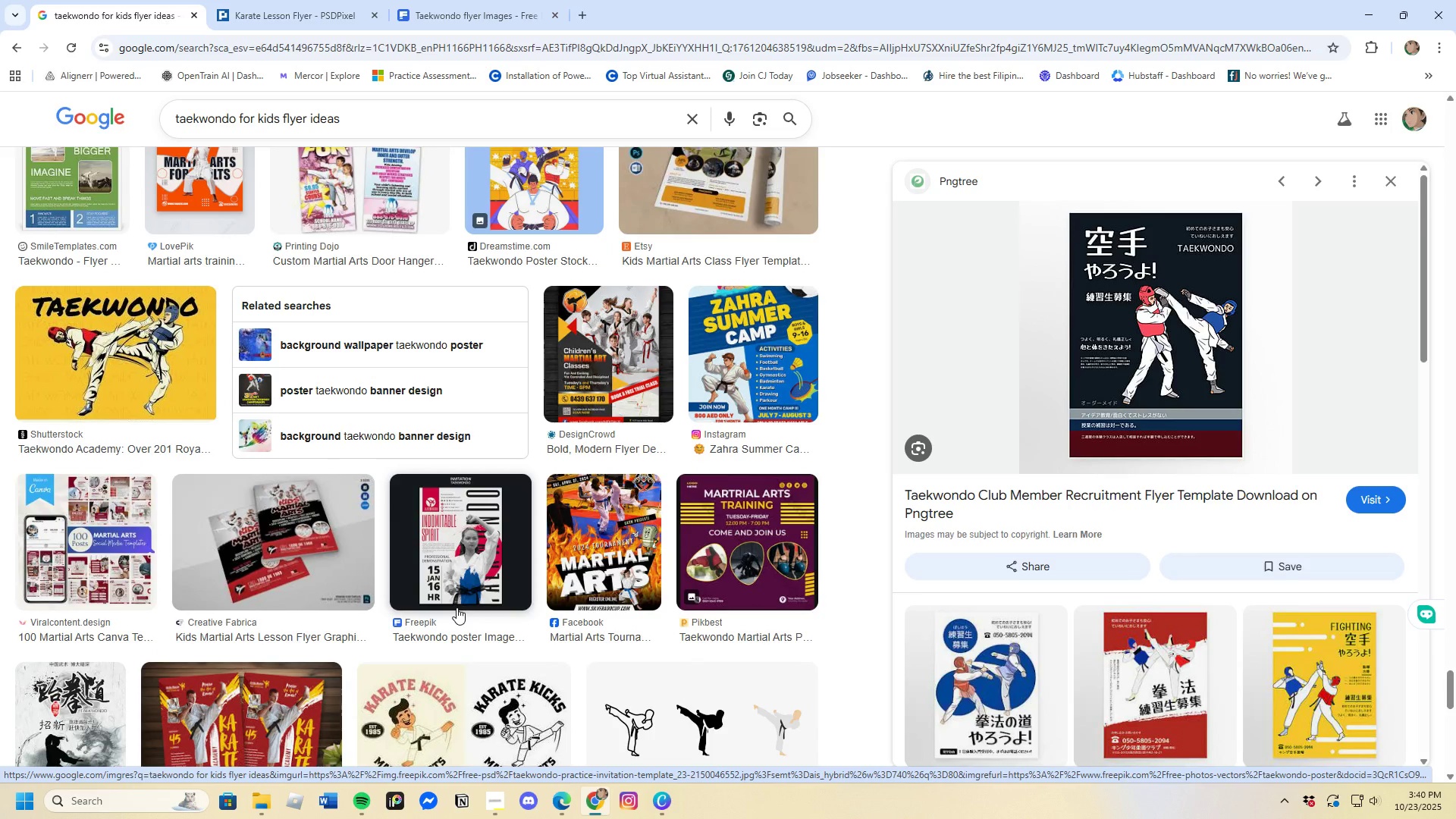 
scroll: coordinate [457, 607], scroll_direction: down, amount: 7.0
 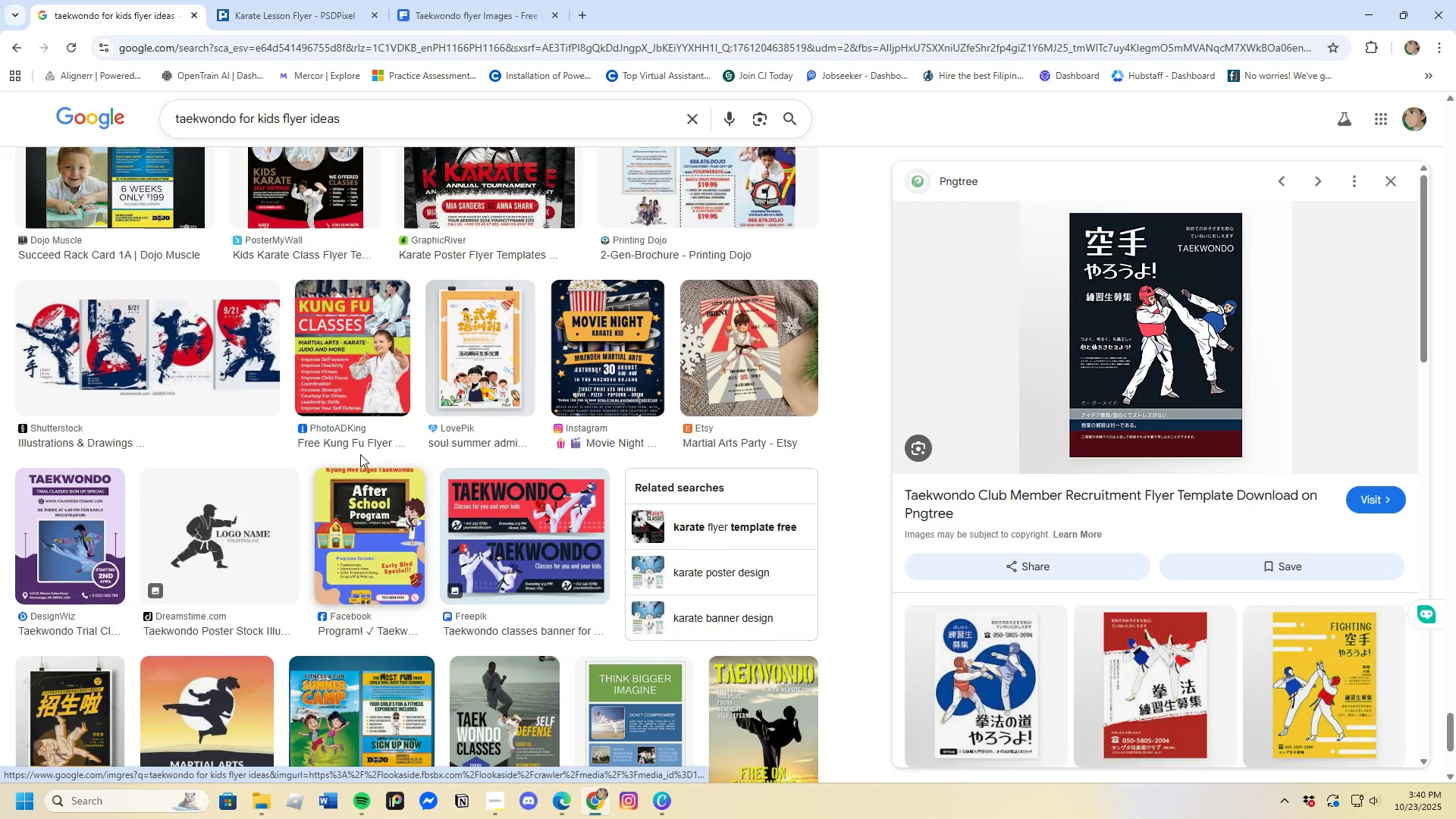 
left_click([364, 366])
 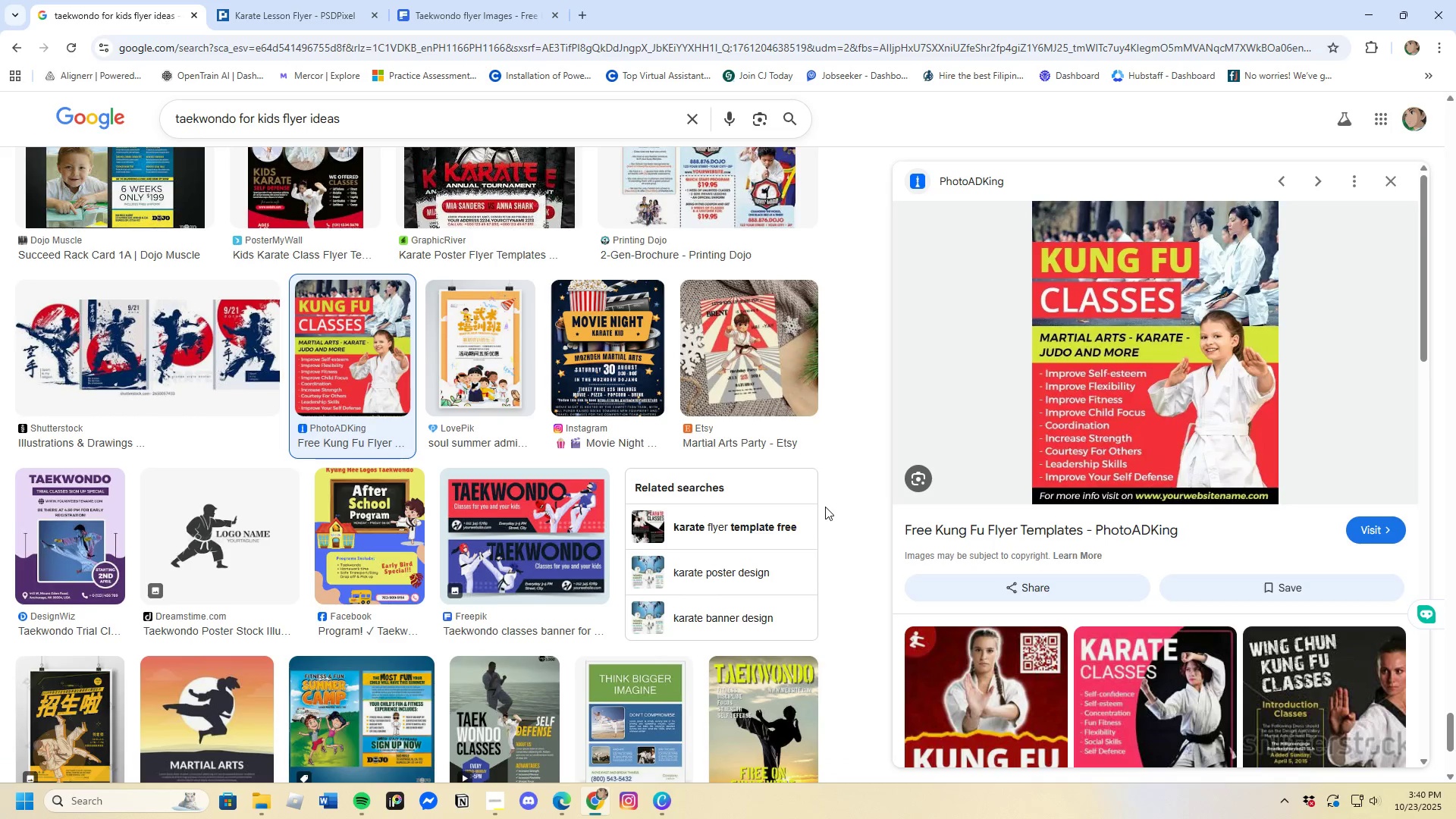 
scroll: coordinate [813, 554], scroll_direction: down, amount: 4.0
 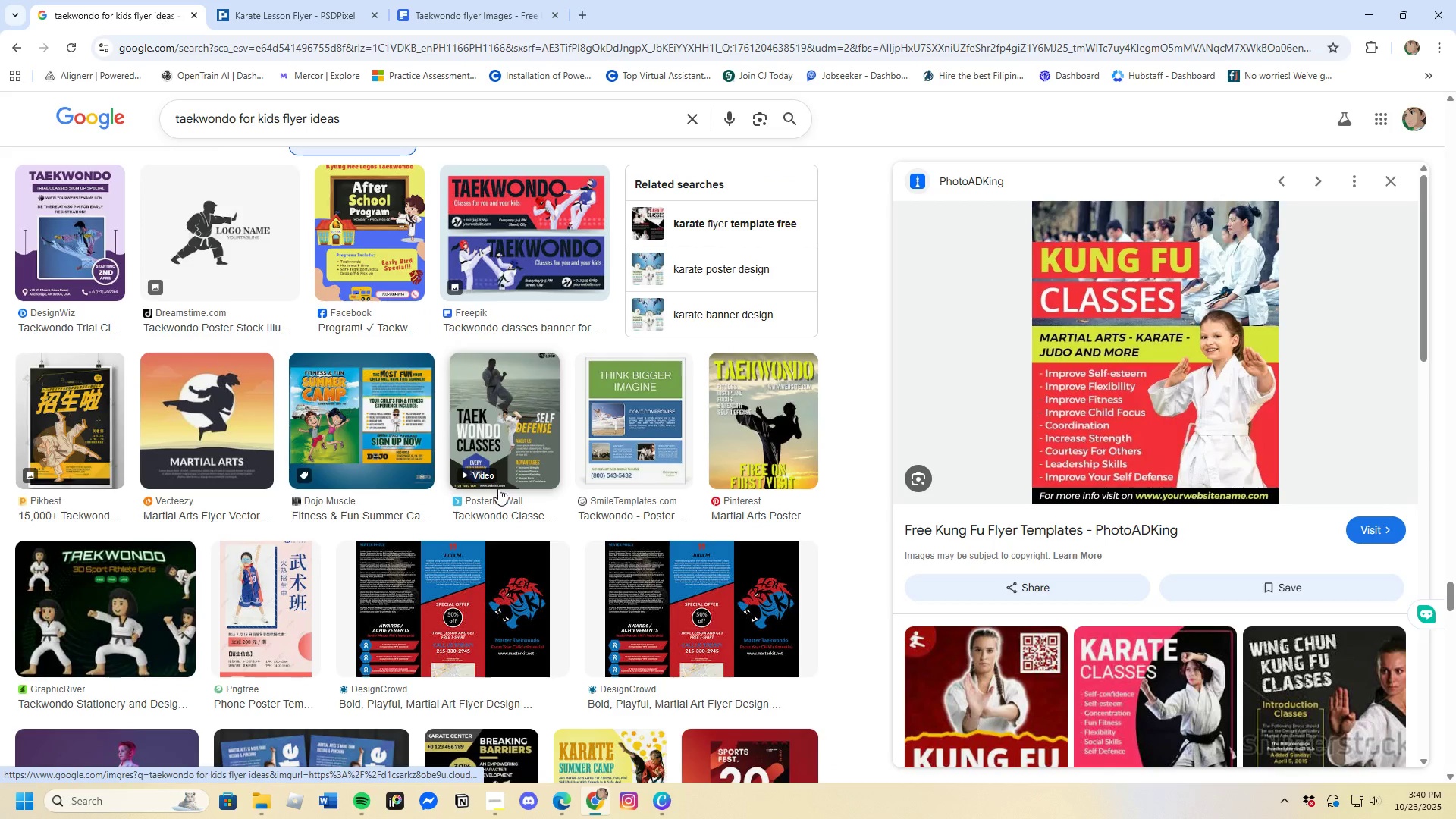 
scroll: coordinate [500, 491], scroll_direction: up, amount: 16.0
 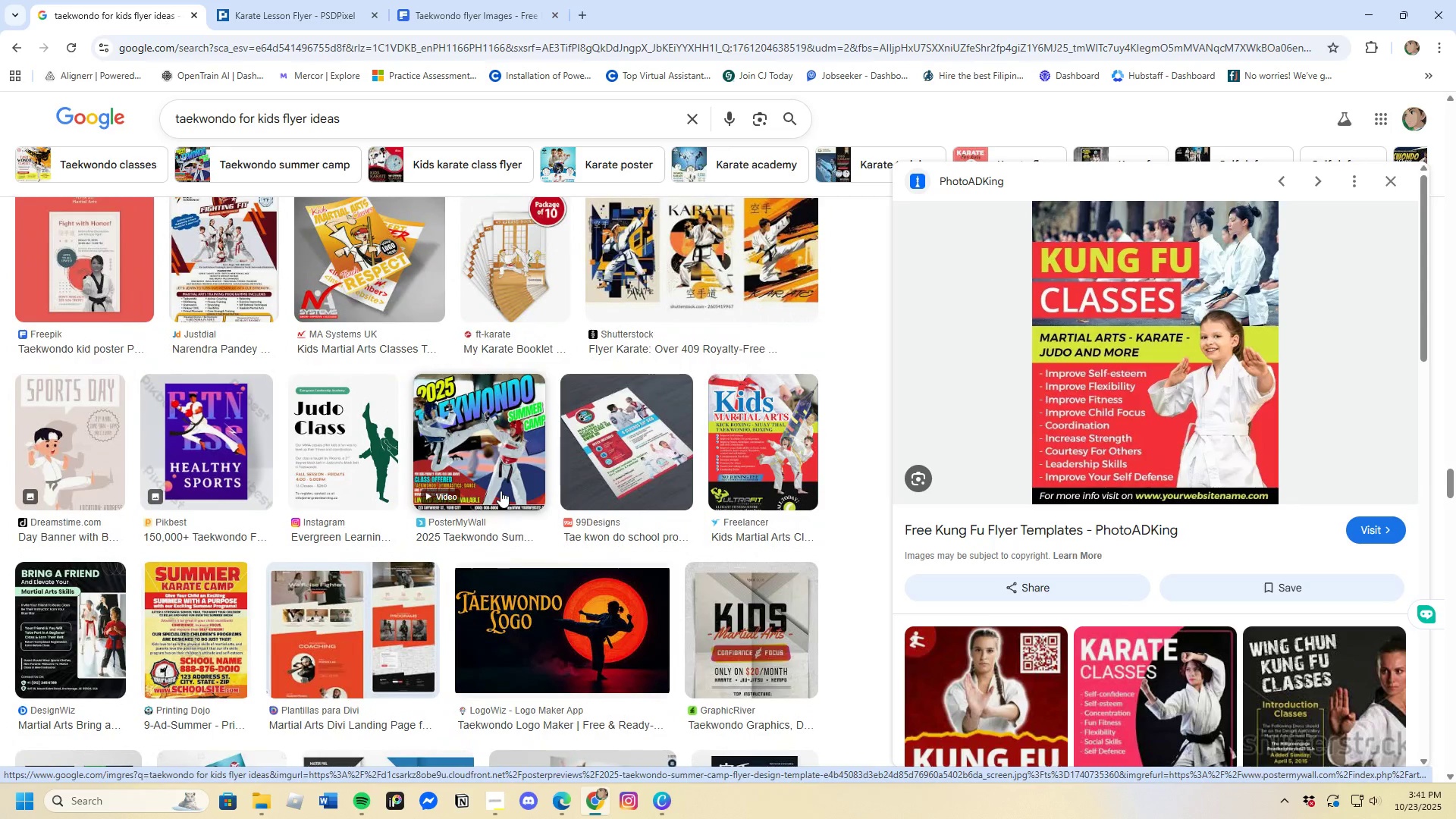 
wait(12.81)
 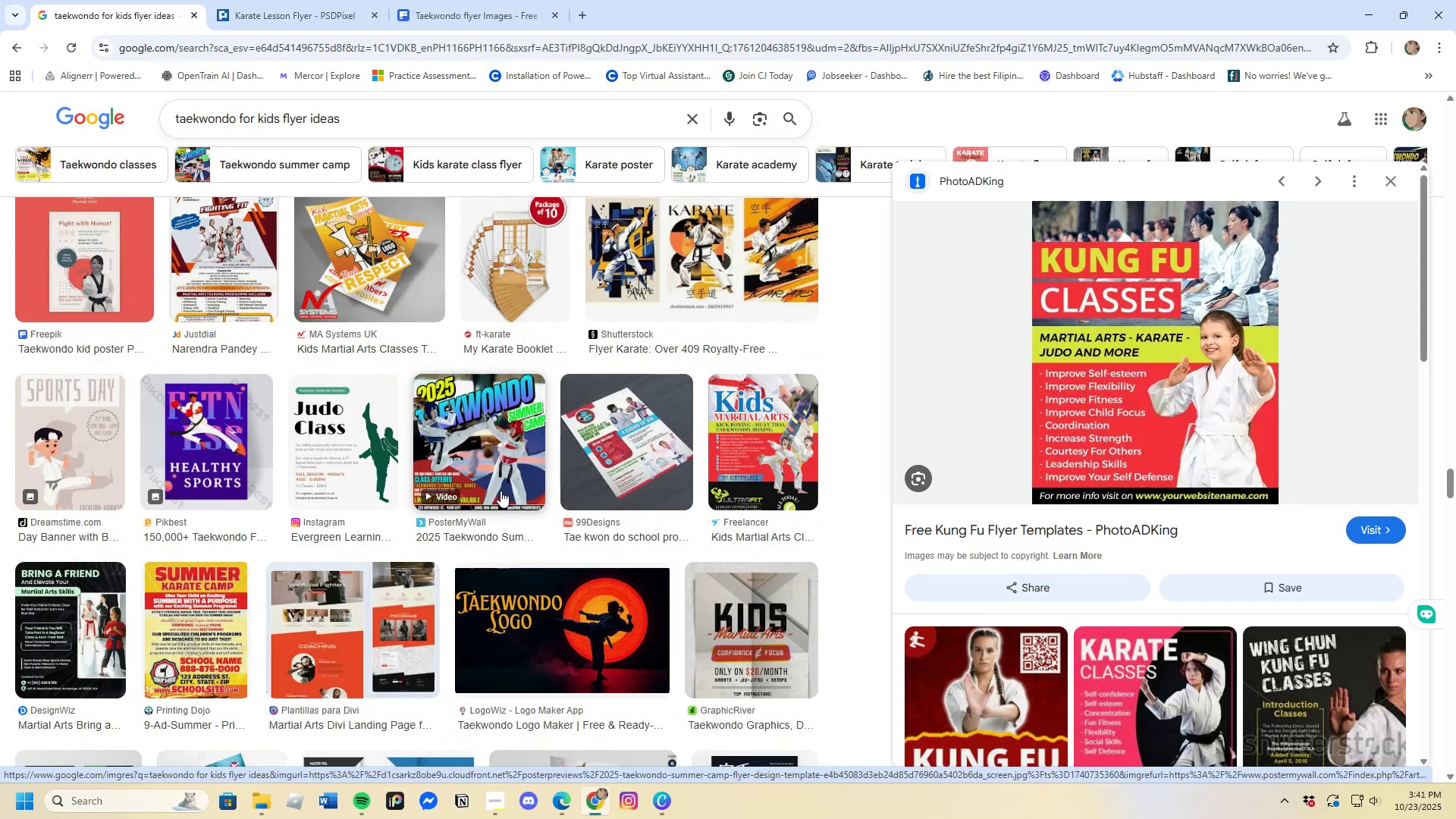 
scroll: coordinate [500, 491], scroll_direction: up, amount: 4.0
 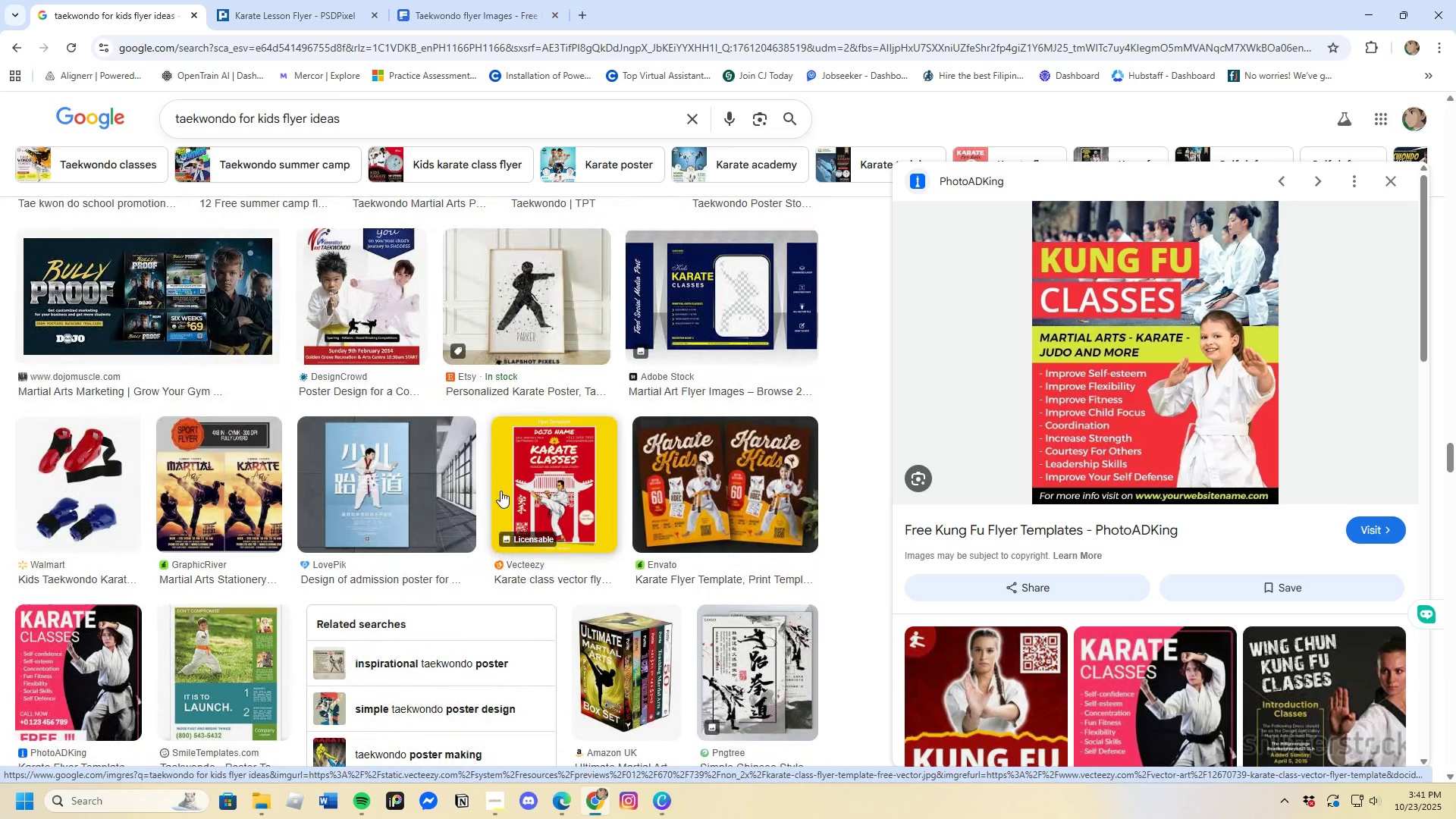 
scroll: coordinate [306, 561], scroll_direction: down, amount: 2.0
 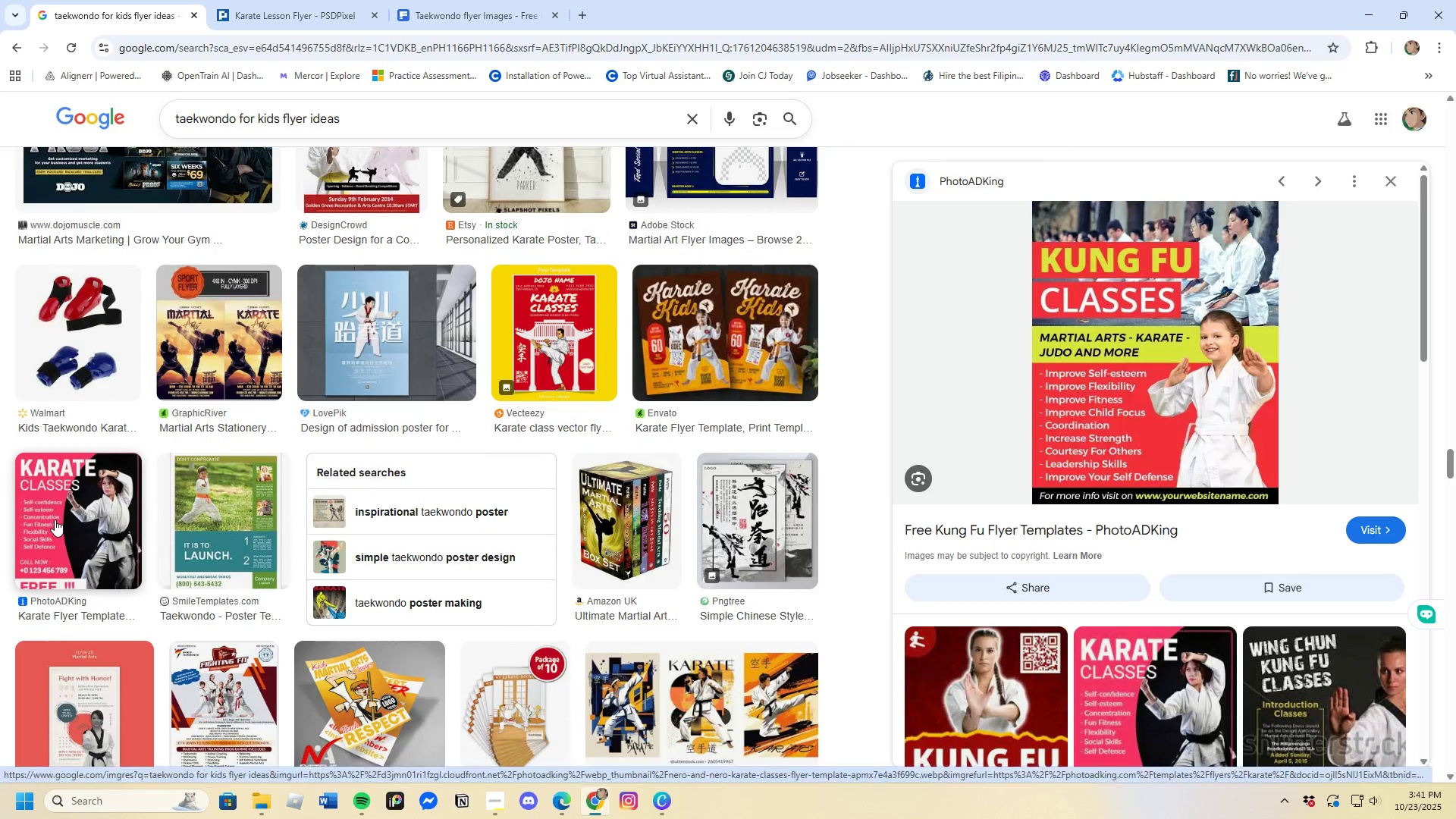 
left_click([55, 519])
 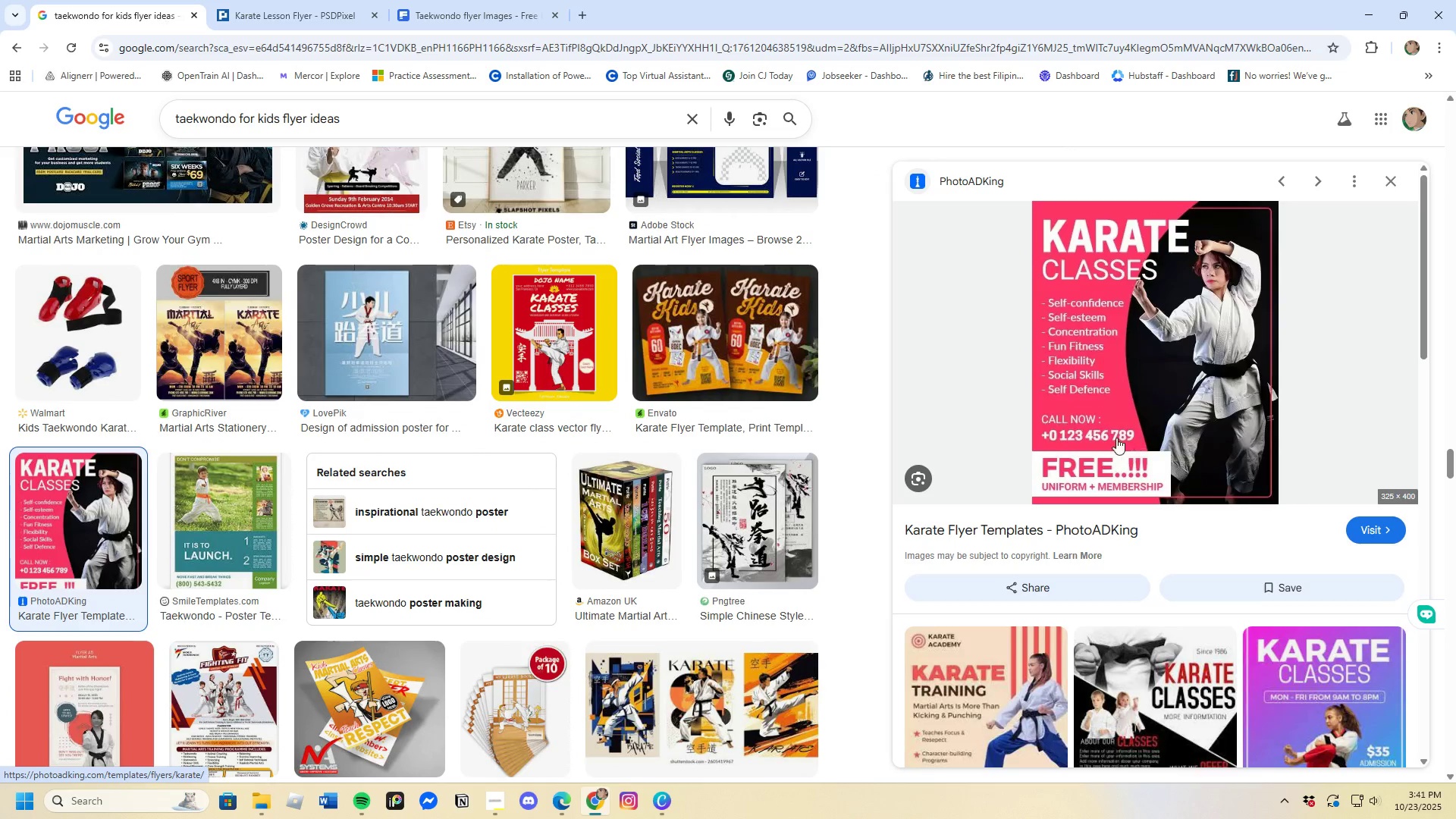 
scroll: coordinate [572, 532], scroll_direction: up, amount: 3.0
 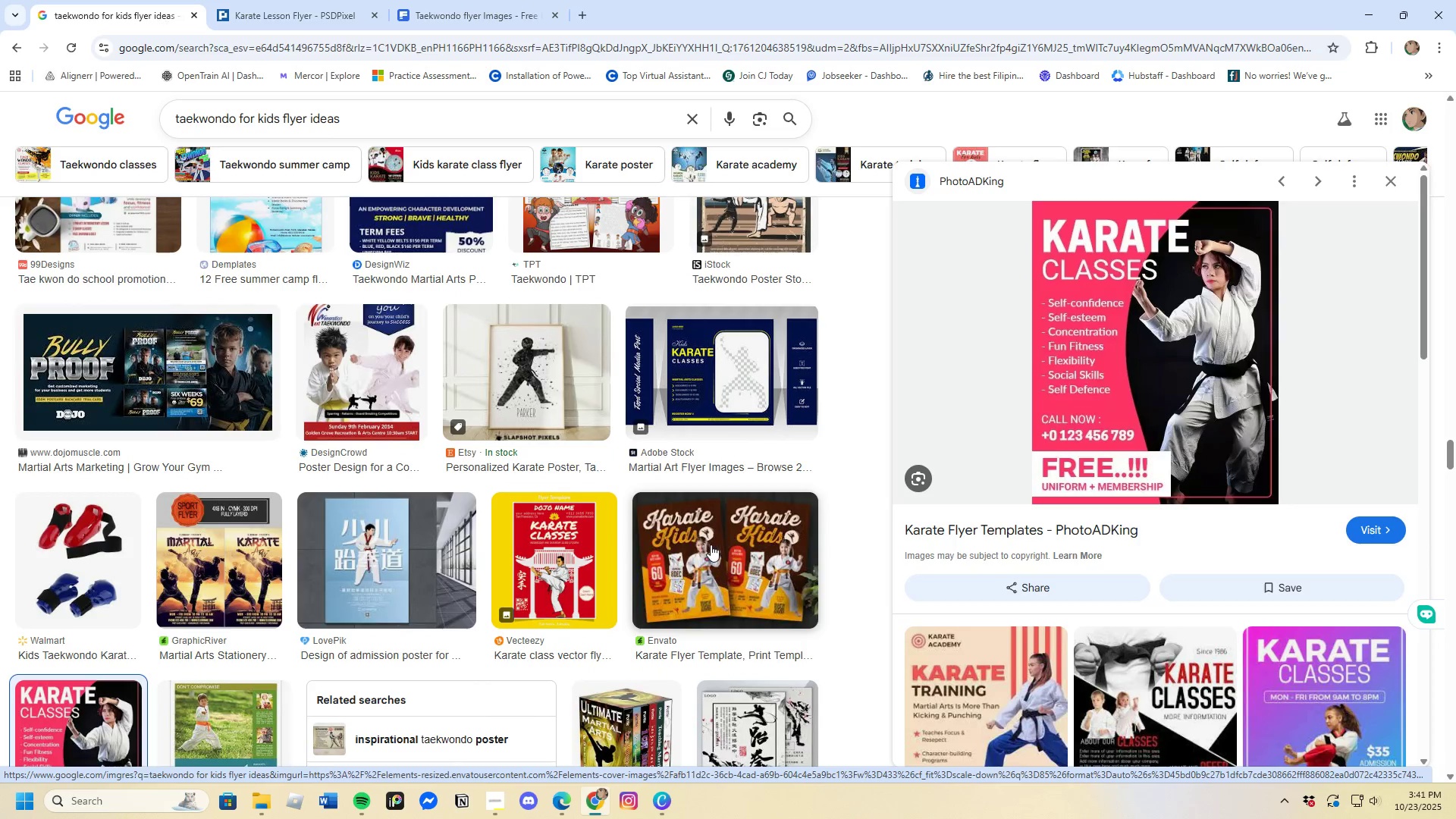 
left_click([711, 544])
 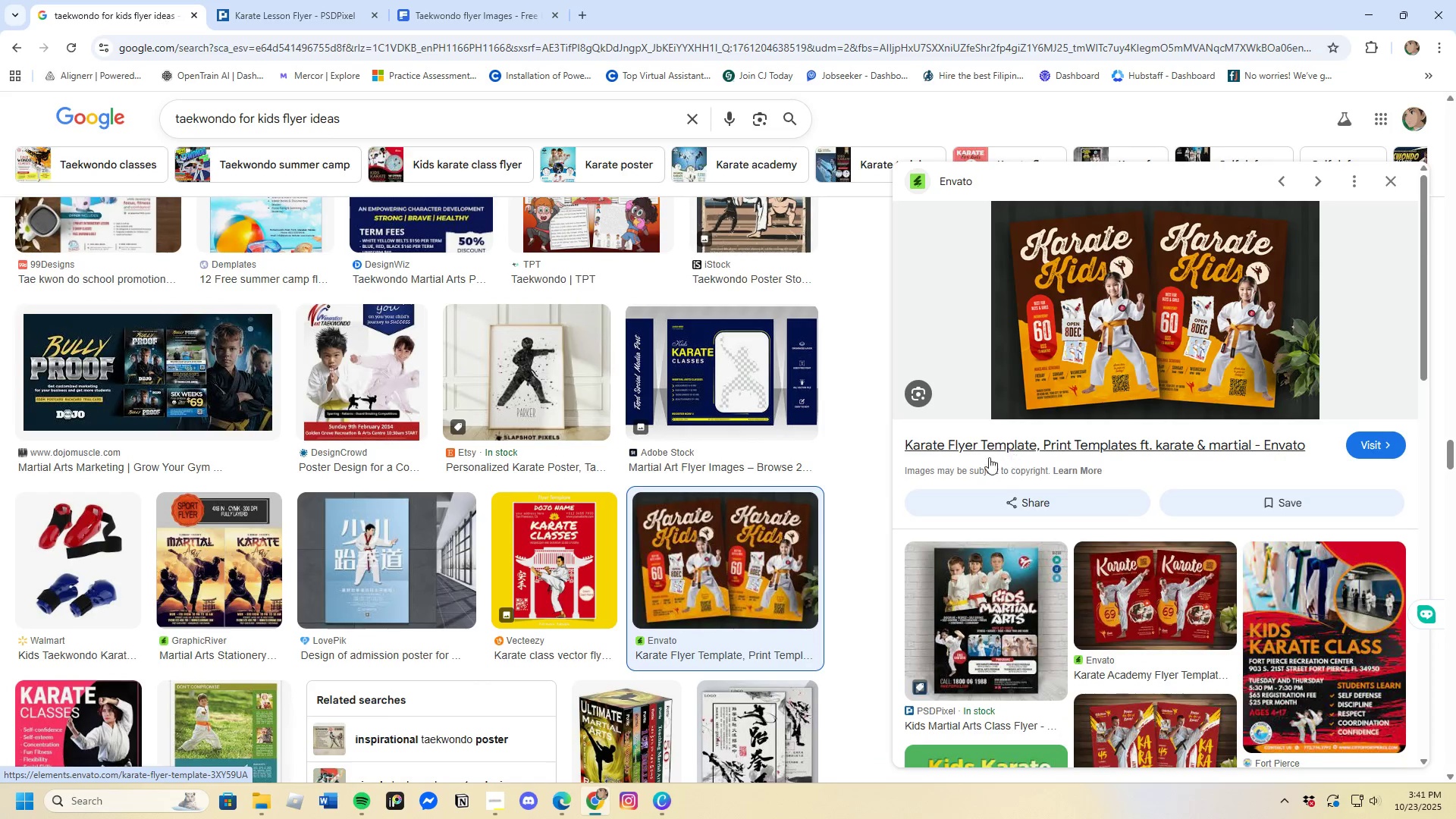 
scroll: coordinate [1117, 670], scroll_direction: down, amount: 13.0
 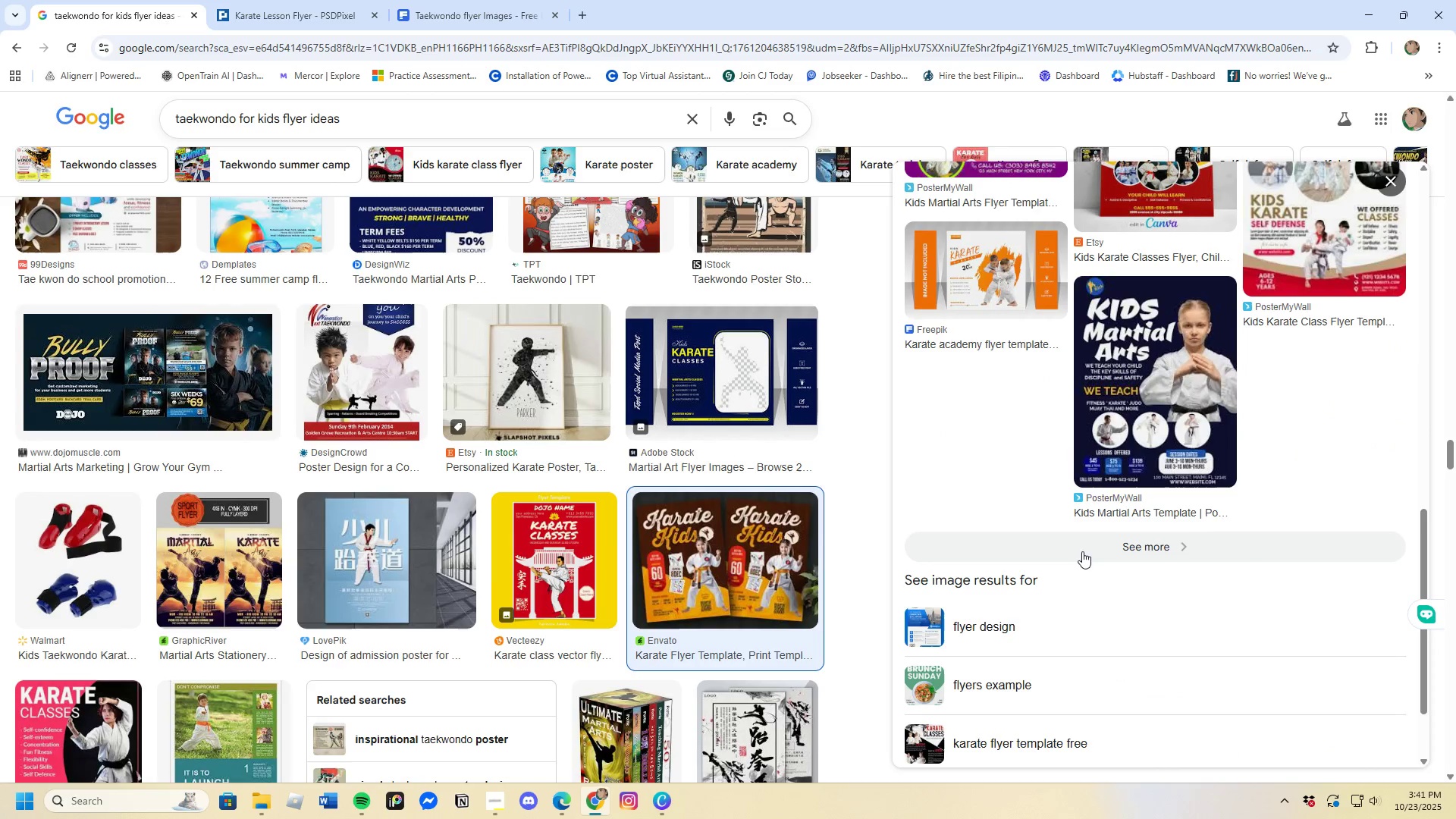 
left_click([1081, 551])
 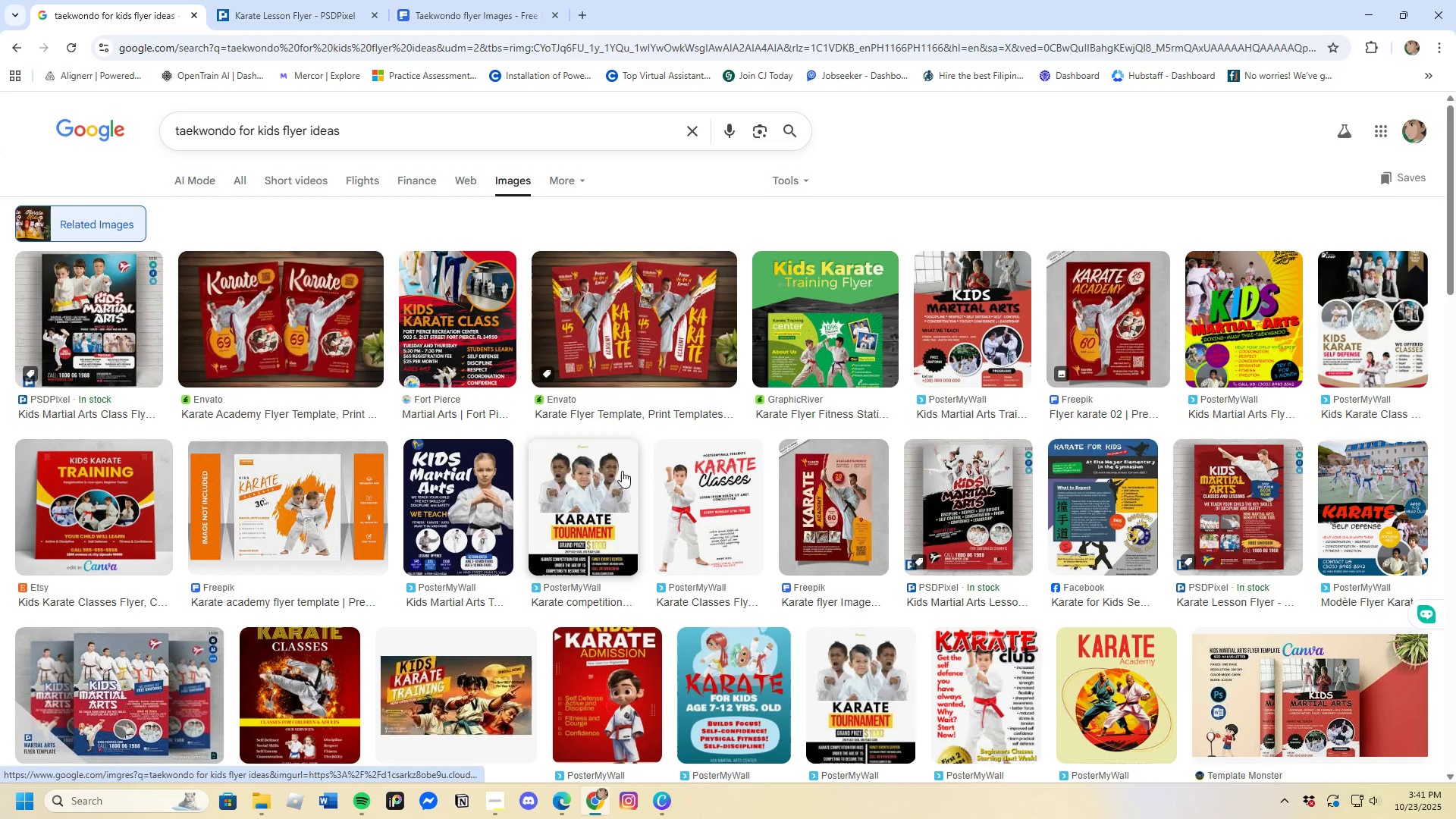 
wait(5.65)
 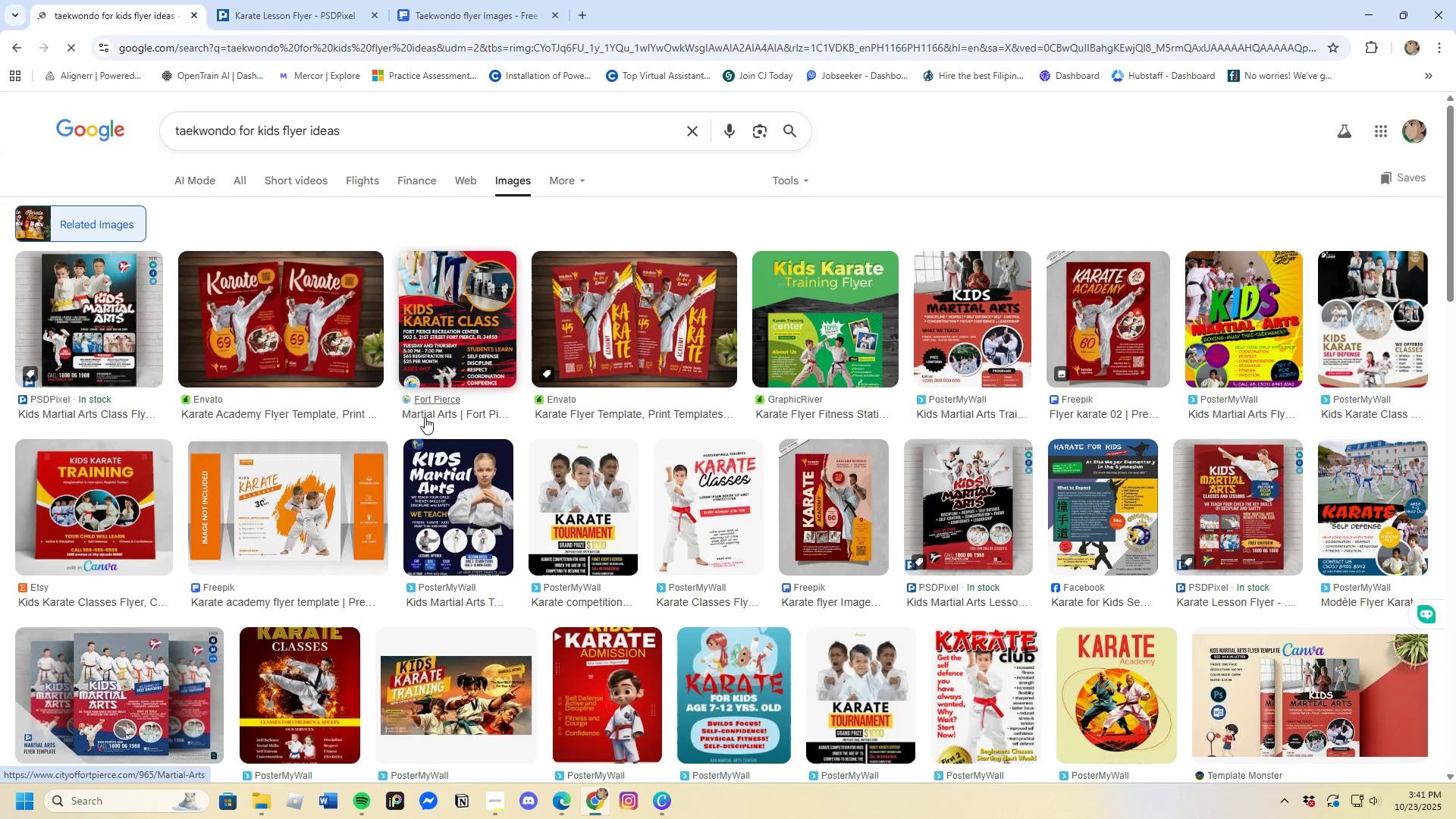 
scroll: coordinate [533, 624], scroll_direction: down, amount: 4.0
 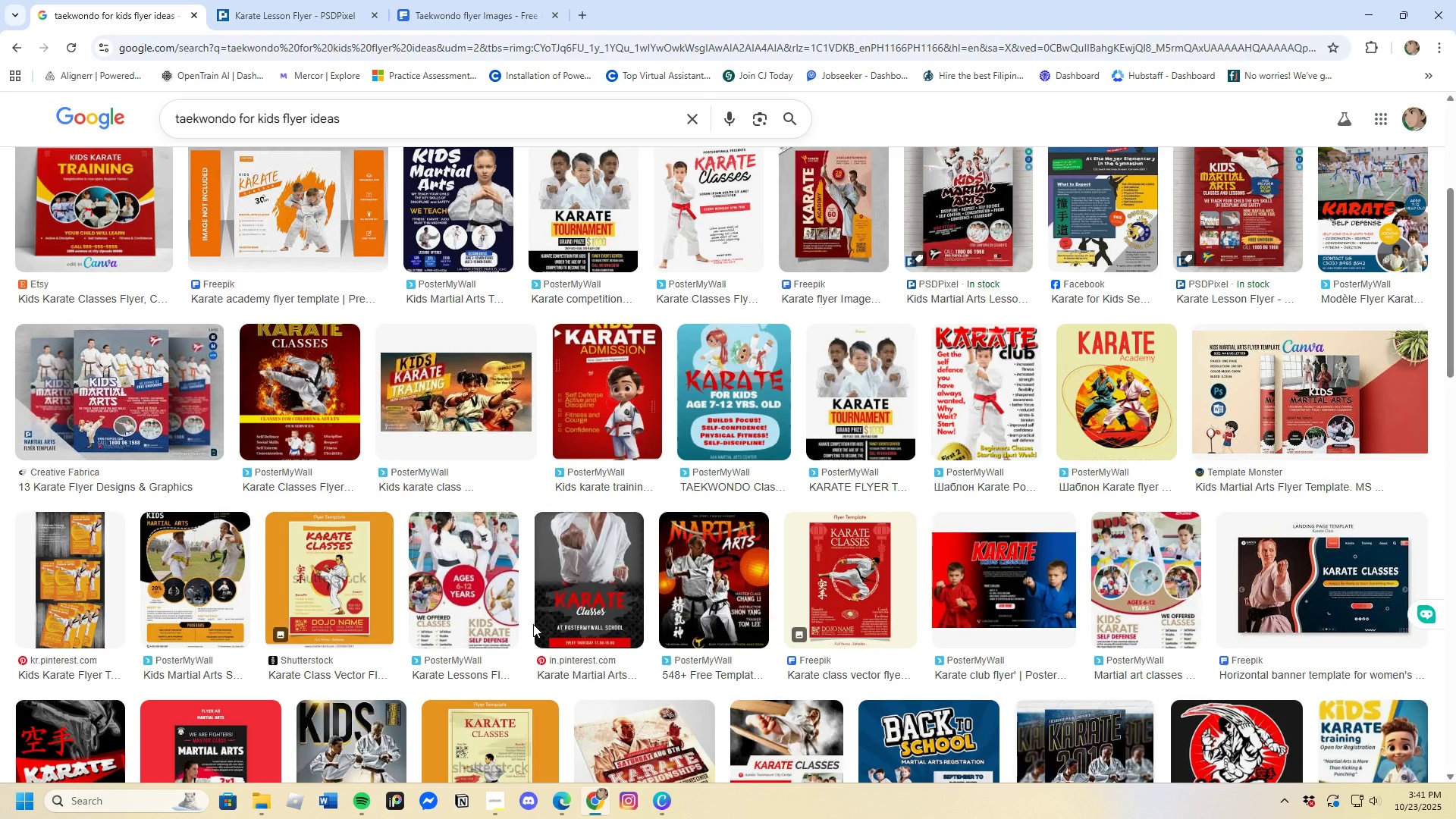 
left_click([445, 588])
 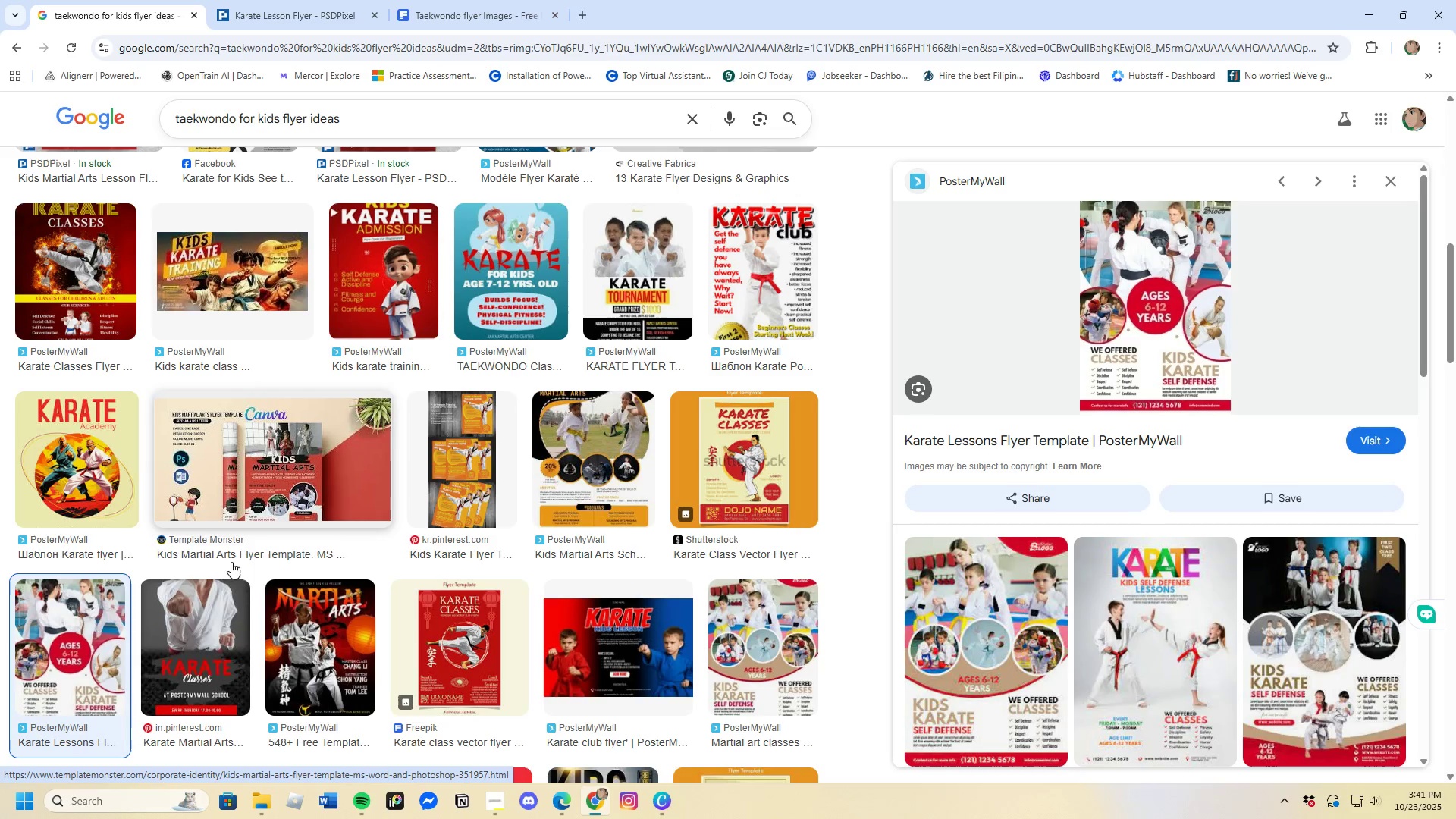 
wait(24.34)
 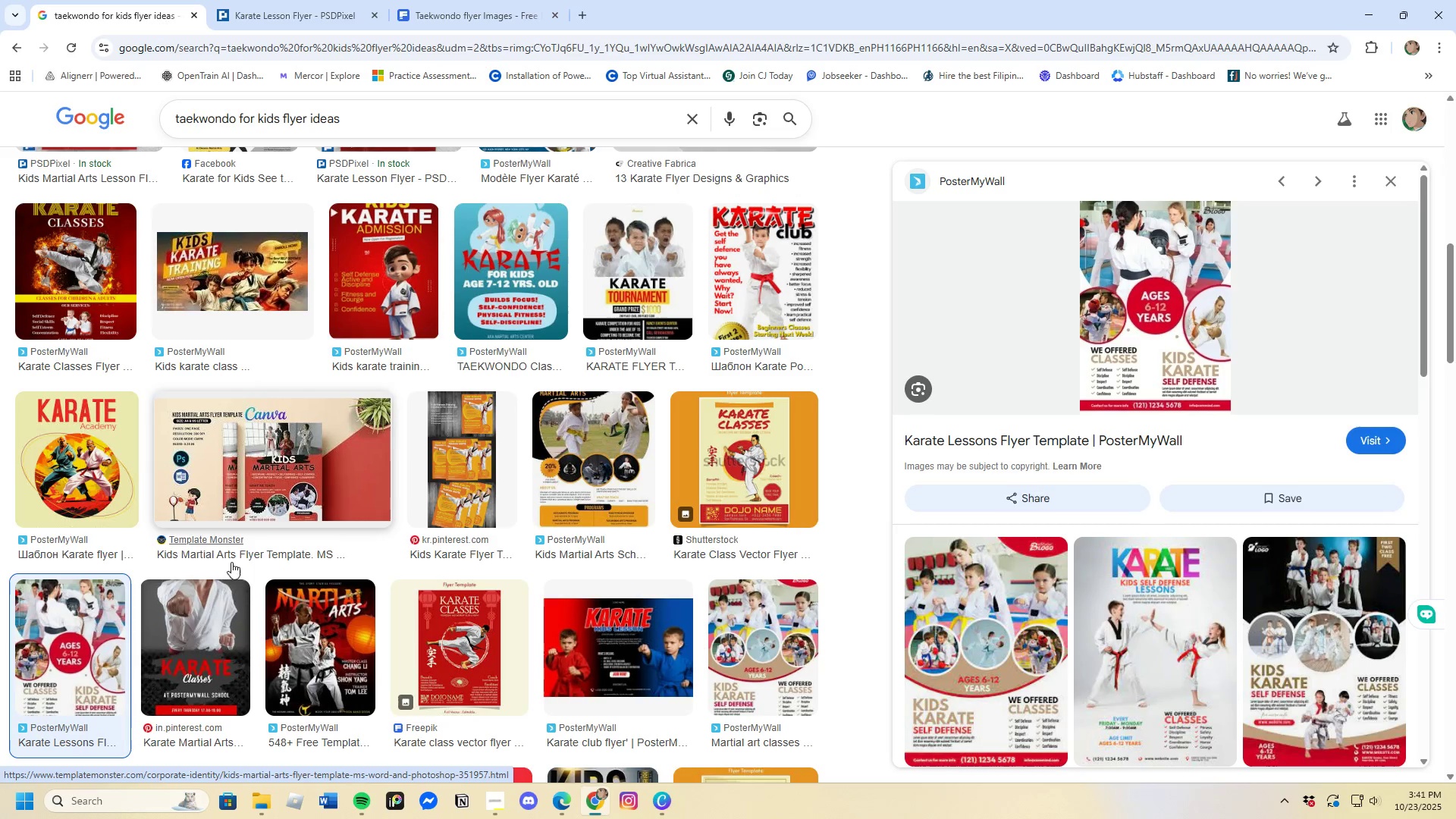 
scroll: coordinate [635, 613], scroll_direction: down, amount: 8.0
 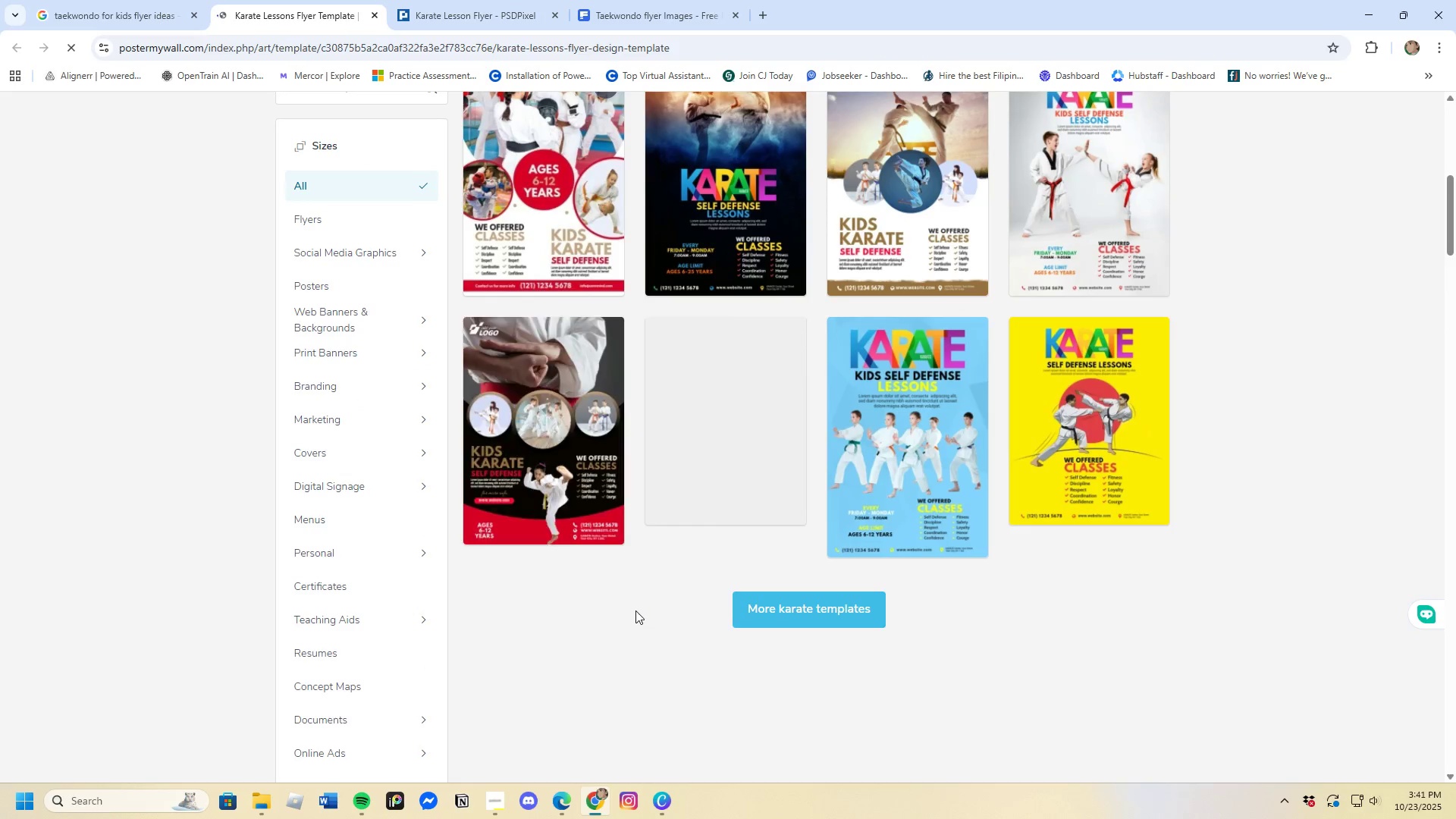 
scroll: coordinate [635, 610], scroll_direction: up, amount: 2.0
 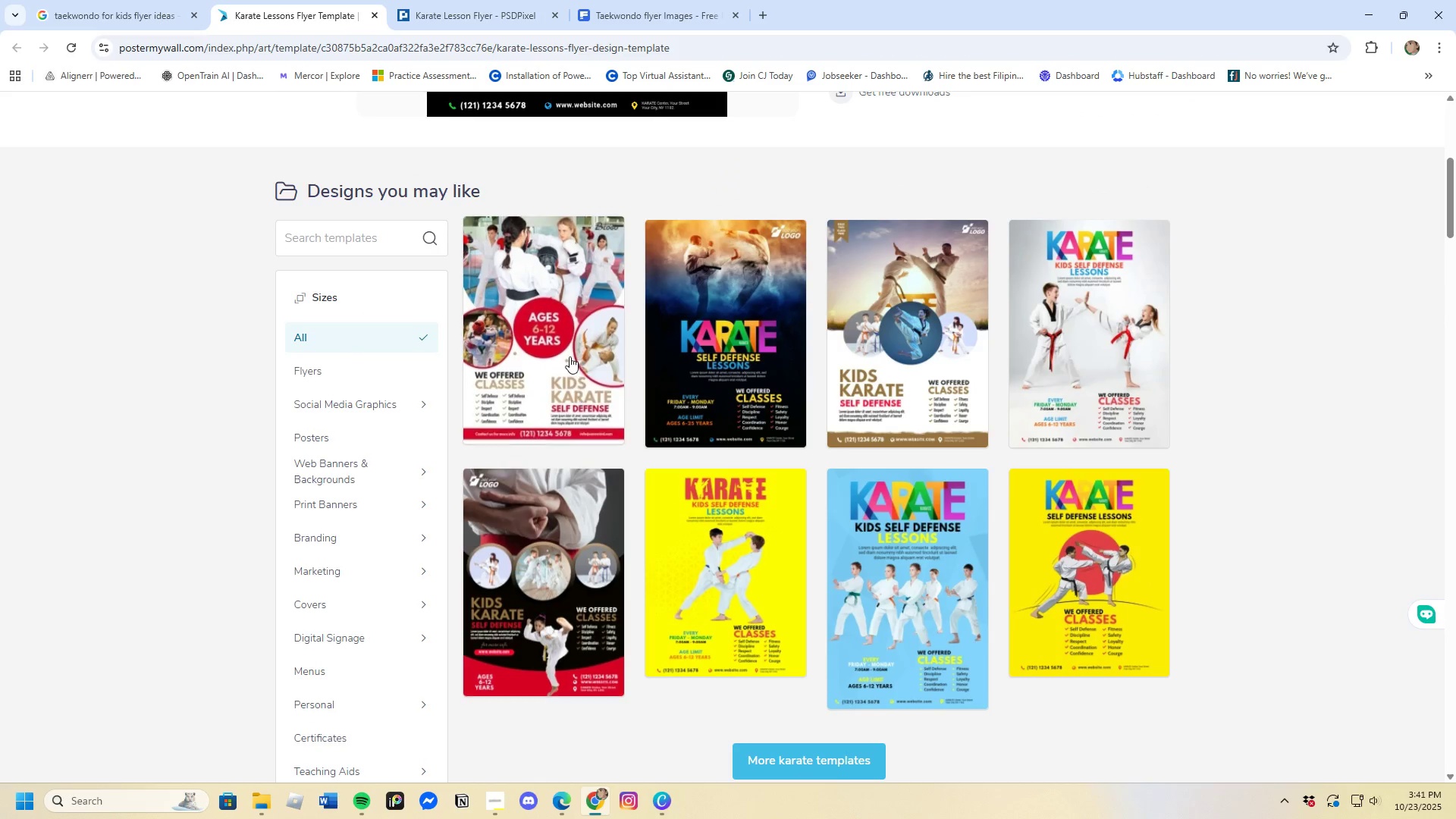 
left_click([568, 356])
 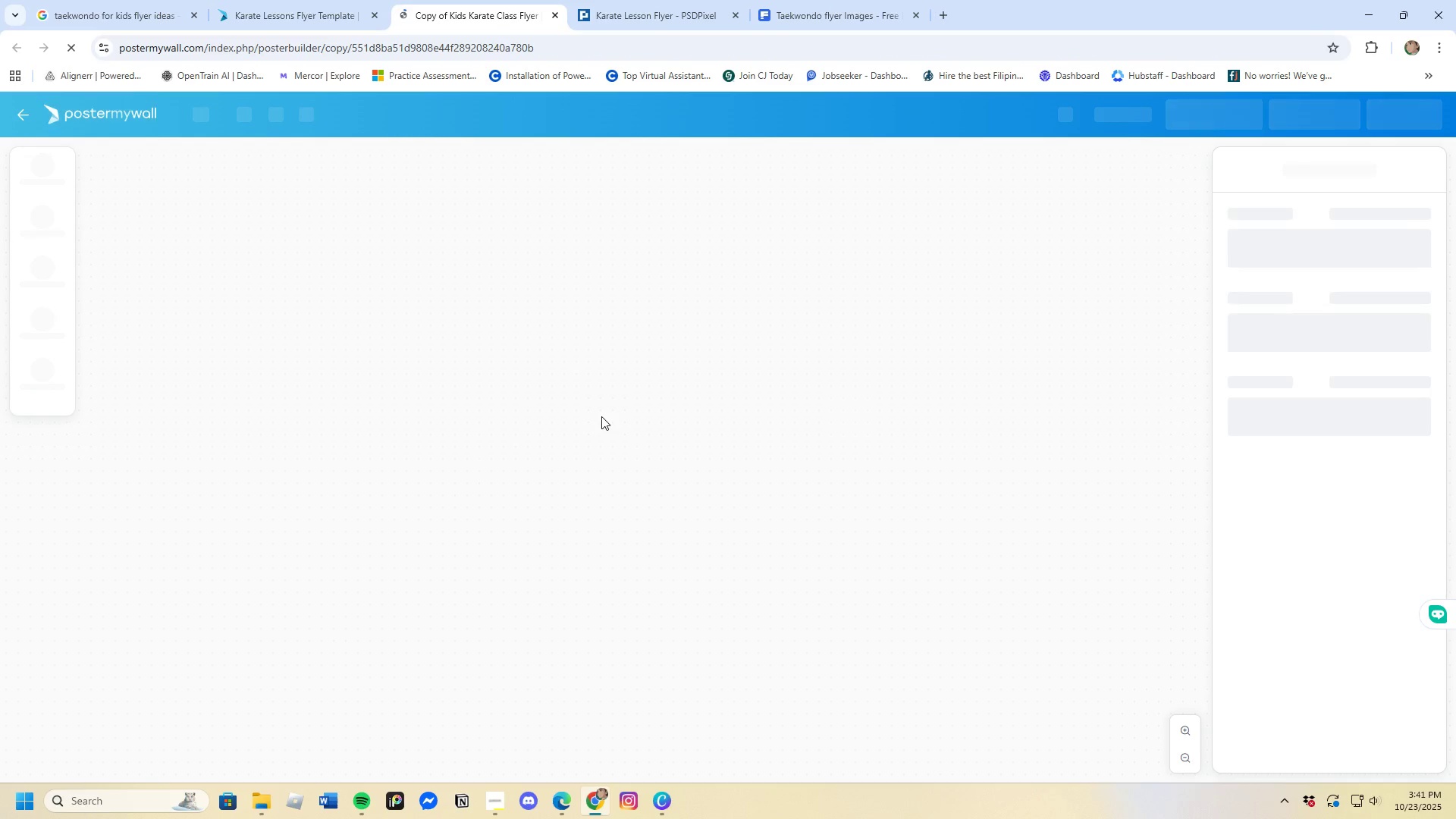 
scroll: coordinate [602, 513], scroll_direction: down, amount: 2.0
 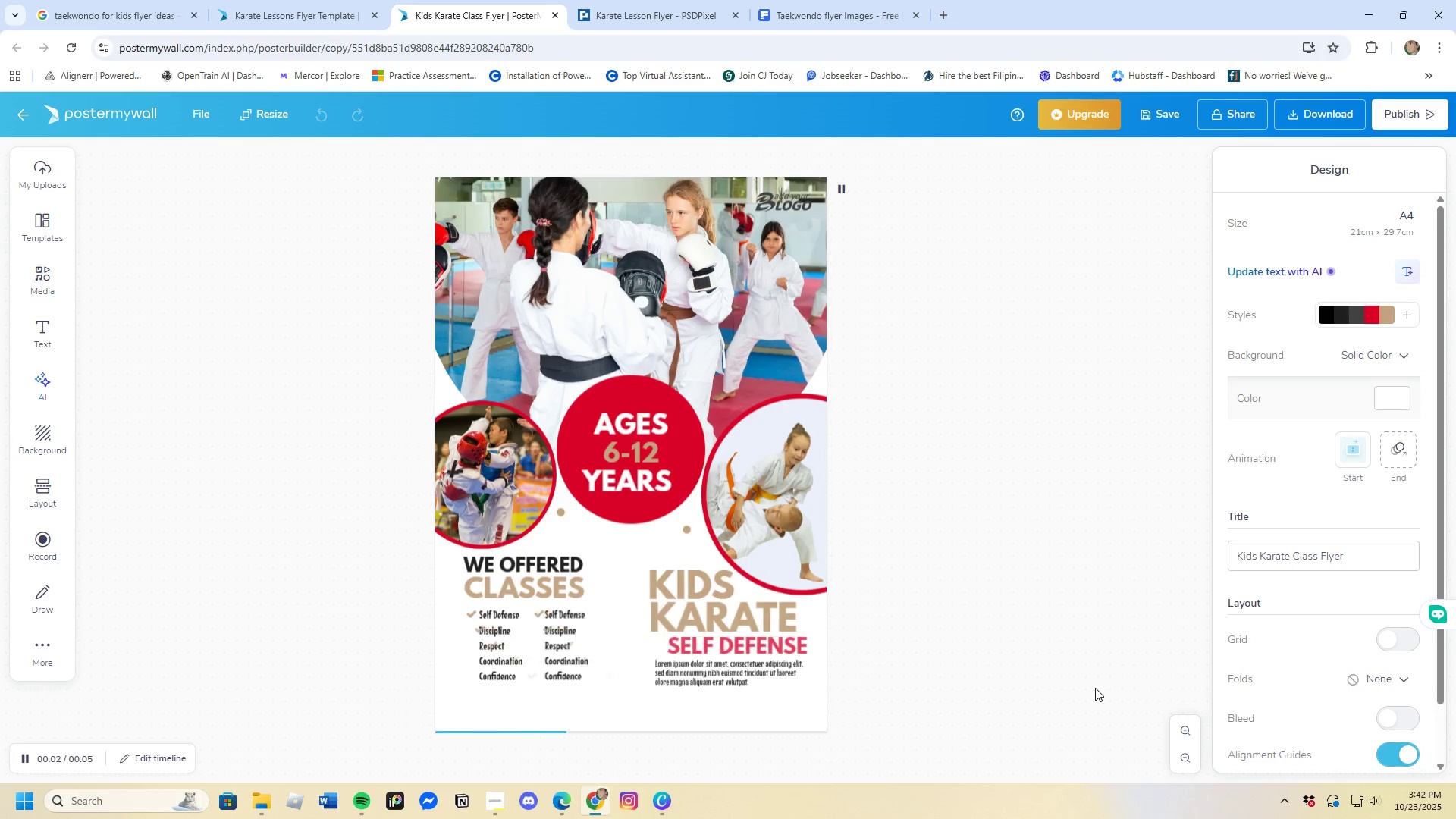 
wait(8.95)
 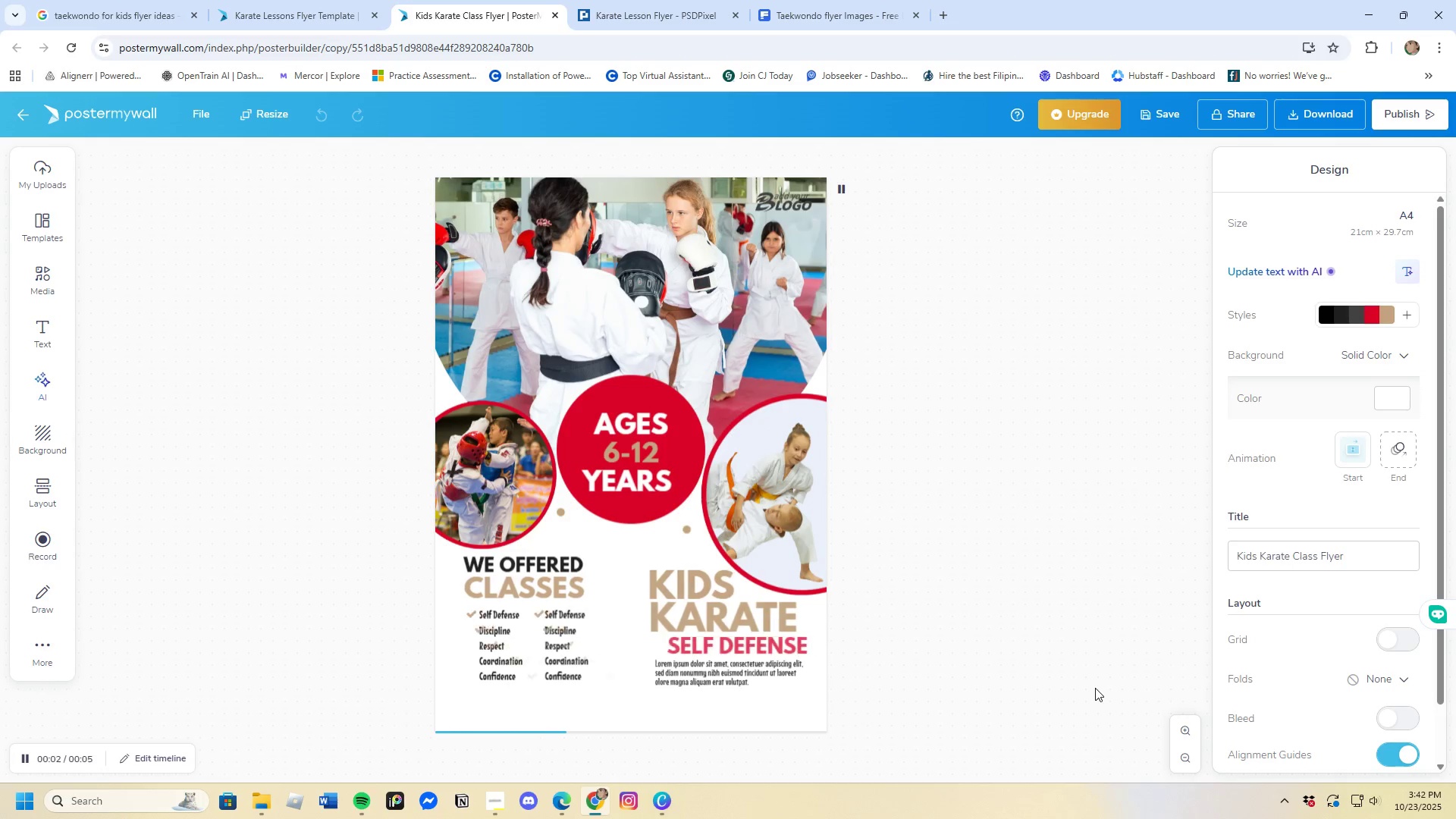 
left_click([240, 0])
 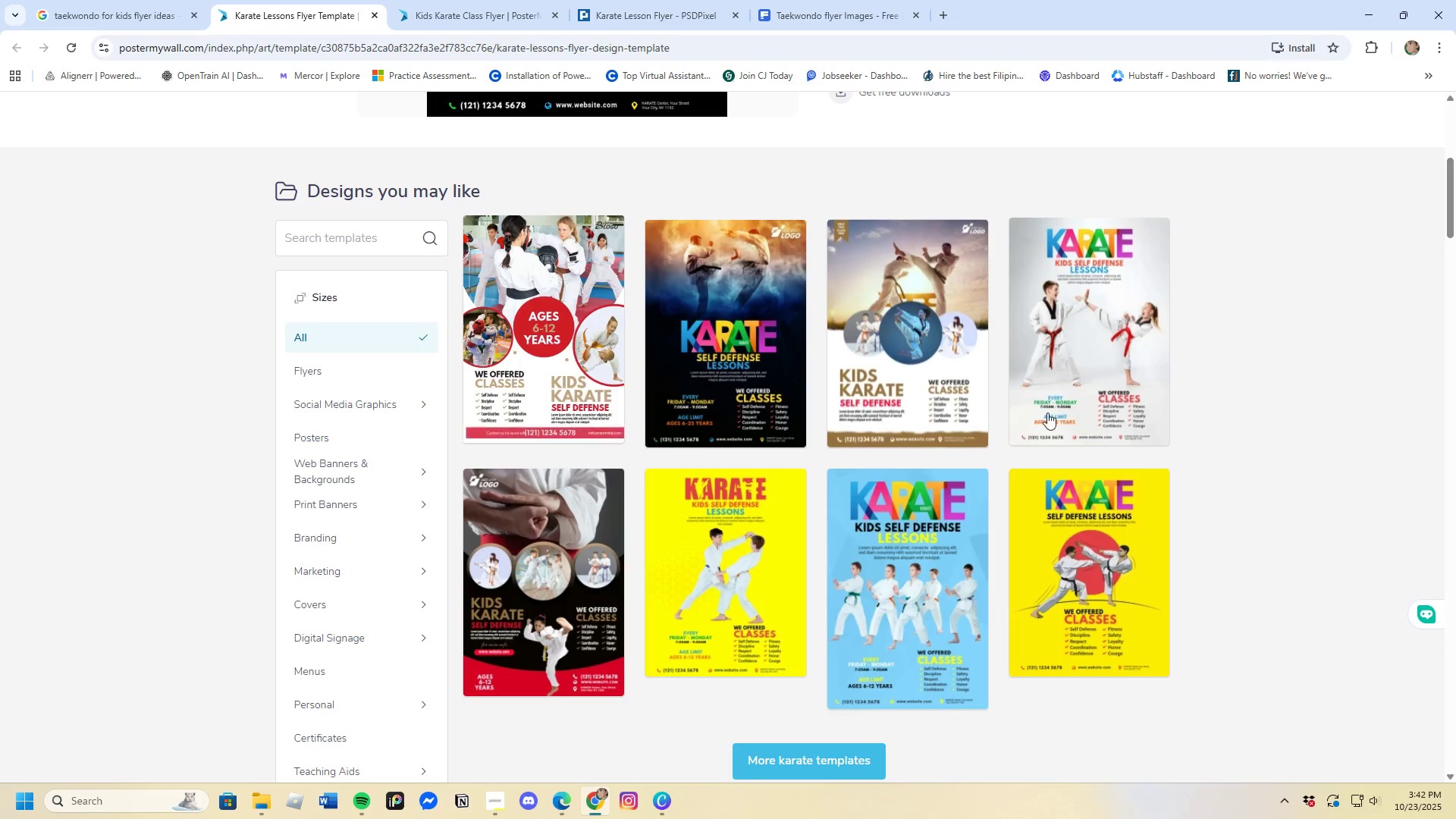 
left_click([1102, 414])
 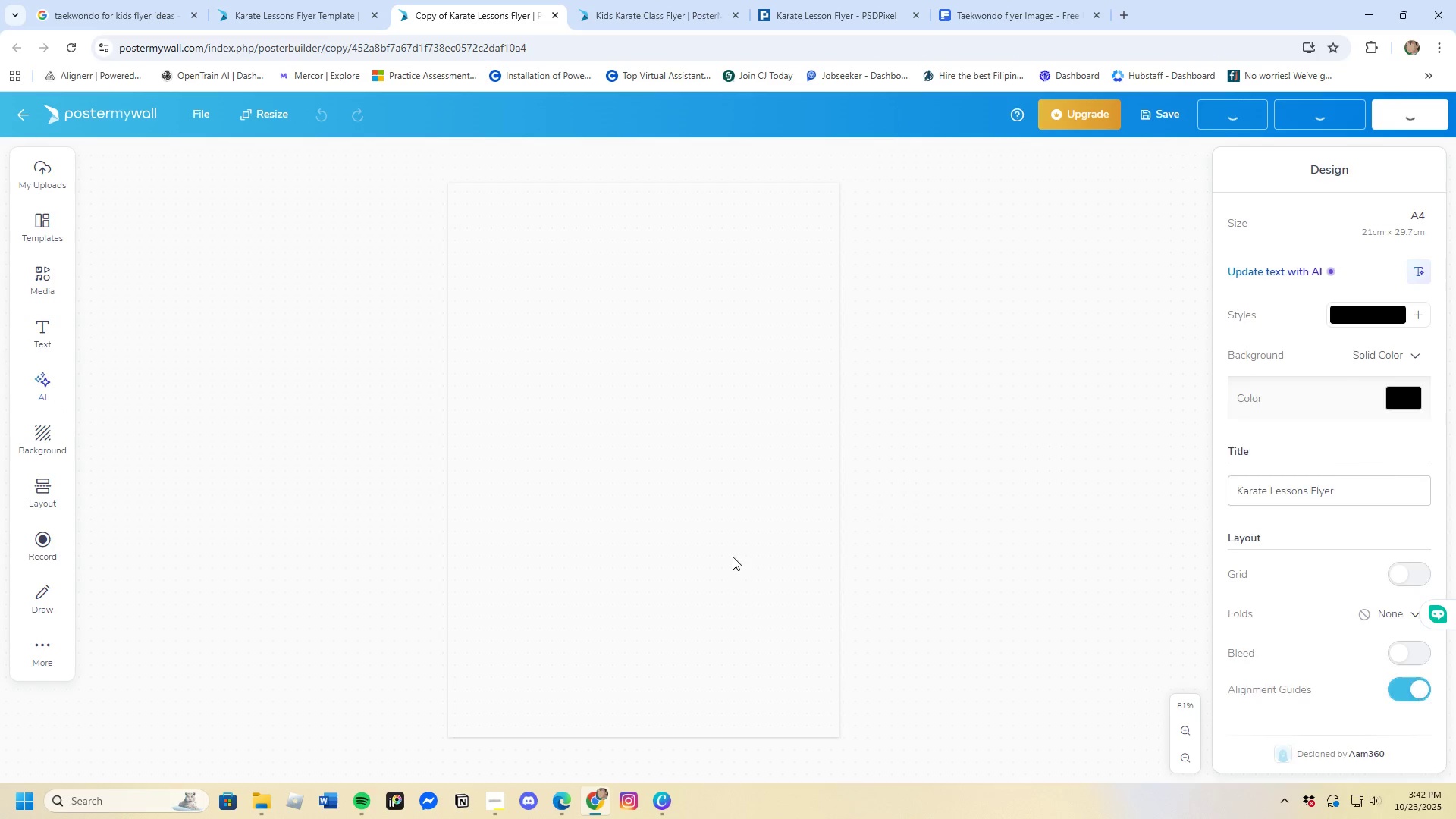 
scroll: coordinate [836, 556], scroll_direction: down, amount: 3.0
 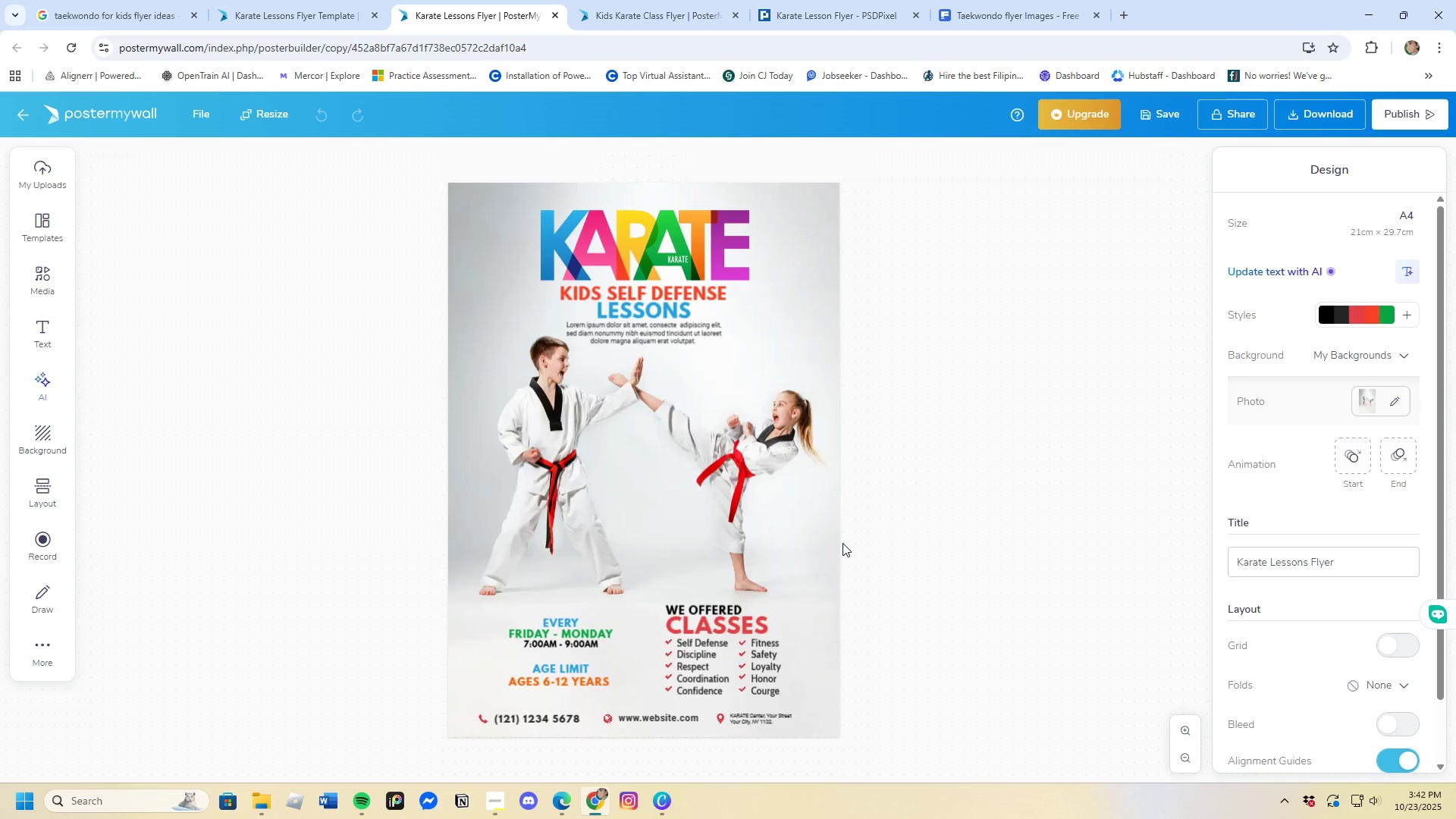 
wait(6.89)
 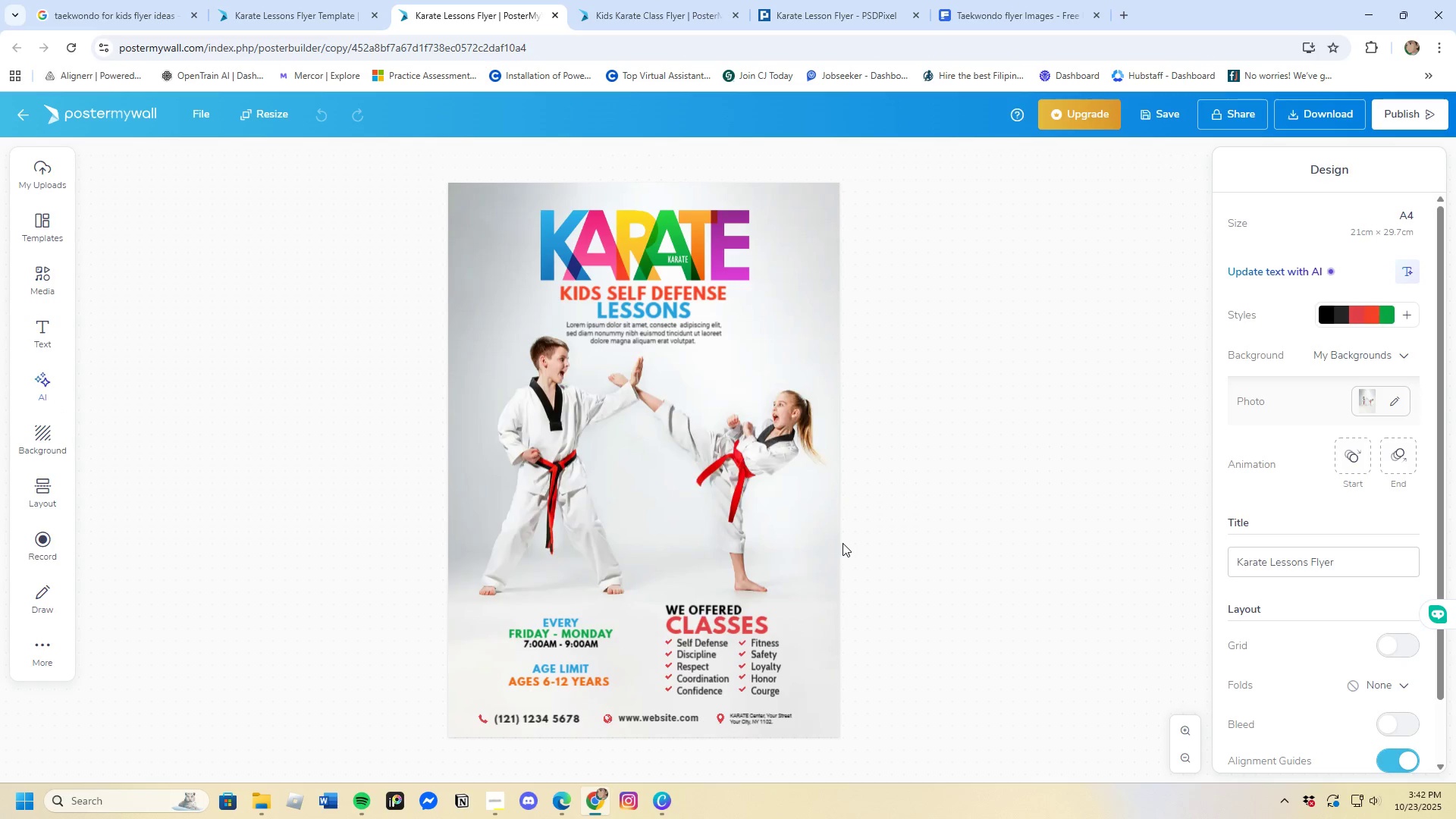 
left_click([279, 0])
 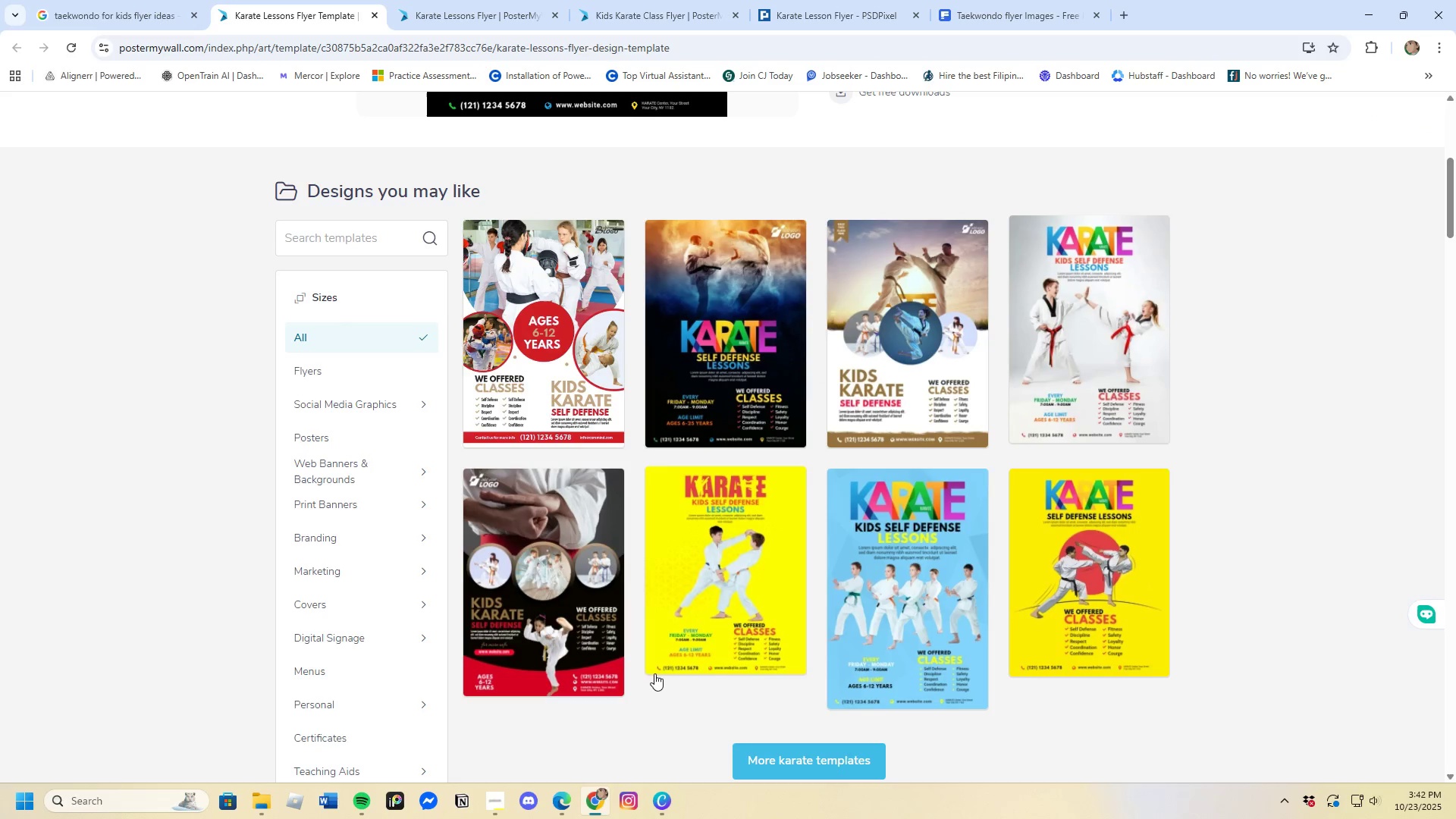 
left_click([554, 576])
 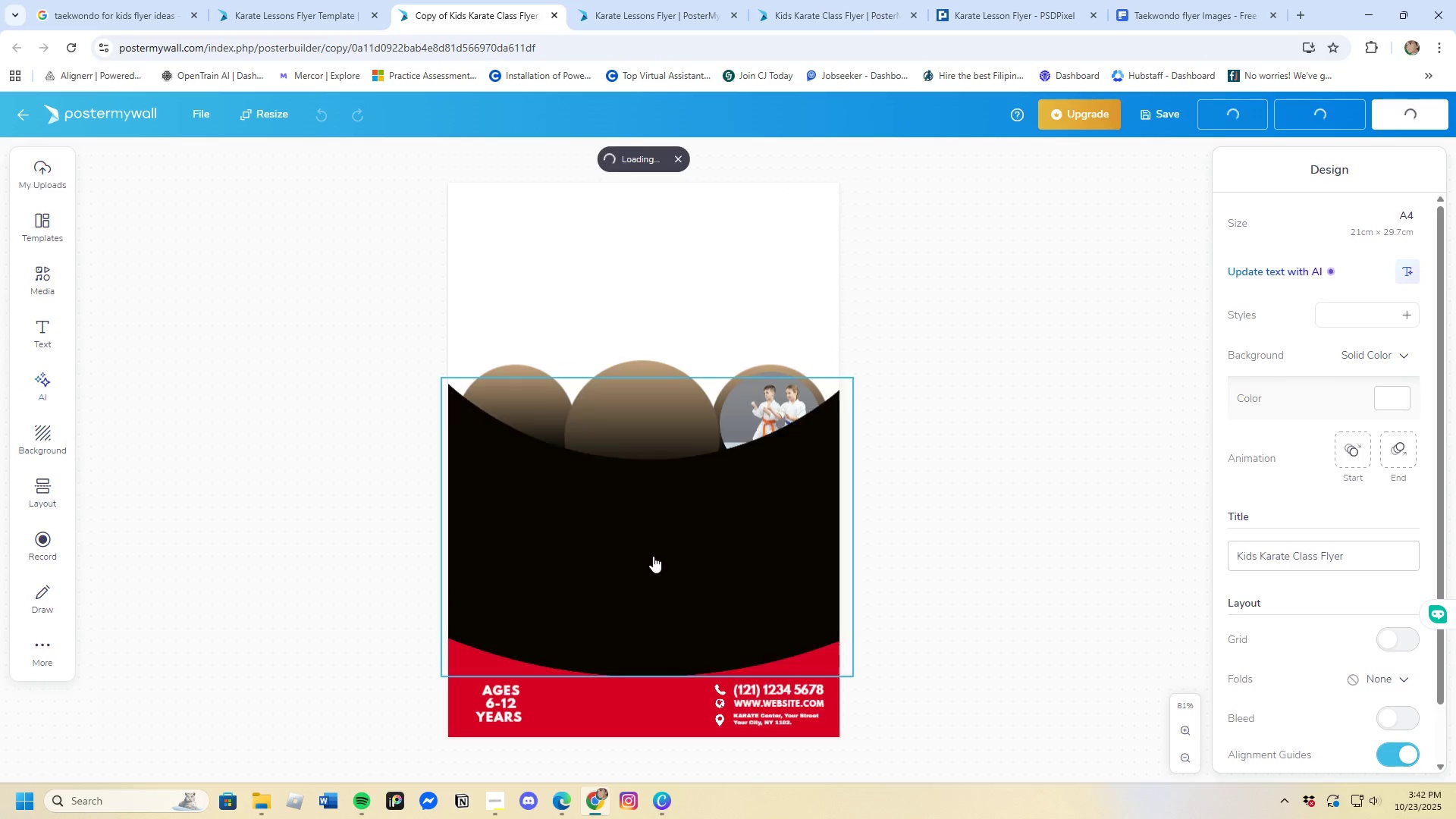 
mouse_move([573, 453])
 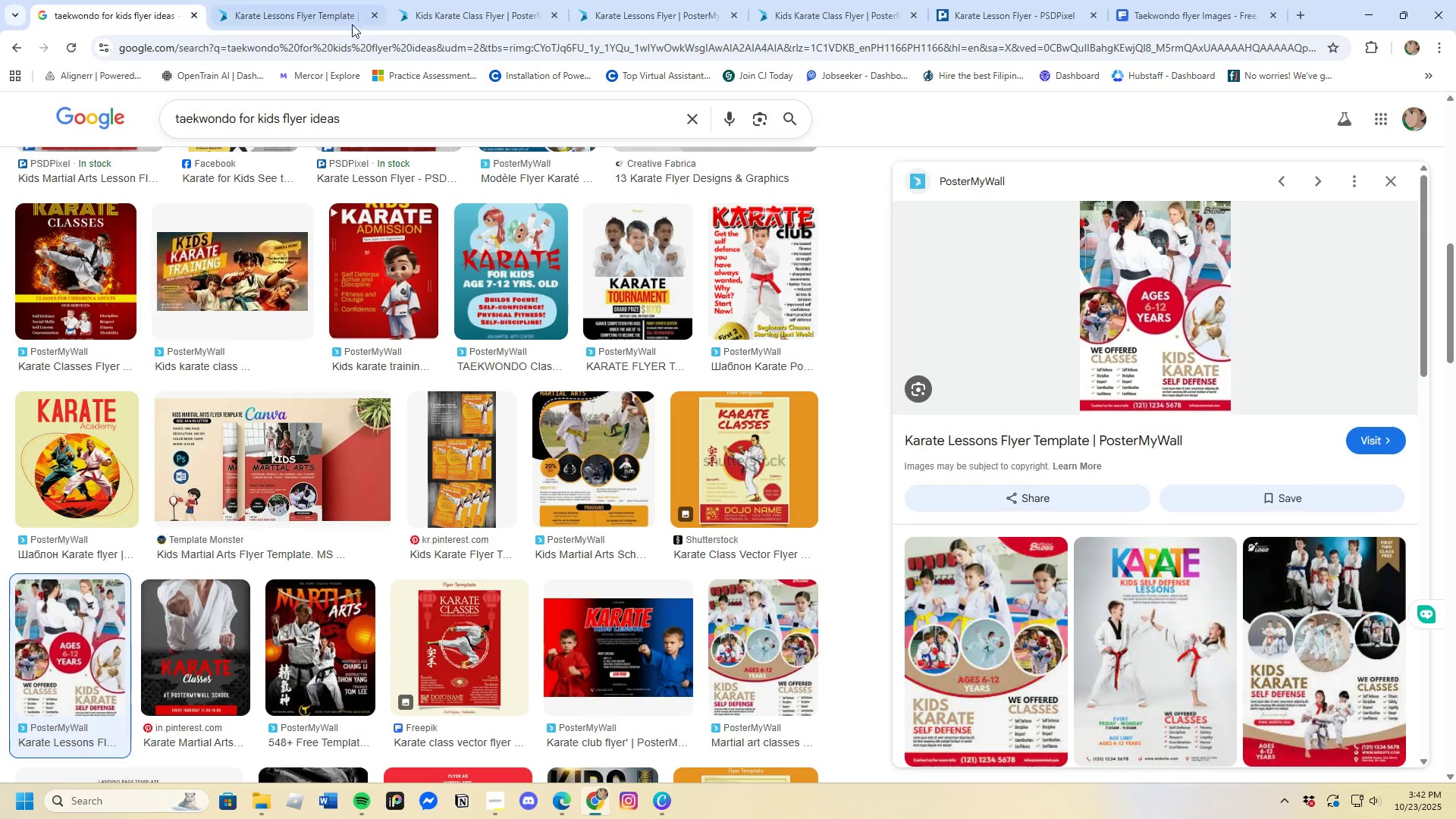 
wait(10.53)
 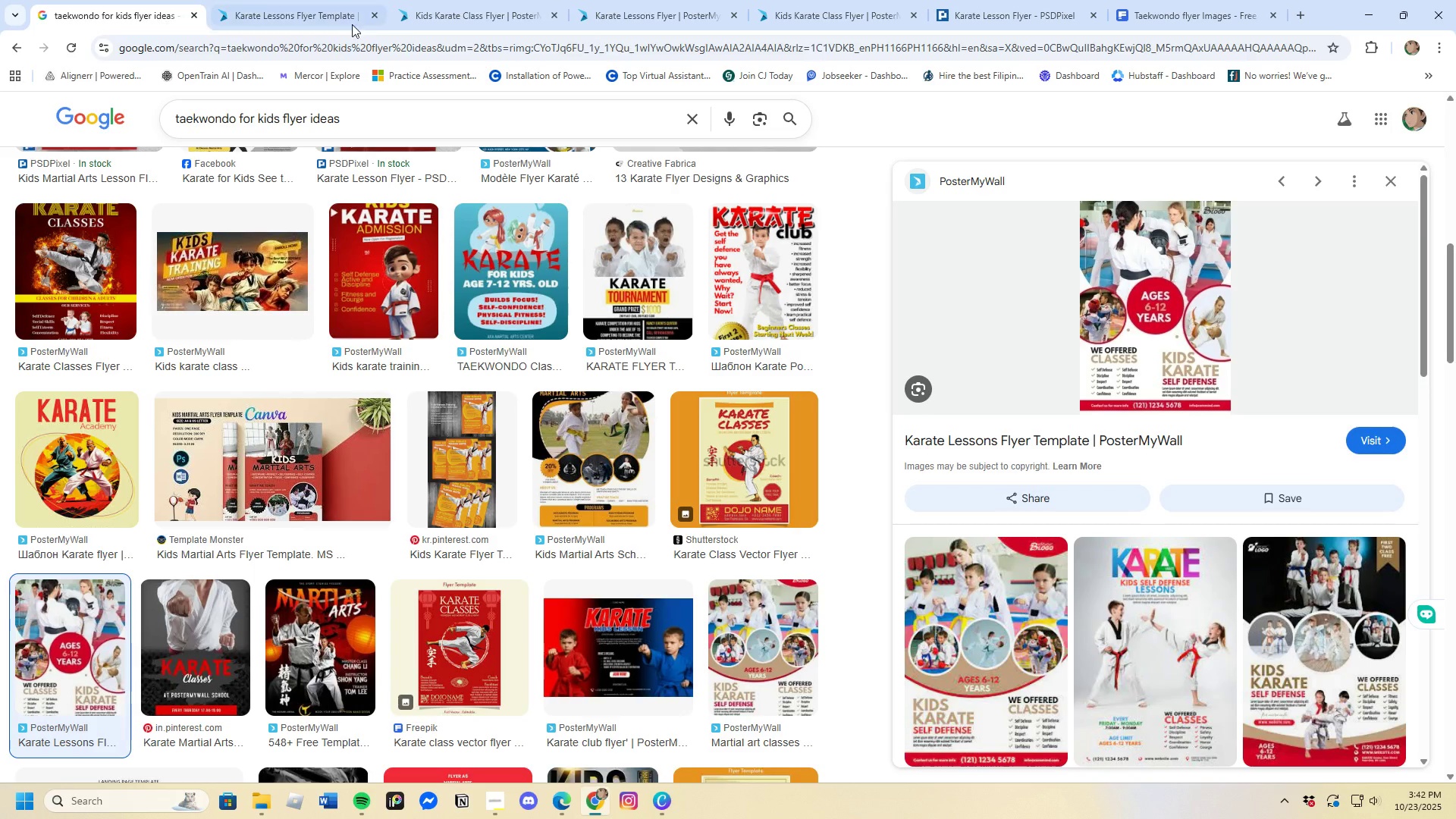 
left_click([553, 17])
 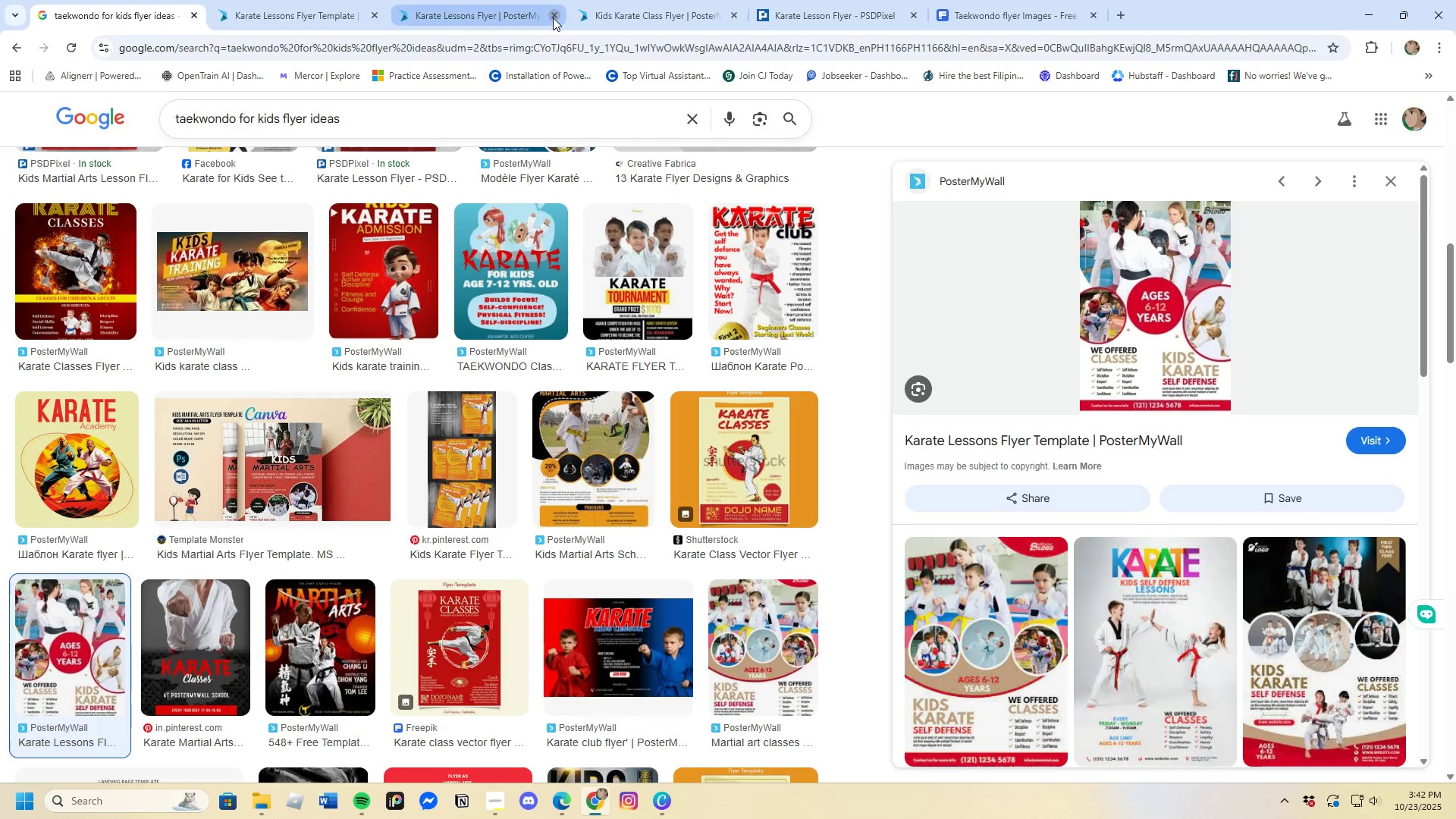 
left_click([553, 17])
 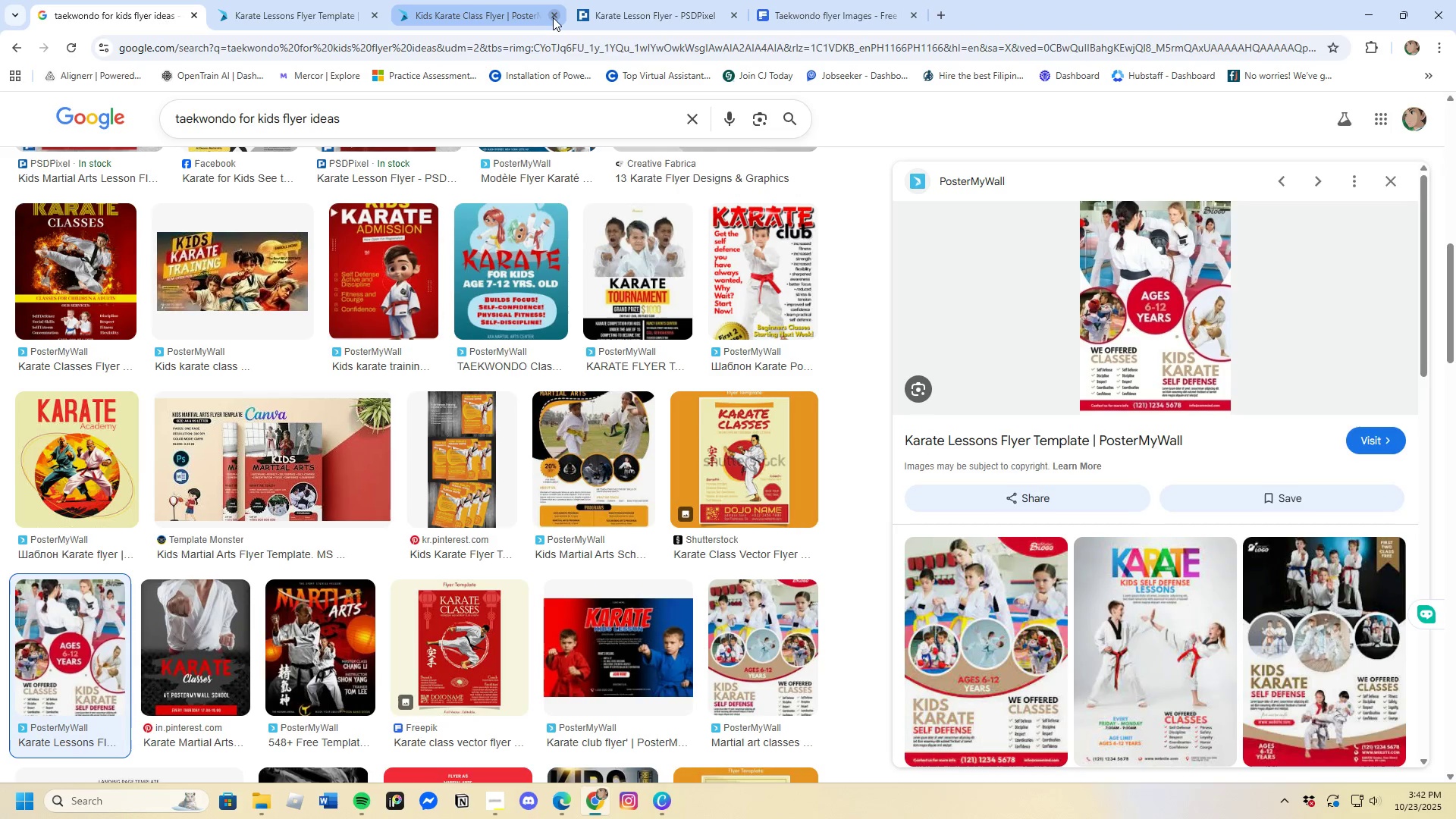 
left_click([553, 17])
 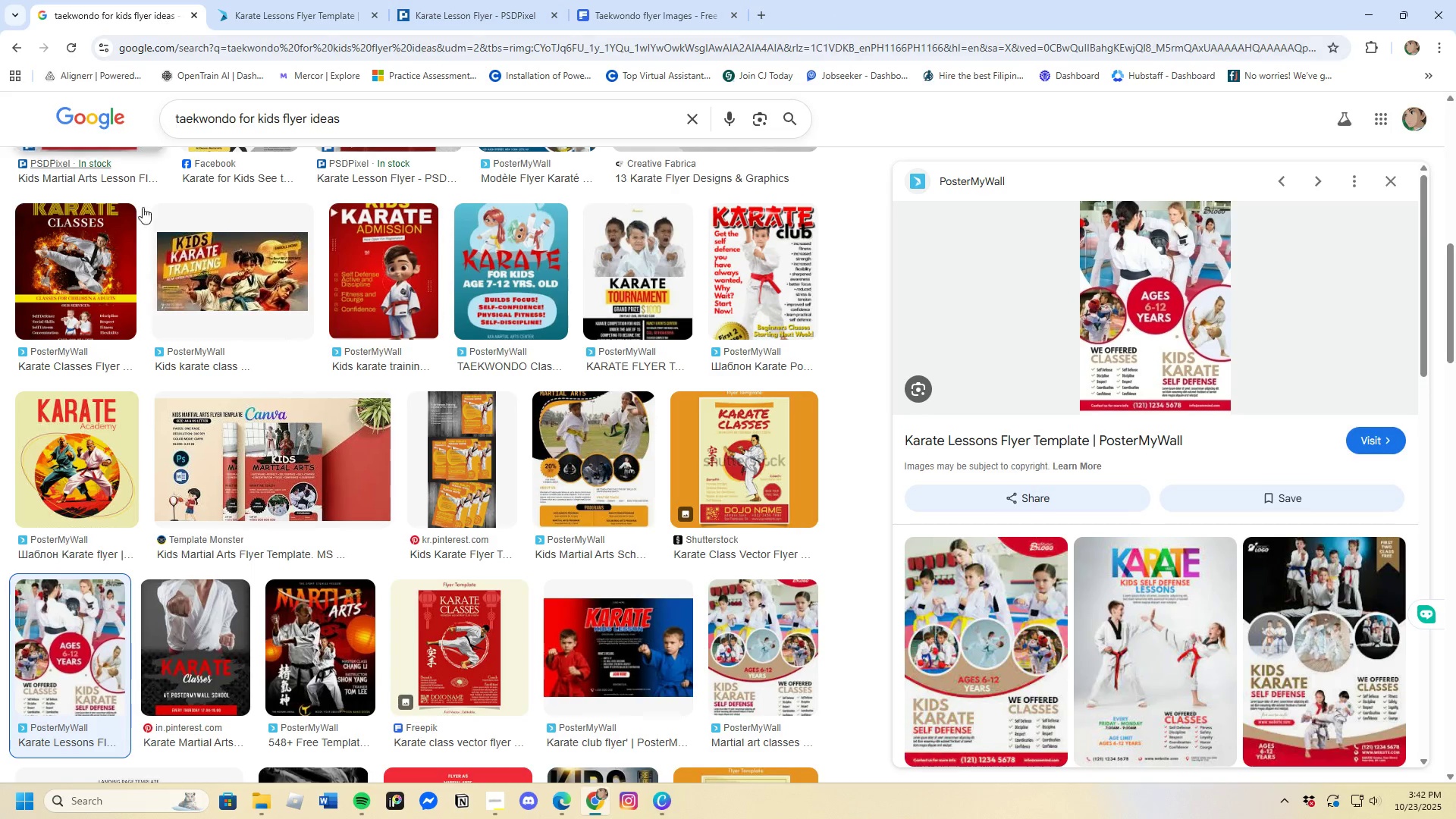 
left_click([74, 281])
 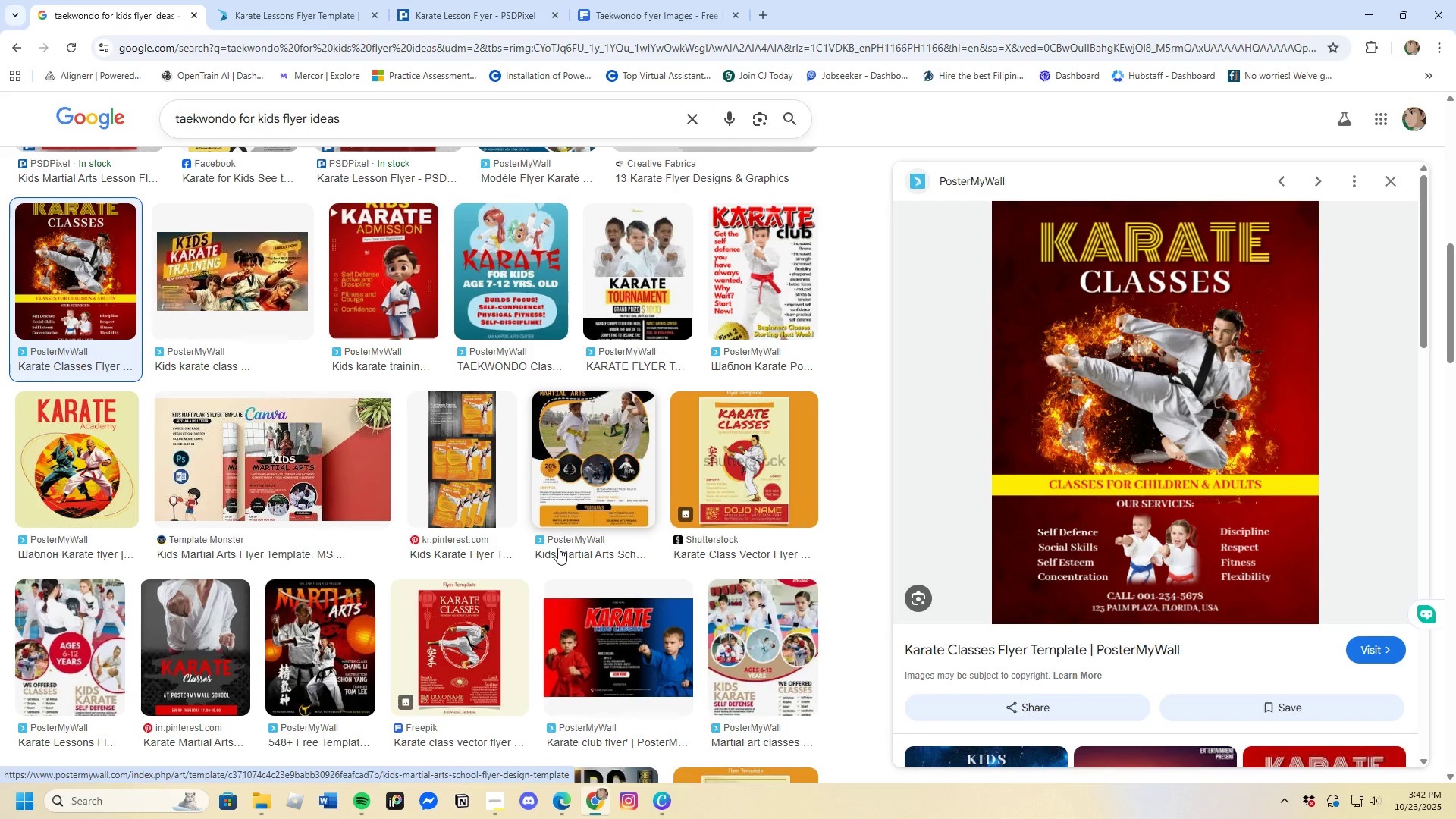 
wait(18.43)
 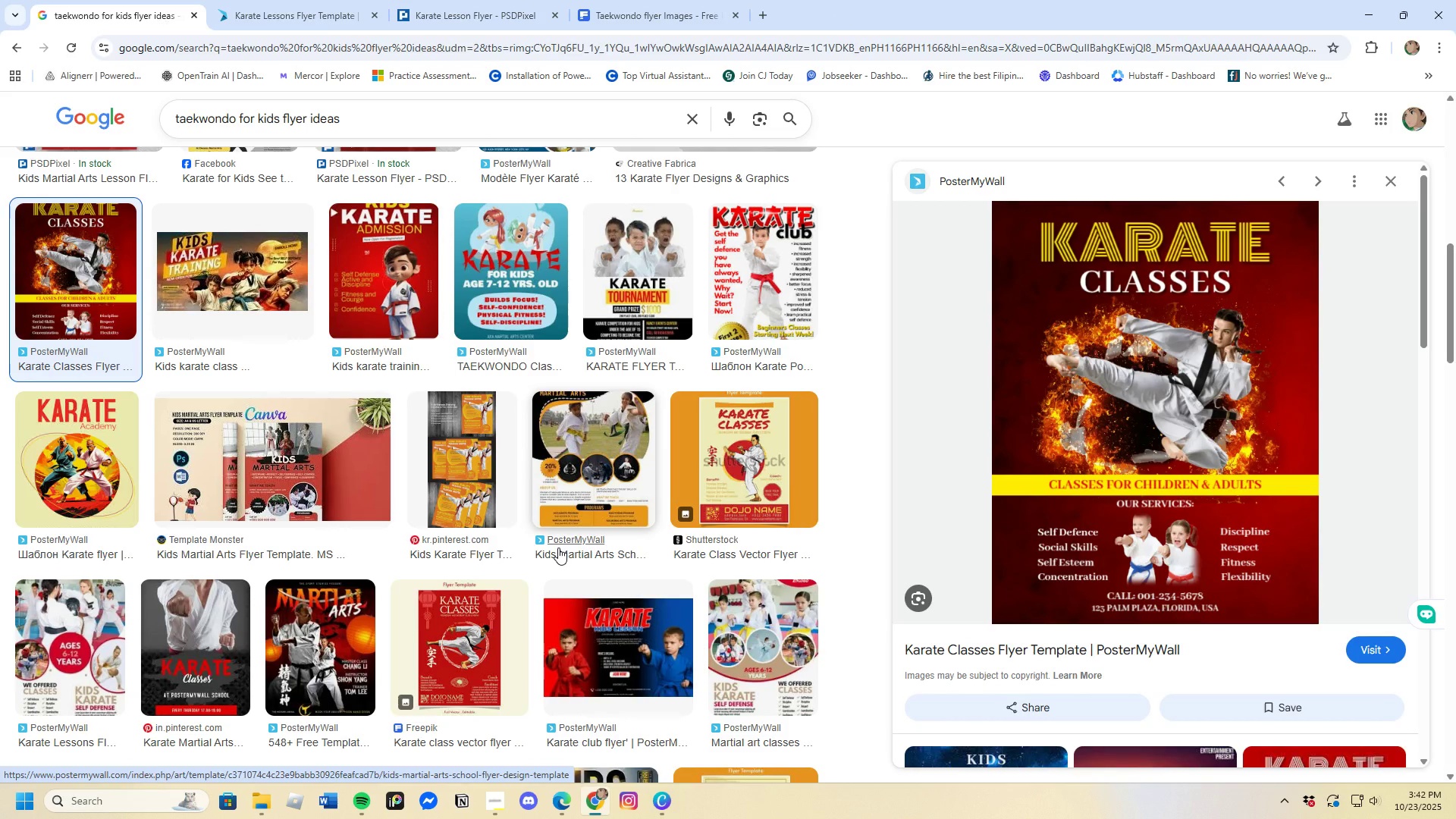 
left_click([560, 654])
 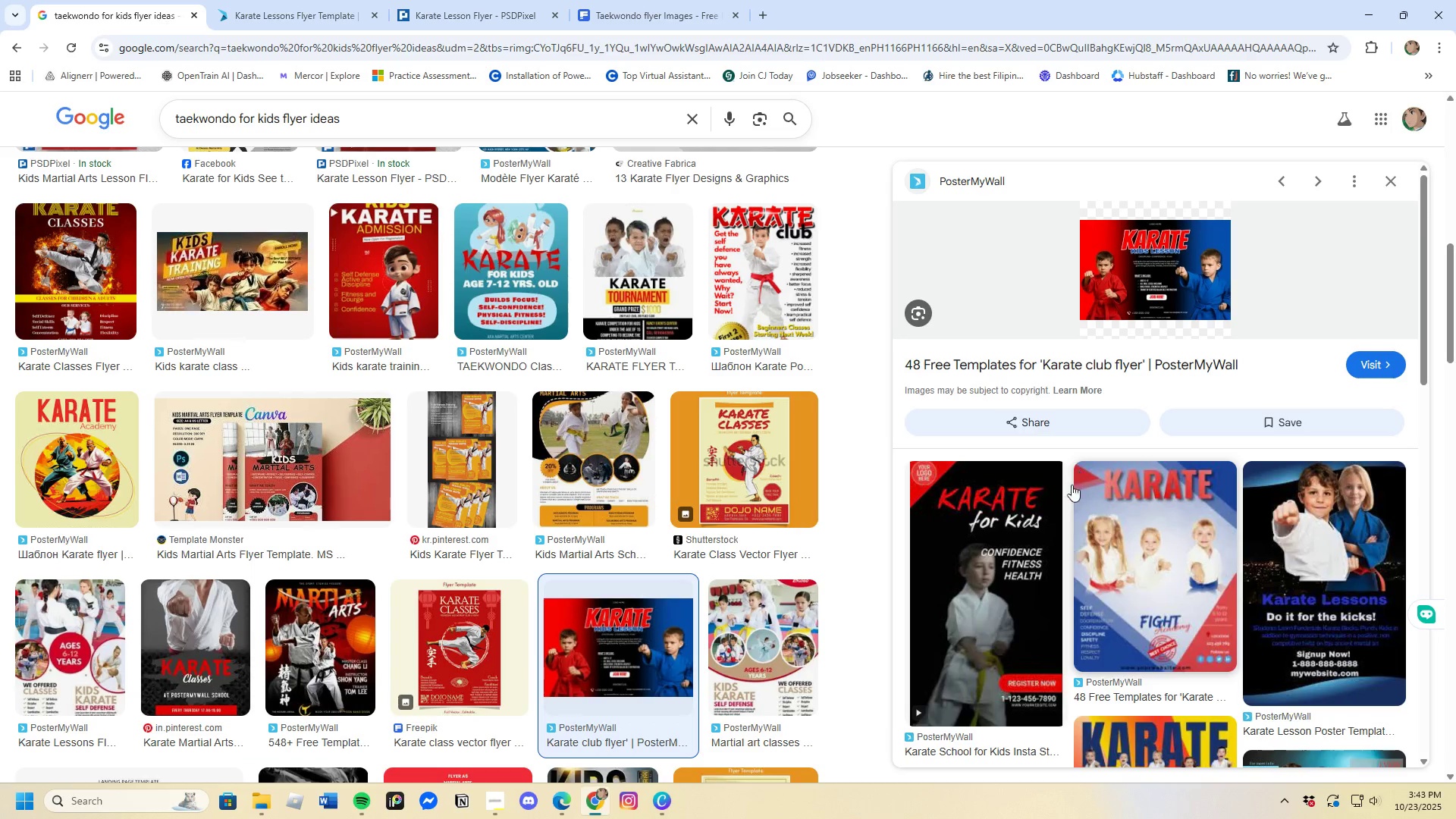 
scroll: coordinate [585, 563], scroll_direction: down, amount: 5.0
 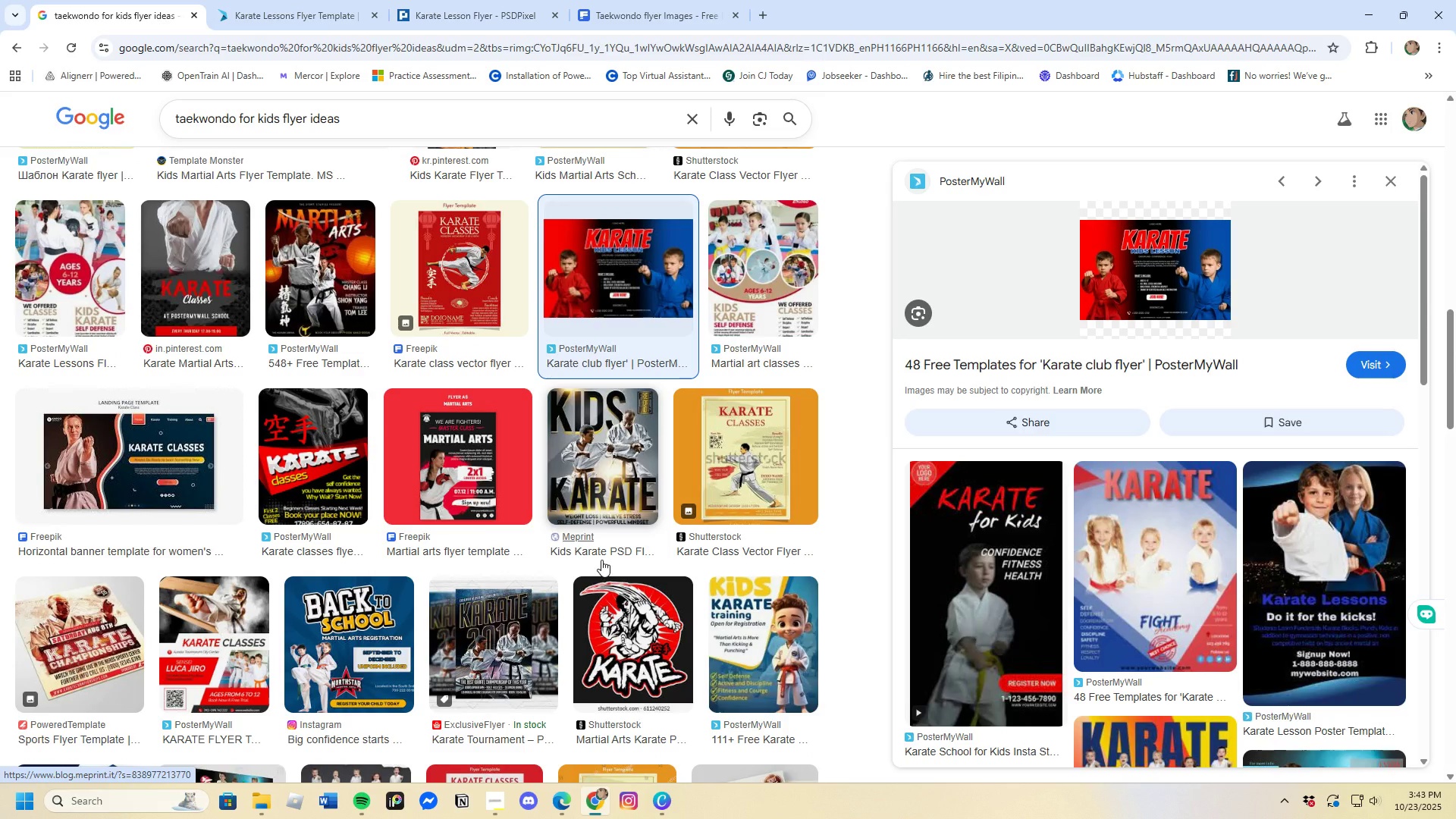 
wait(6.82)
 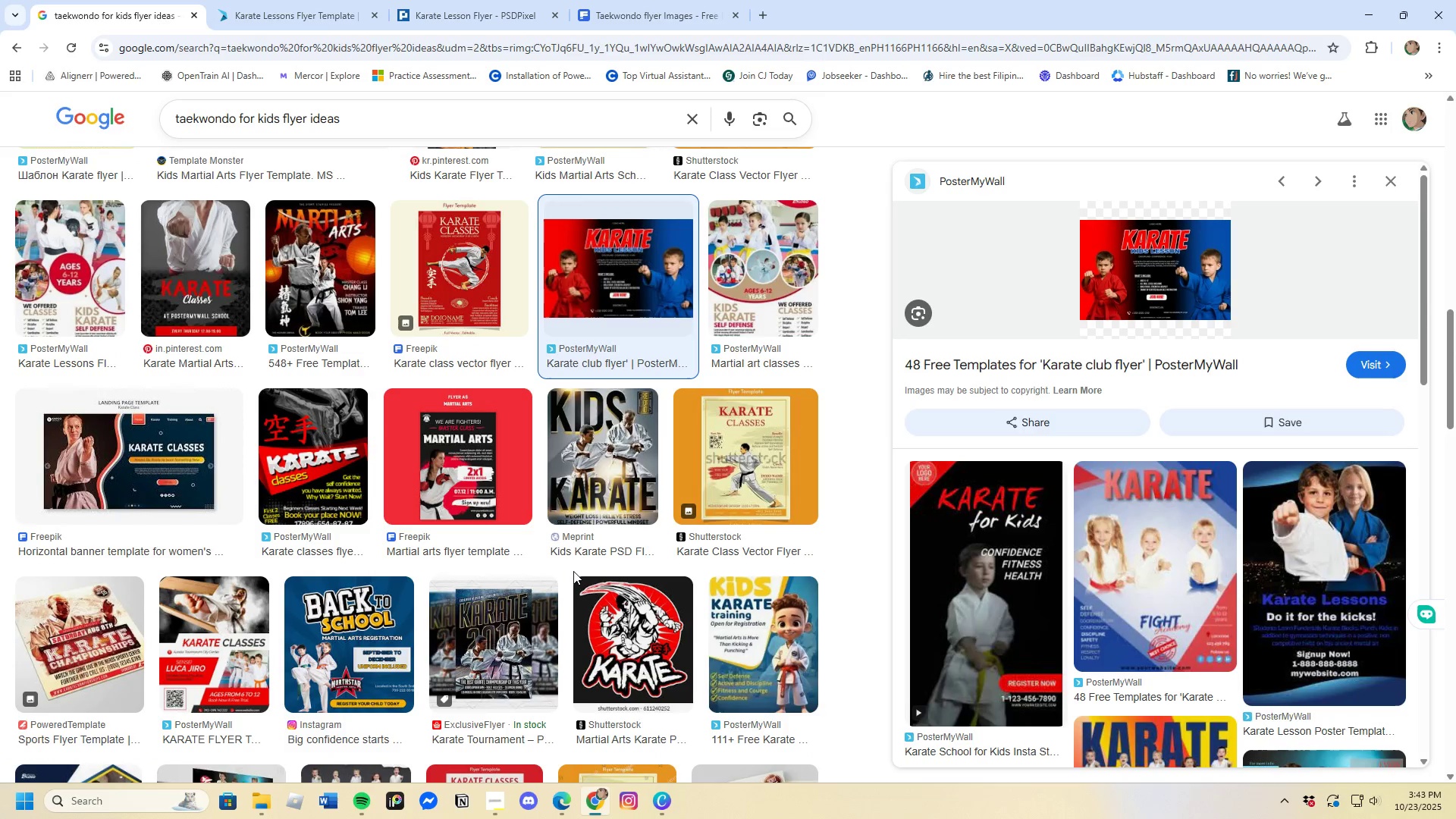 
left_click([463, 472])
 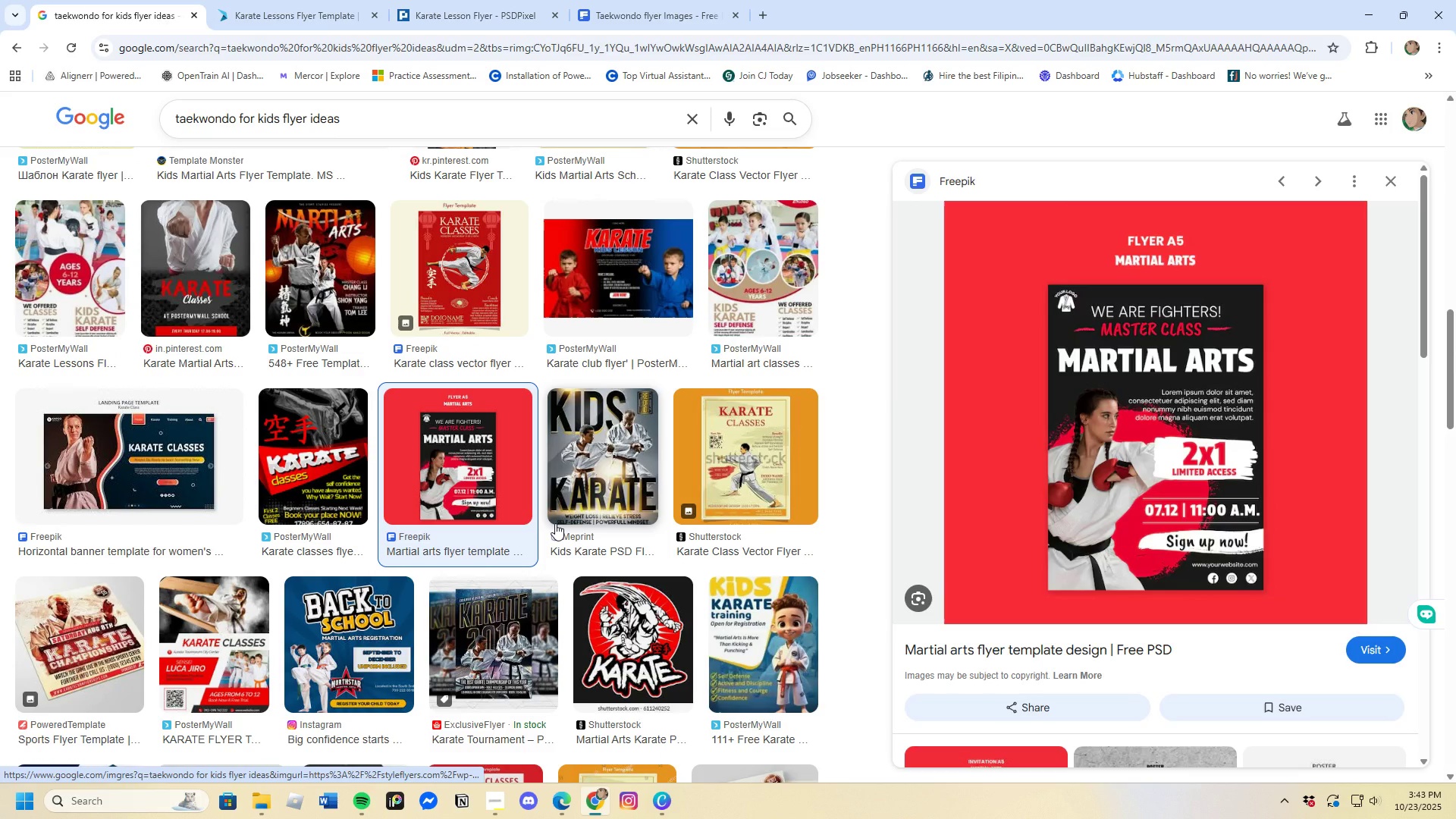 
scroll: coordinate [184, 523], scroll_direction: down, amount: 8.0
 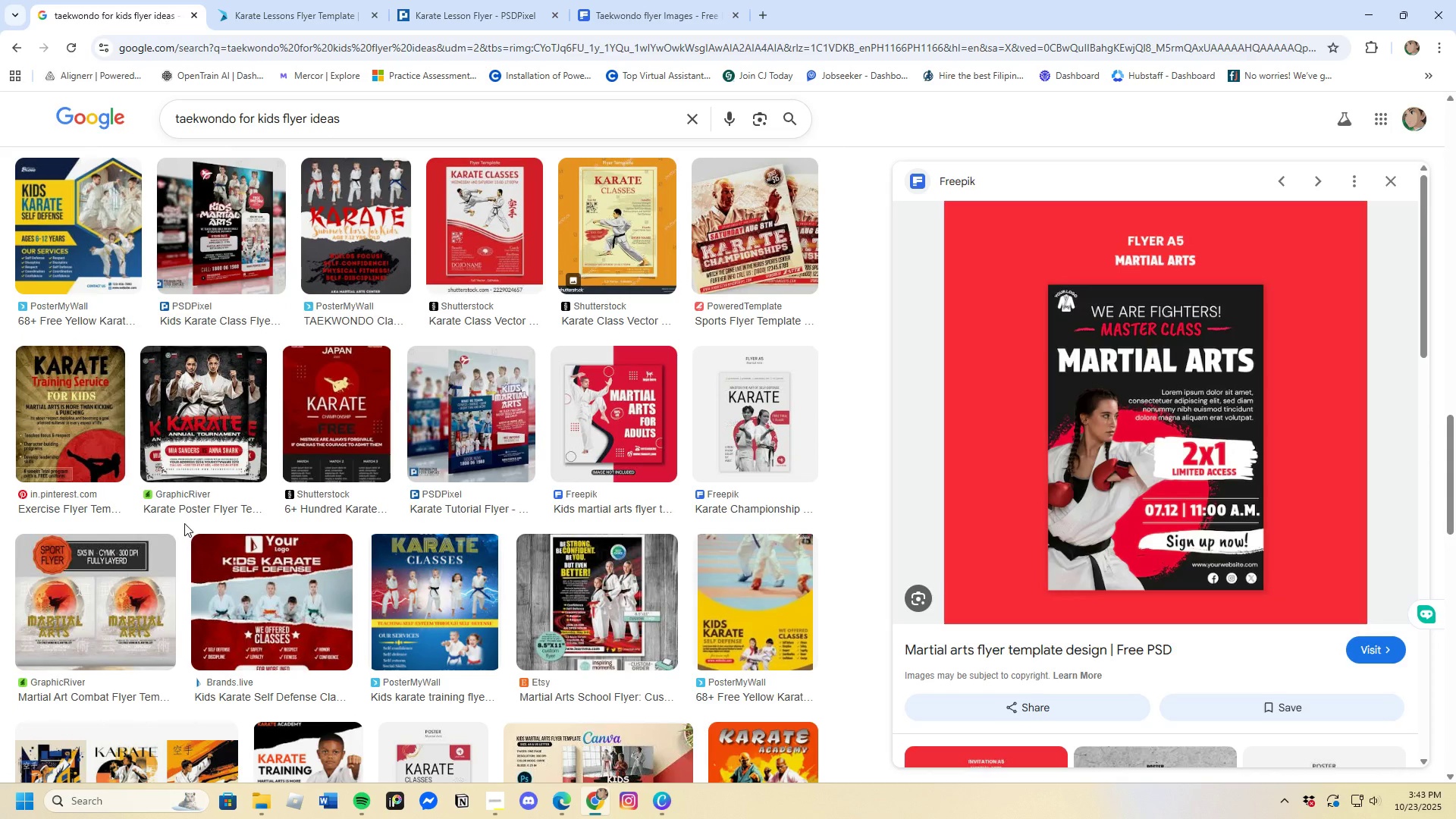 
wait(5.12)
 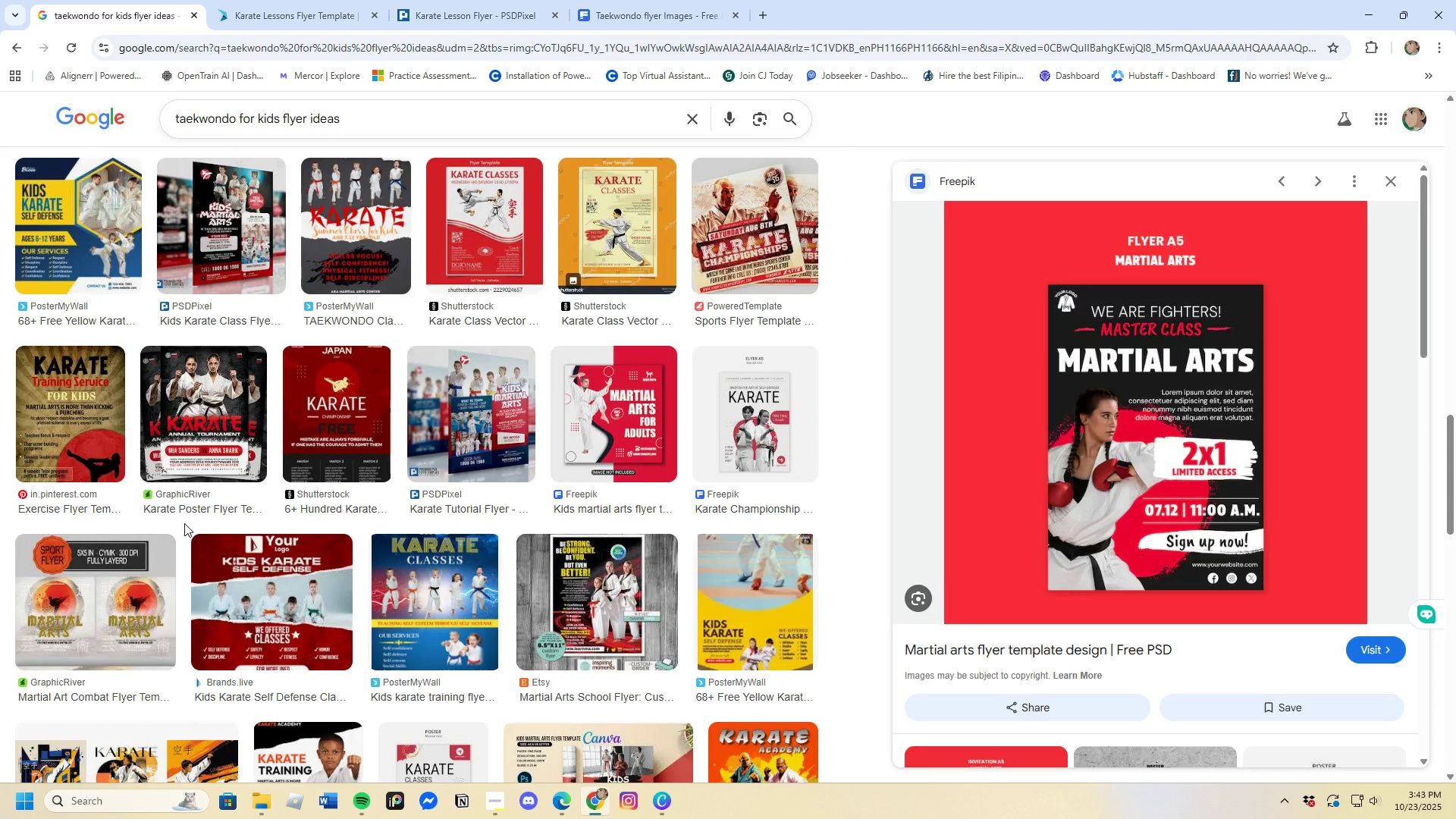 
scroll: coordinate [184, 524], scroll_direction: up, amount: 11.0
 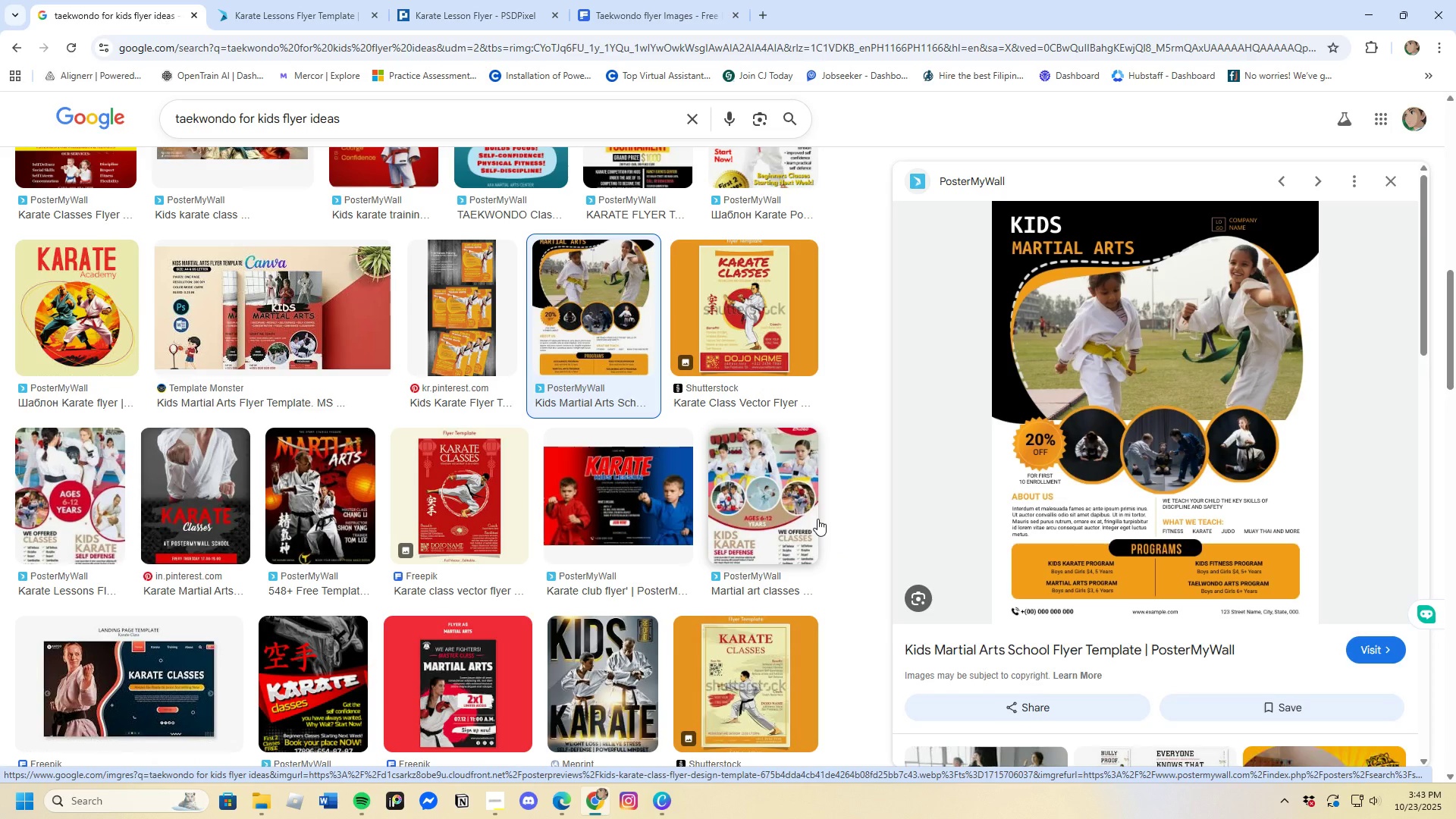 
wait(23.13)
 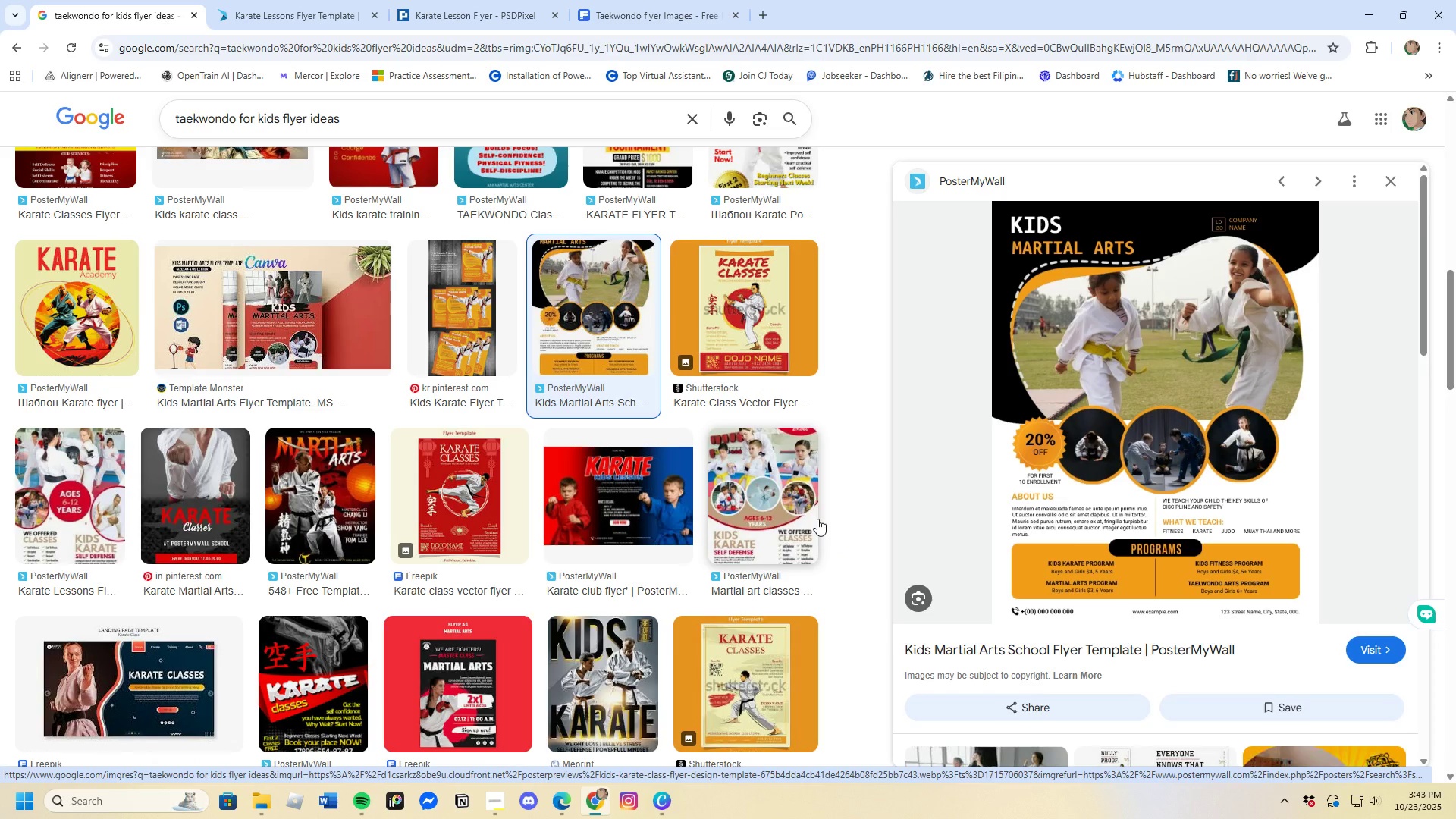 
scroll: coordinate [653, 519], scroll_direction: up, amount: 3.0
 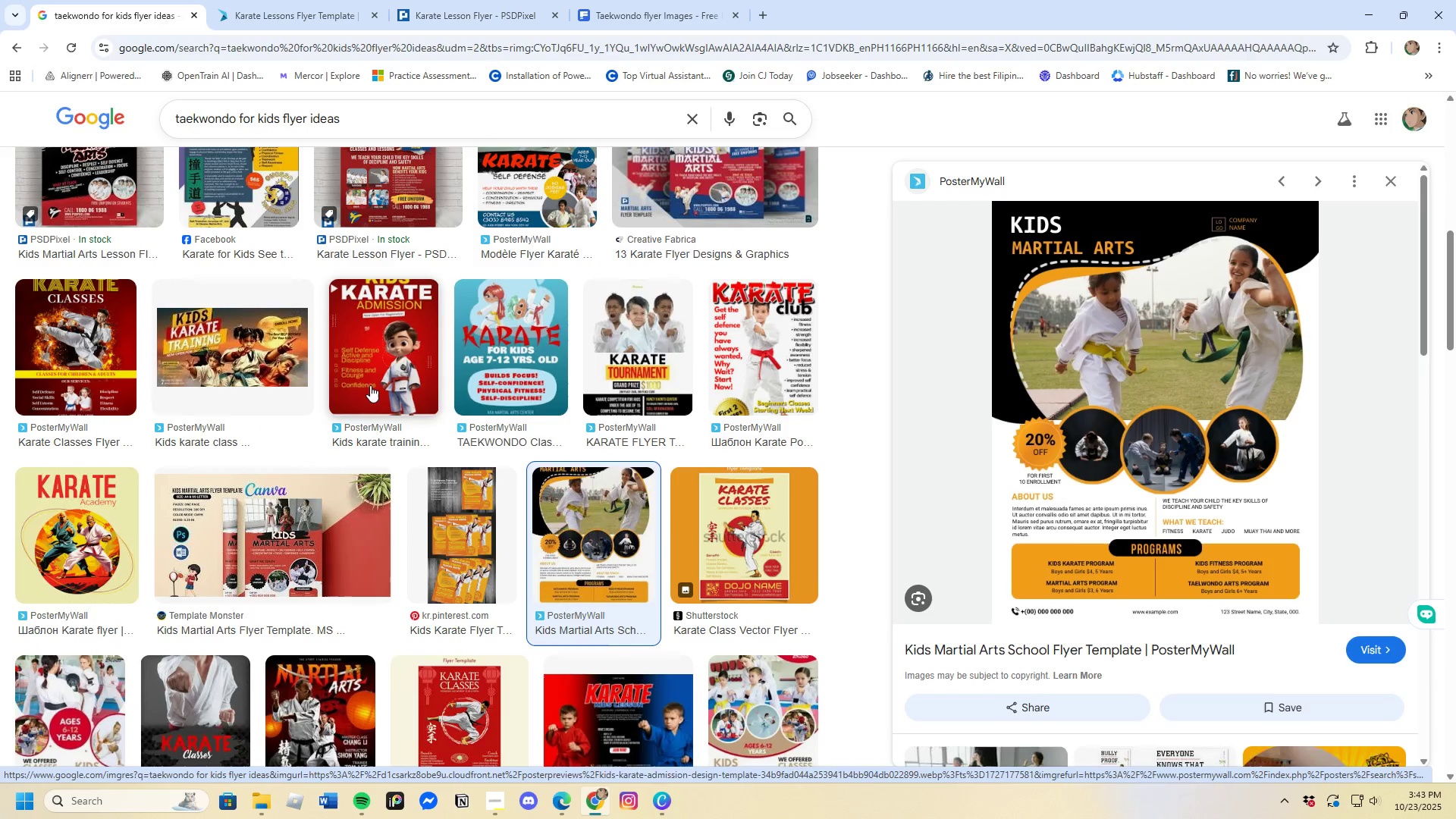 
left_click([498, 377])
 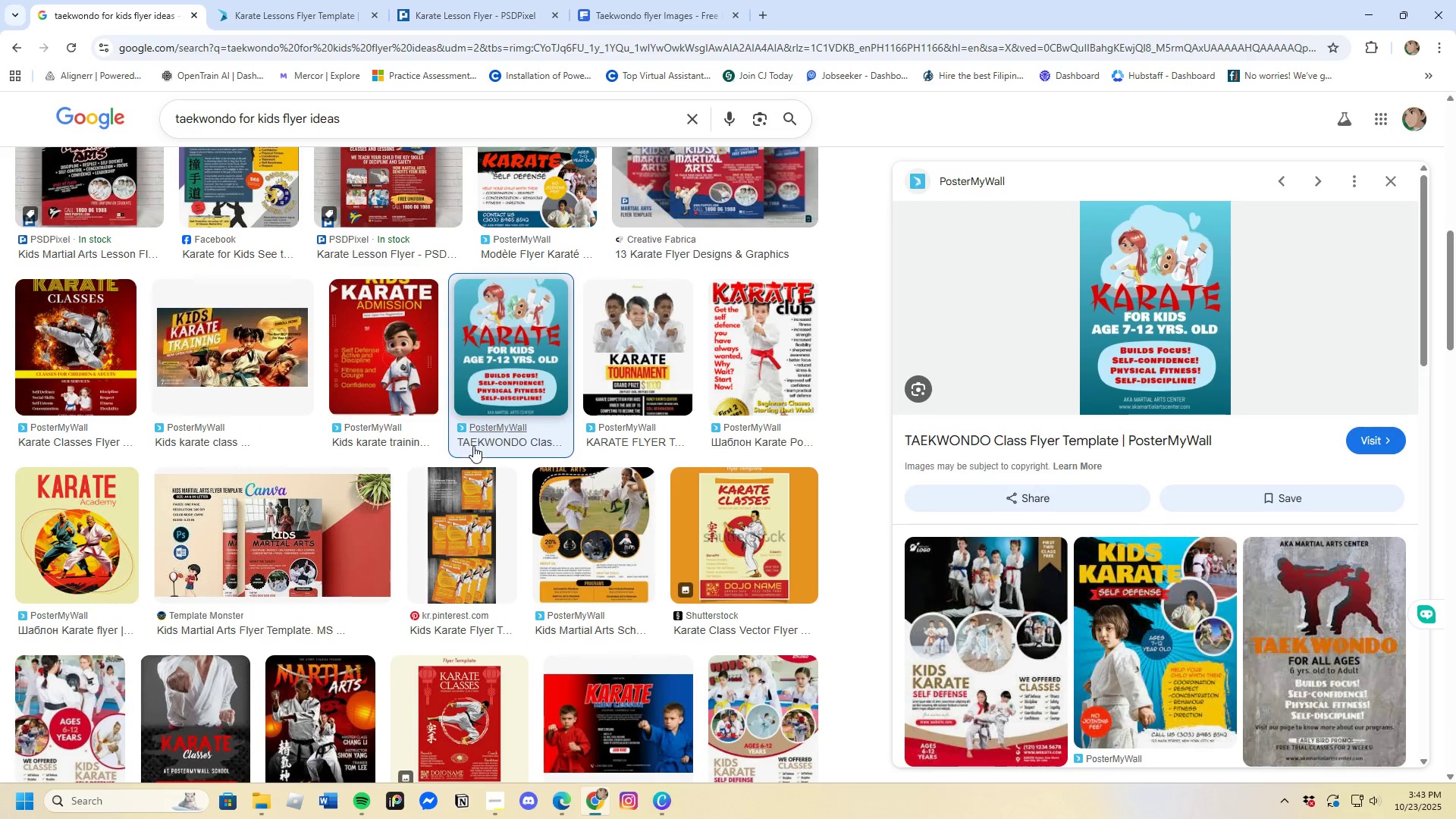 
left_click([635, 394])
 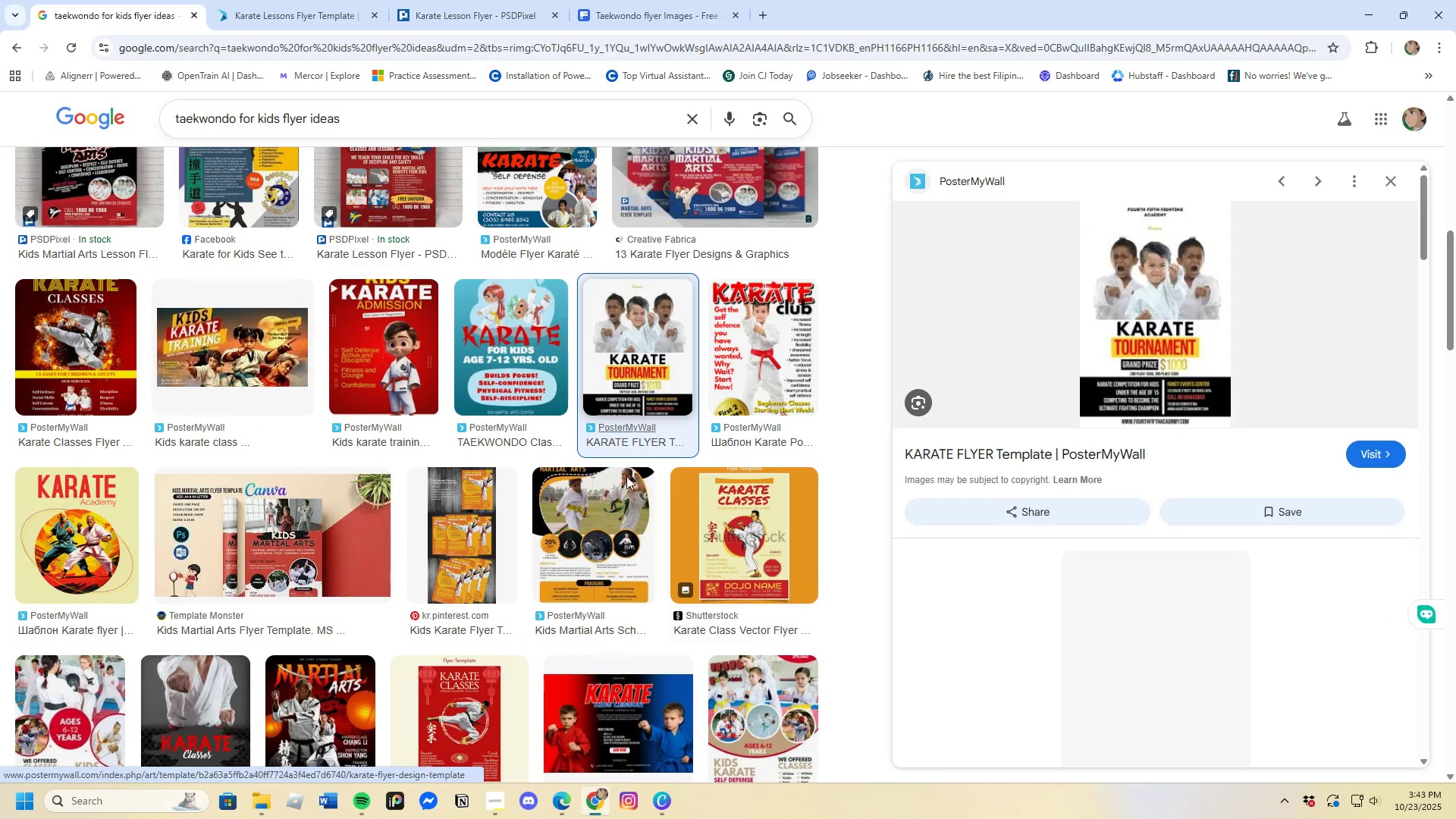 
scroll: coordinate [649, 535], scroll_direction: up, amount: 2.0
 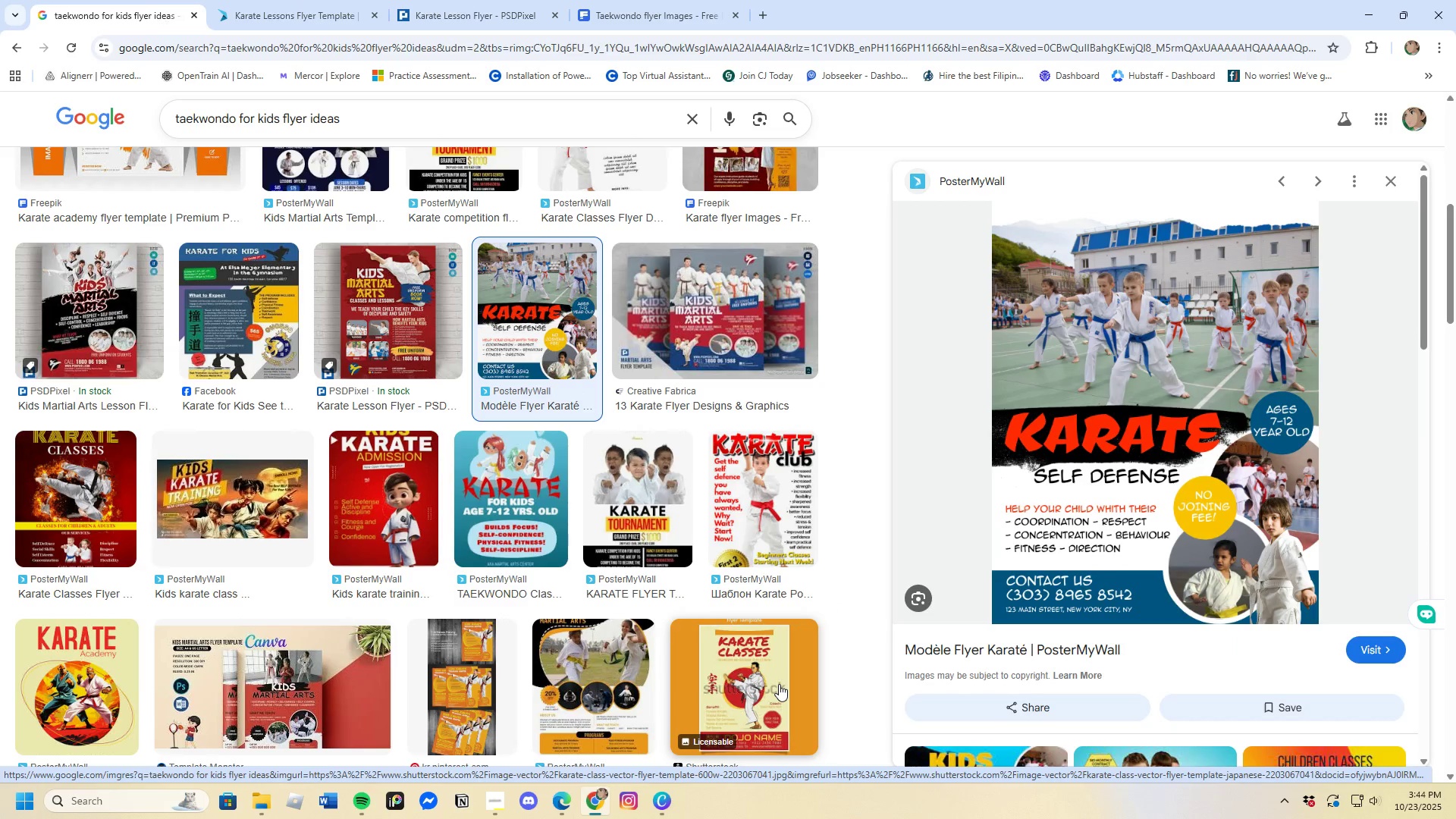 
wait(10.17)
 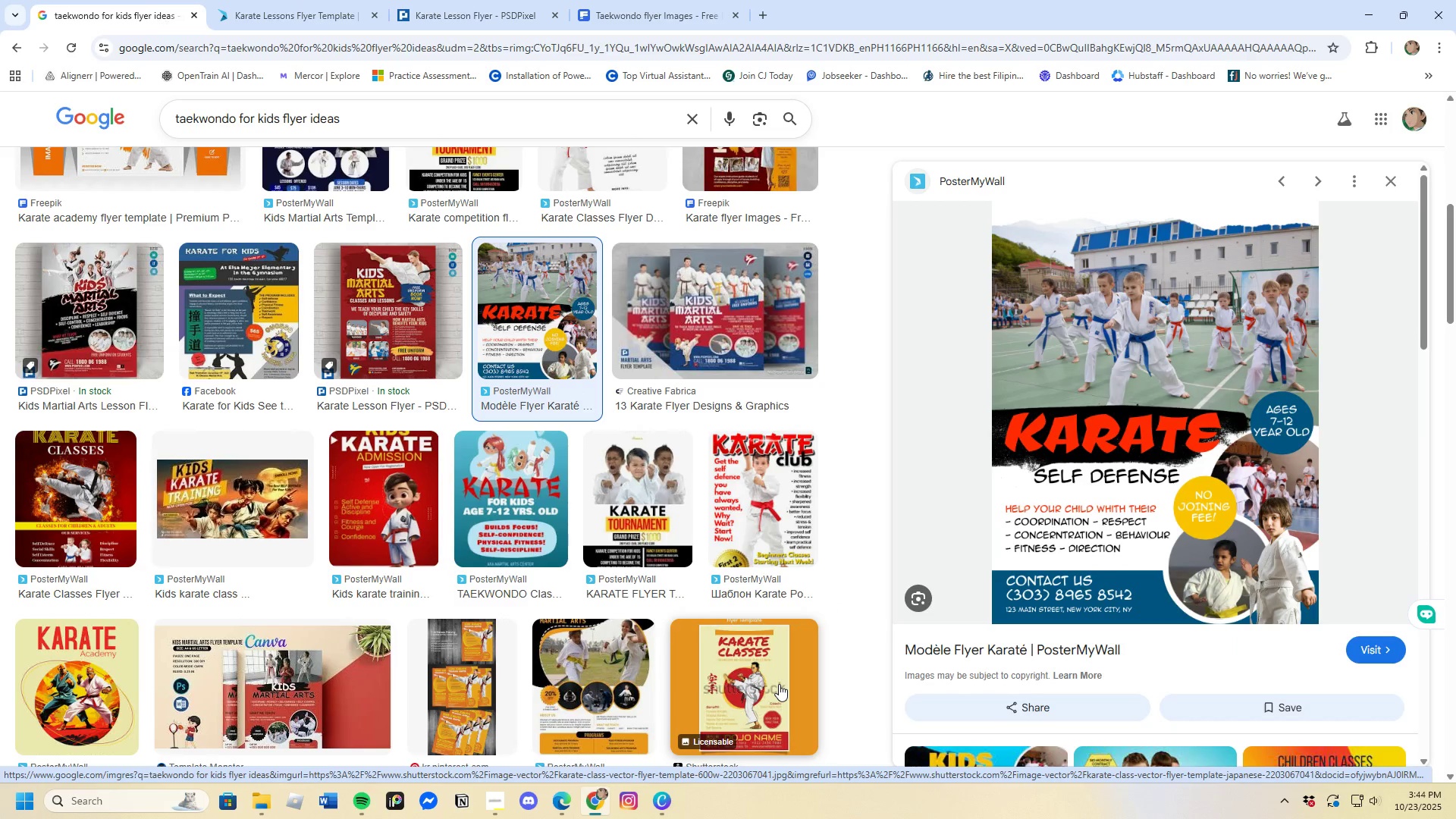 
scroll: coordinate [557, 529], scroll_direction: up, amount: 3.0
 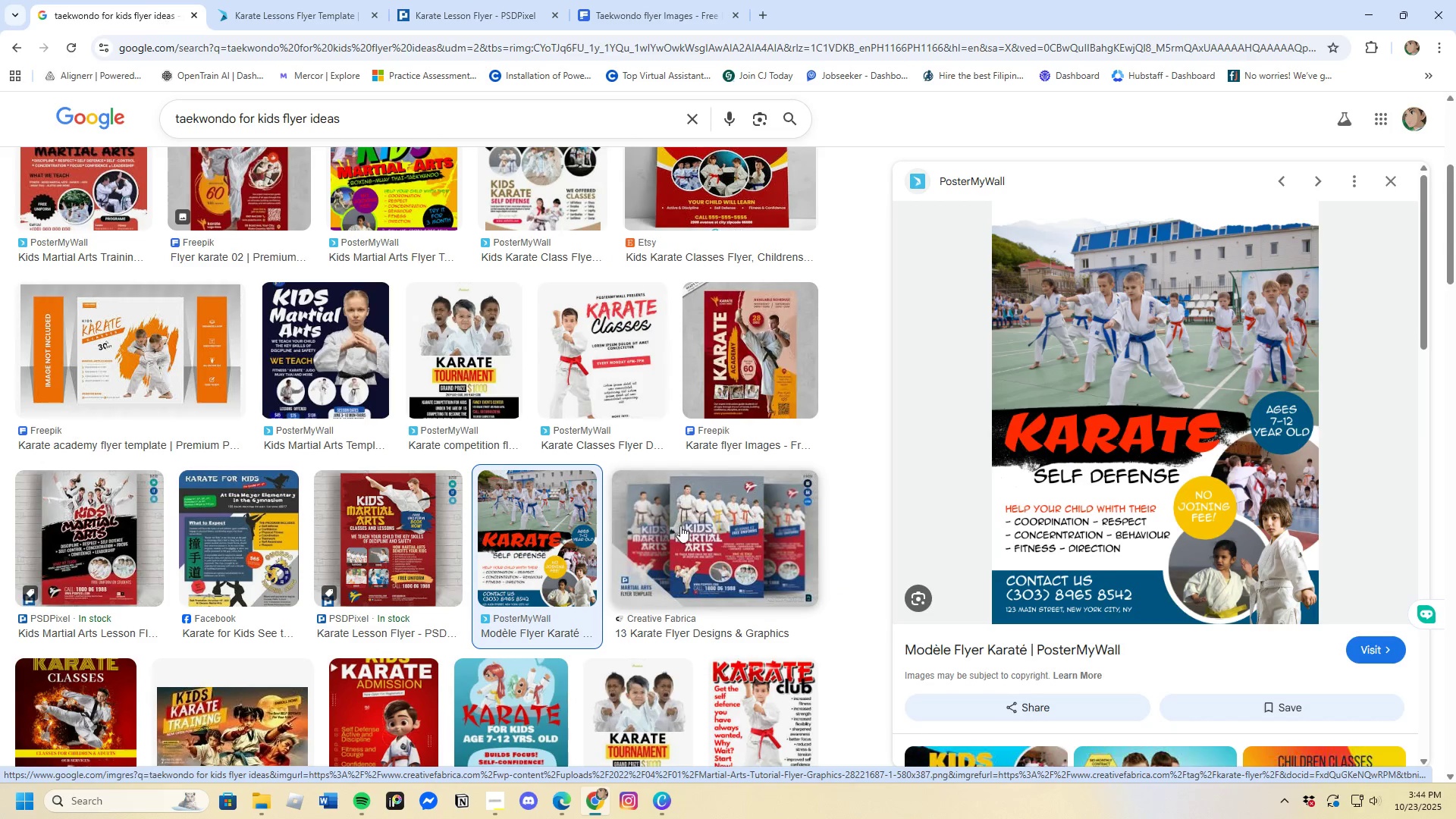 
left_click([729, 527])
 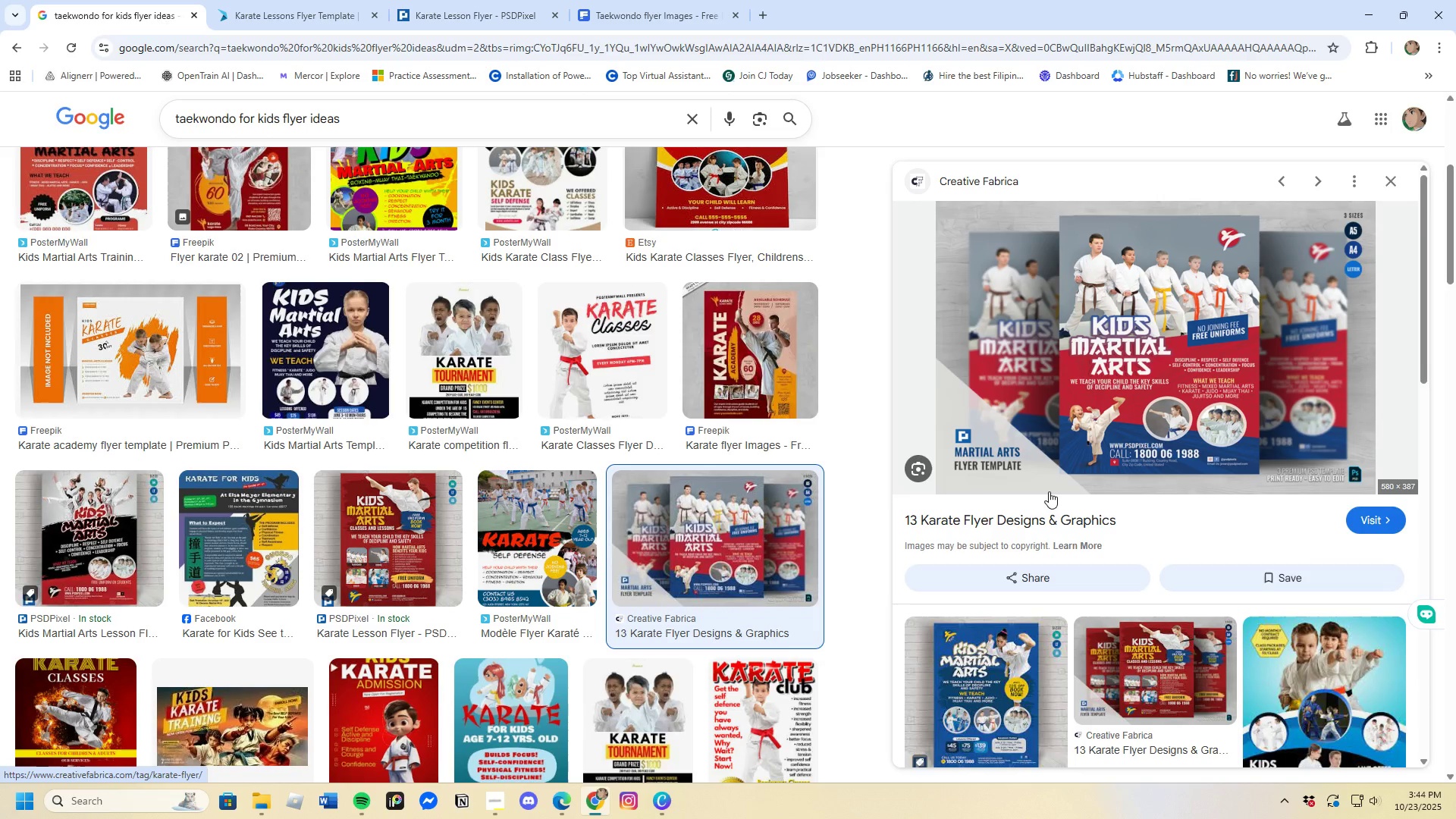 
scroll: coordinate [626, 445], scroll_direction: up, amount: 2.0
 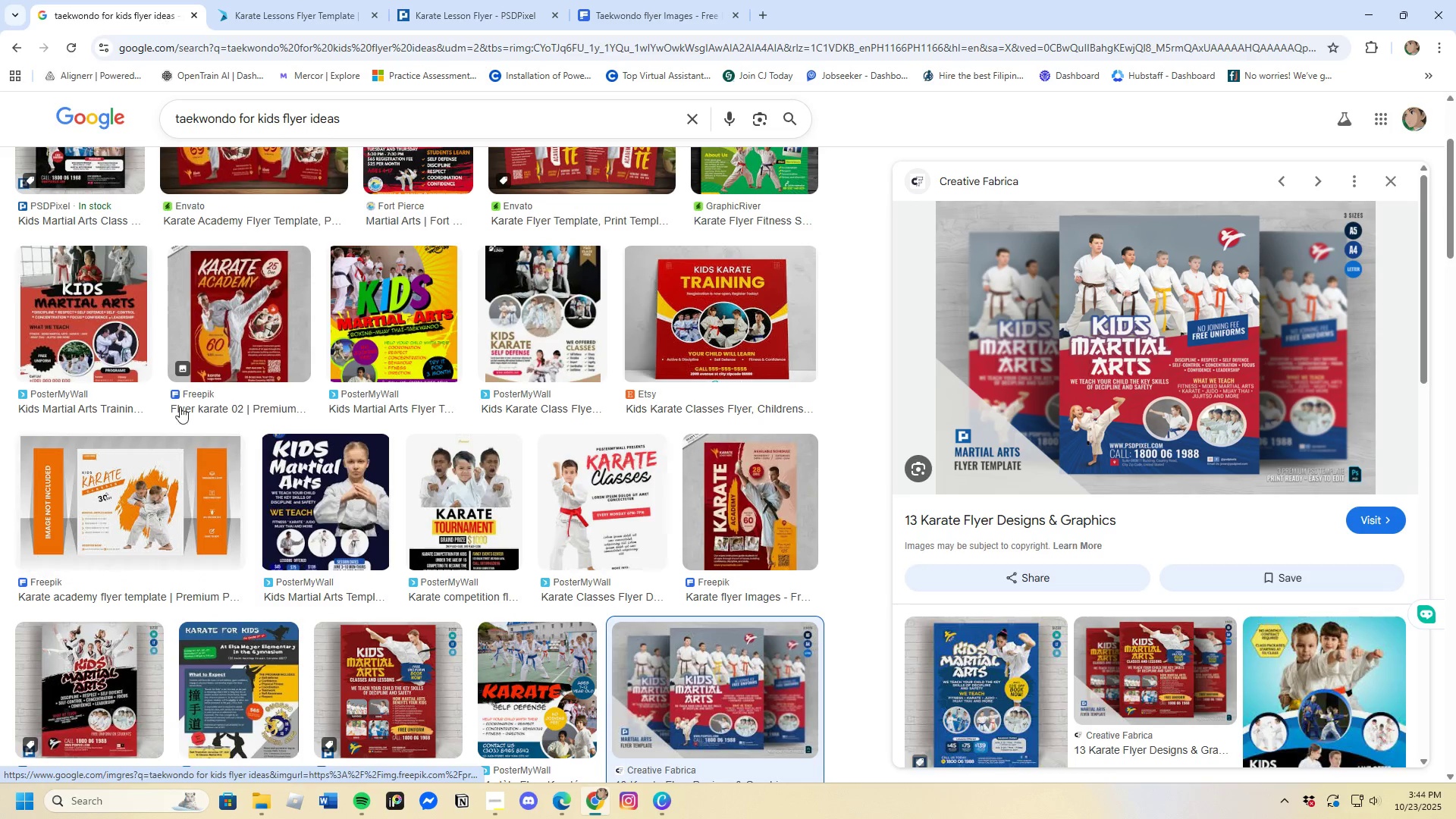 
left_click([222, 321])
 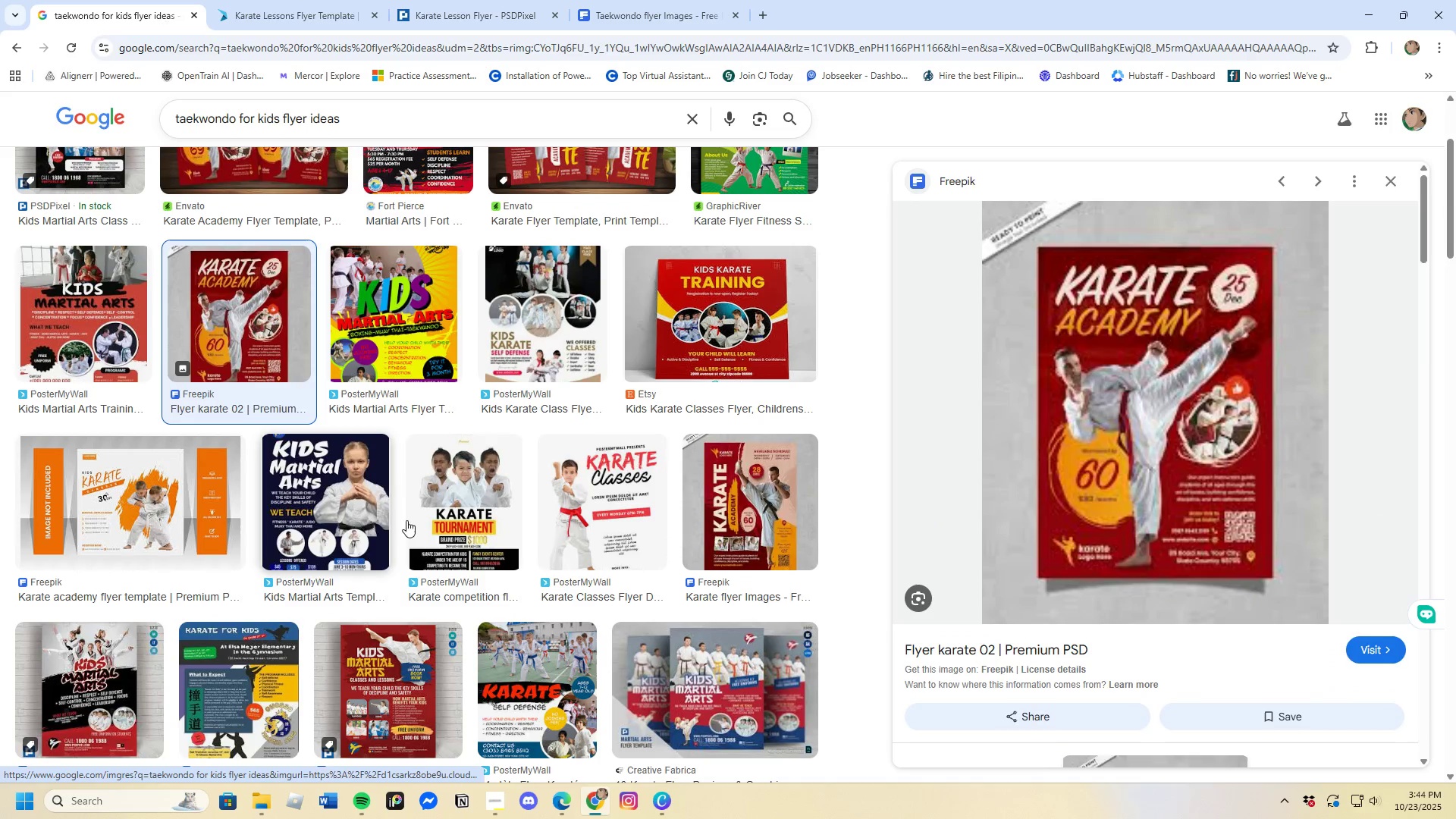 
scroll: coordinate [441, 552], scroll_direction: up, amount: 3.0
 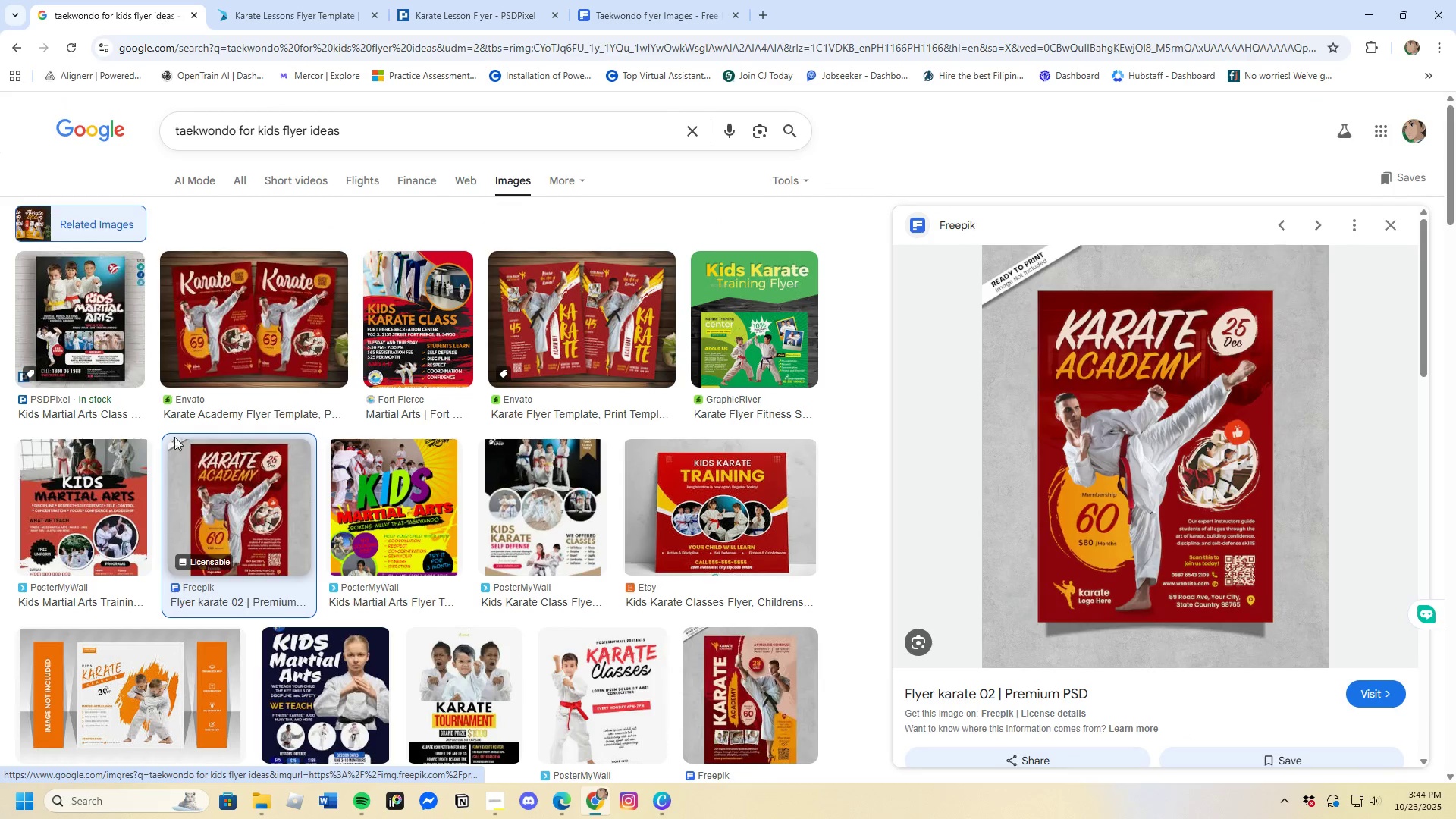 
left_click([108, 336])
 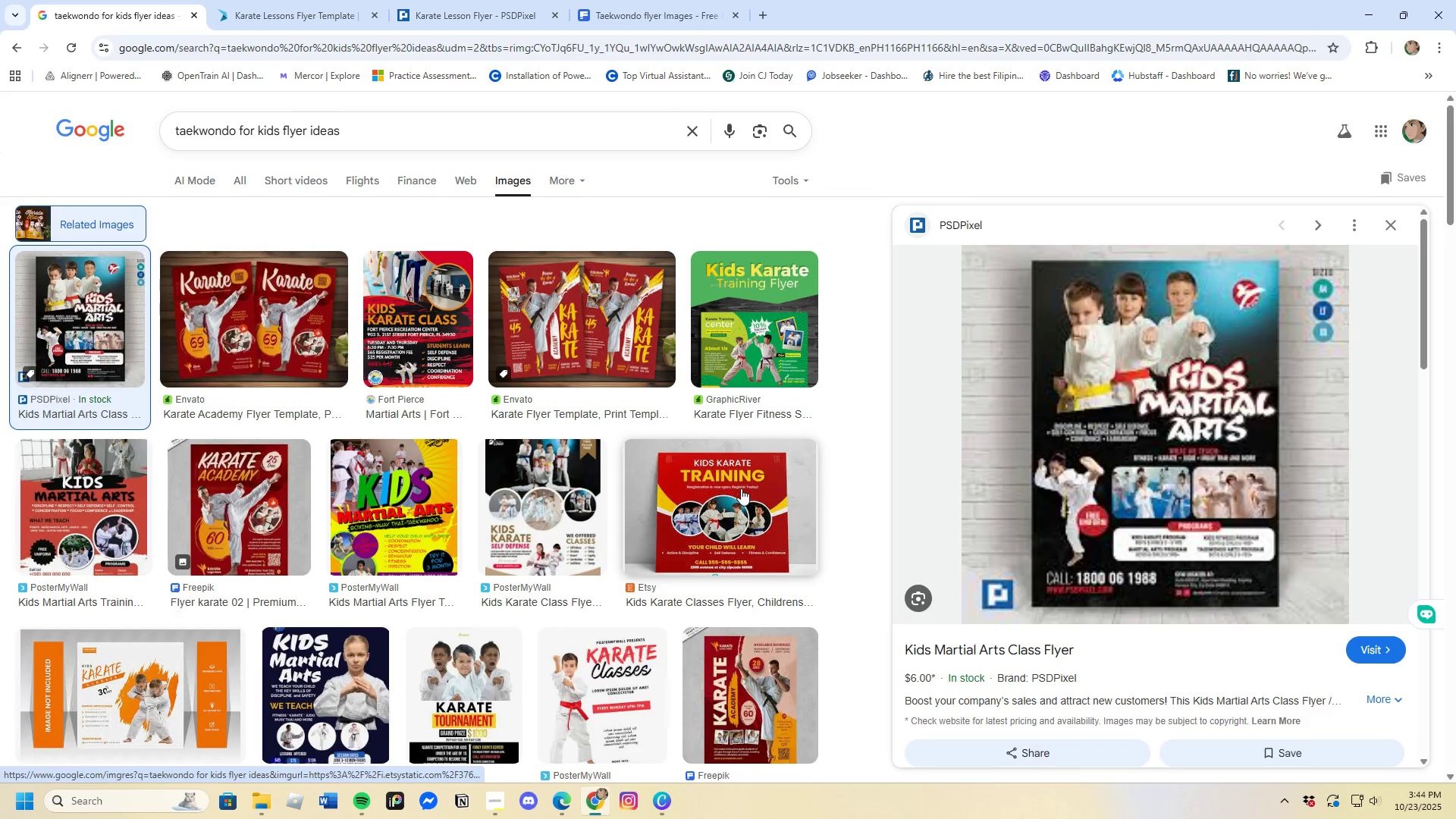 
left_click([763, 341])
 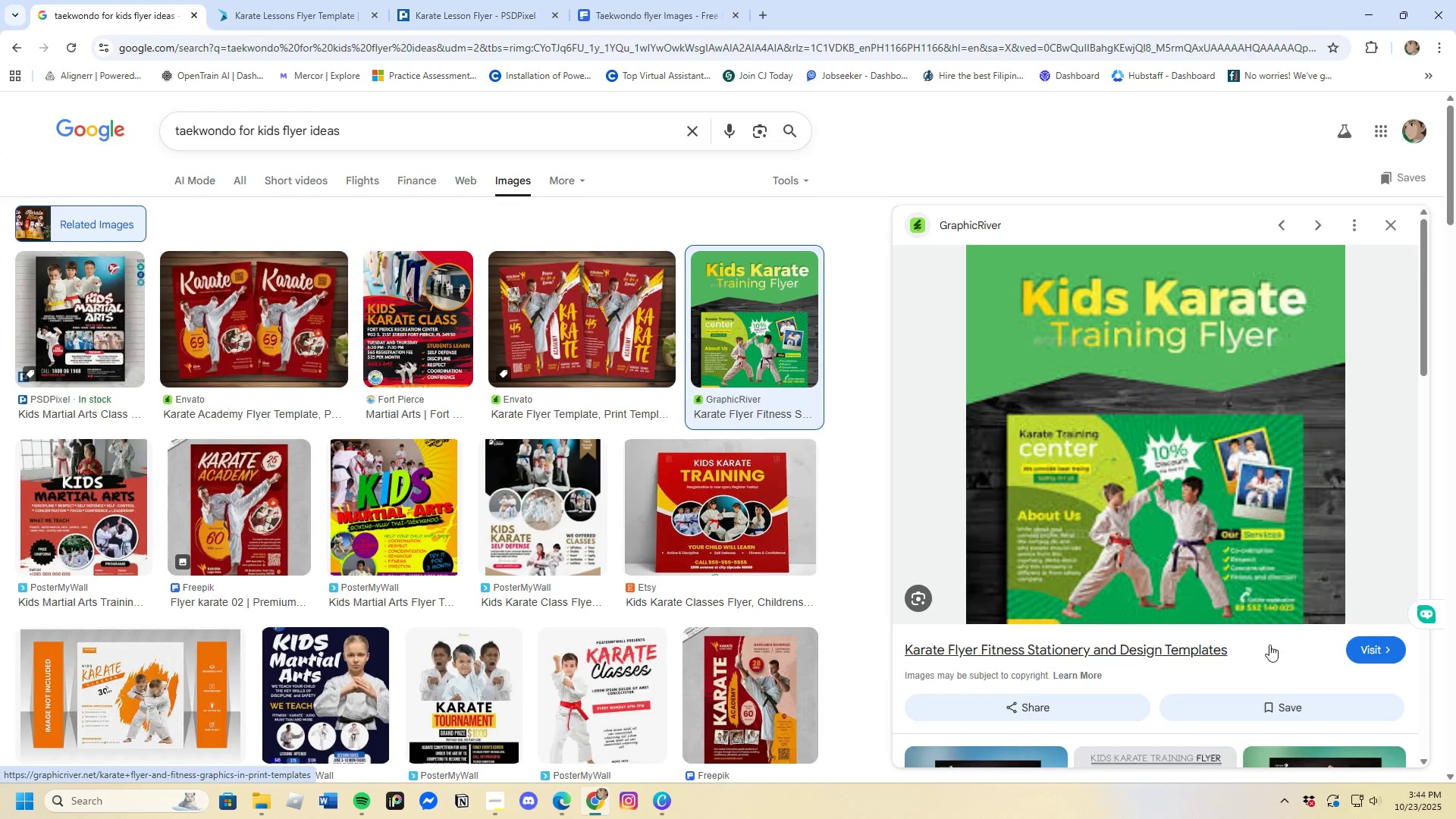 
scroll: coordinate [565, 533], scroll_direction: down, amount: 8.0
 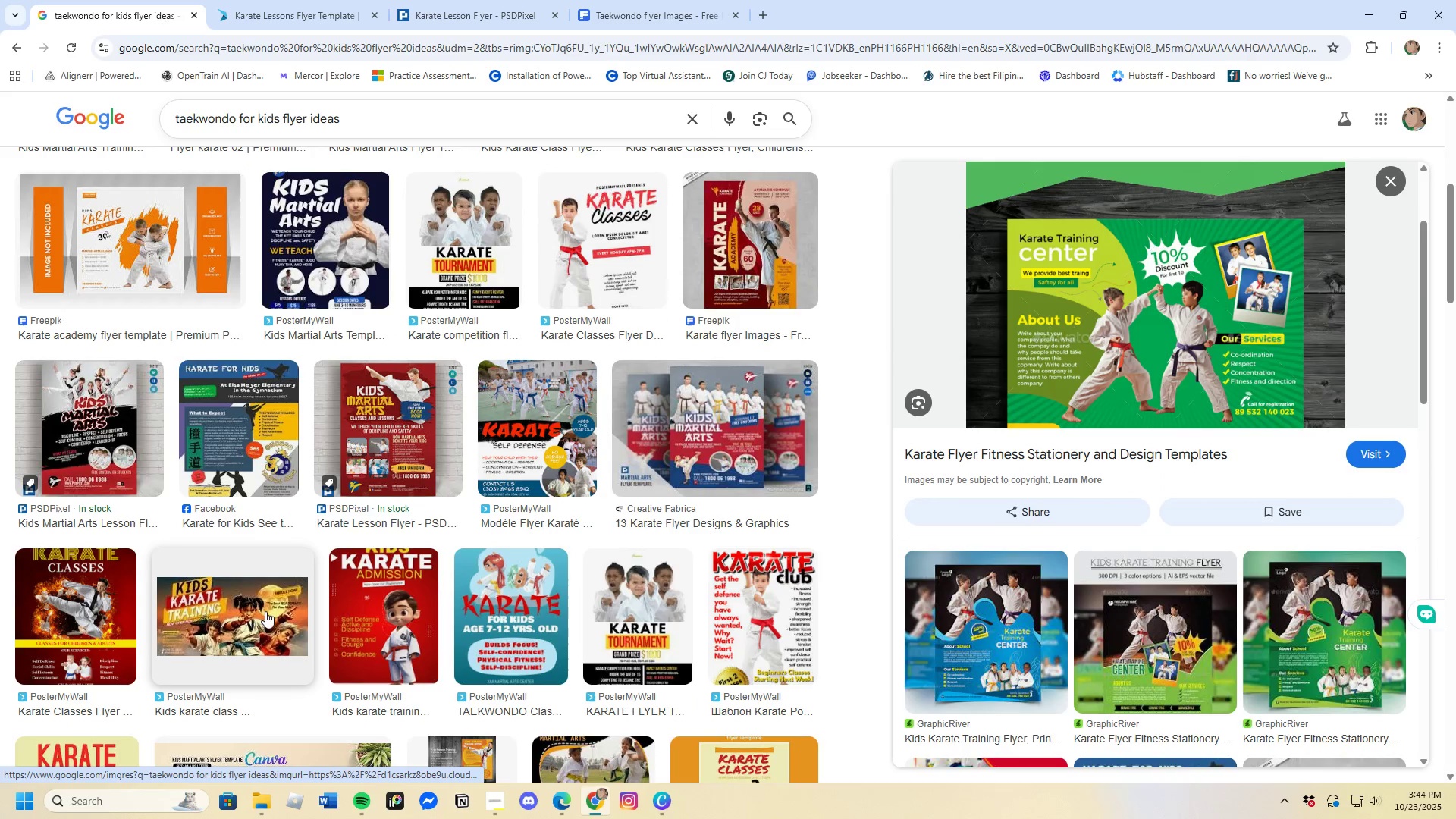 
left_click([240, 448])
 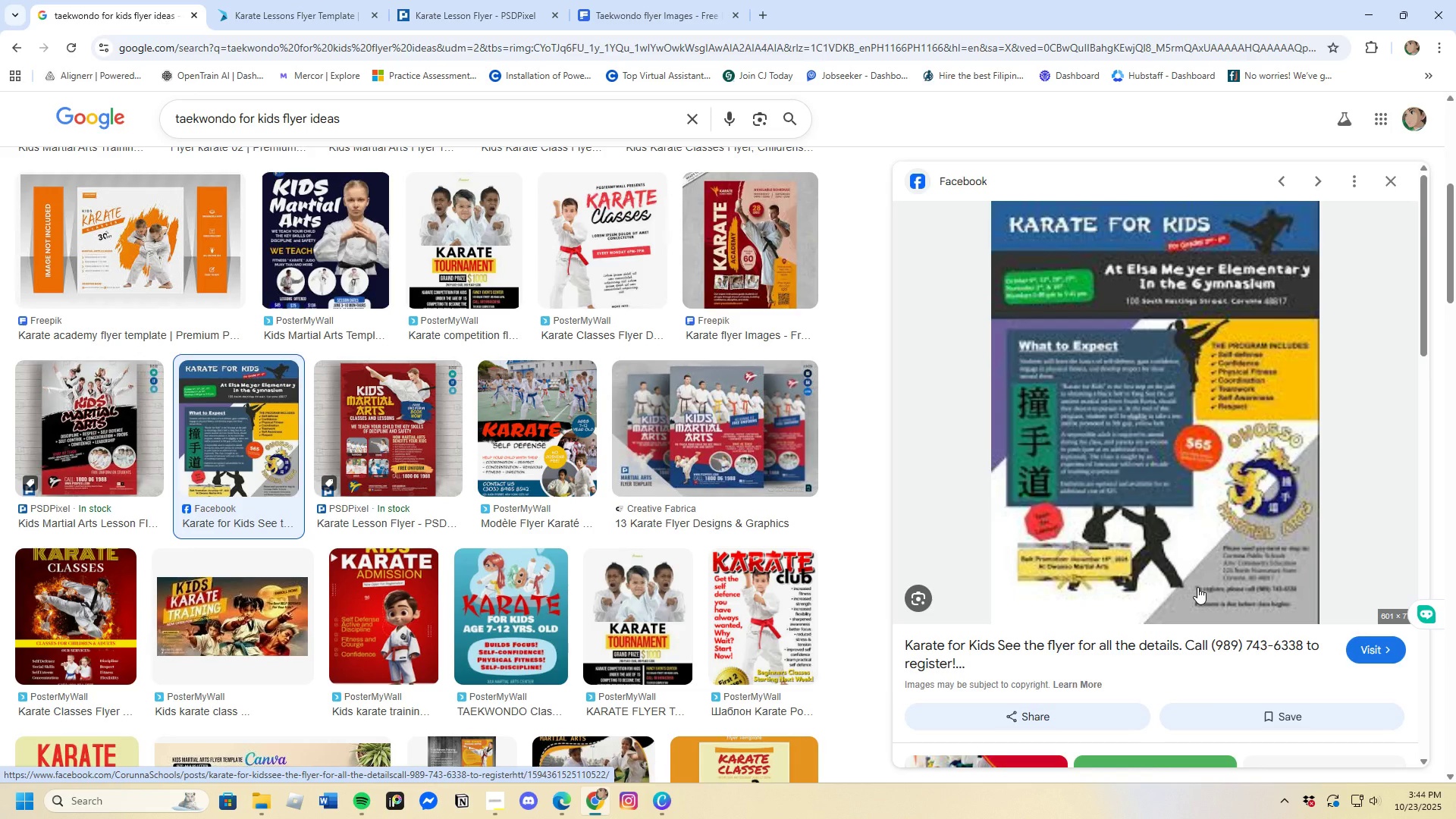 
wait(35.33)
 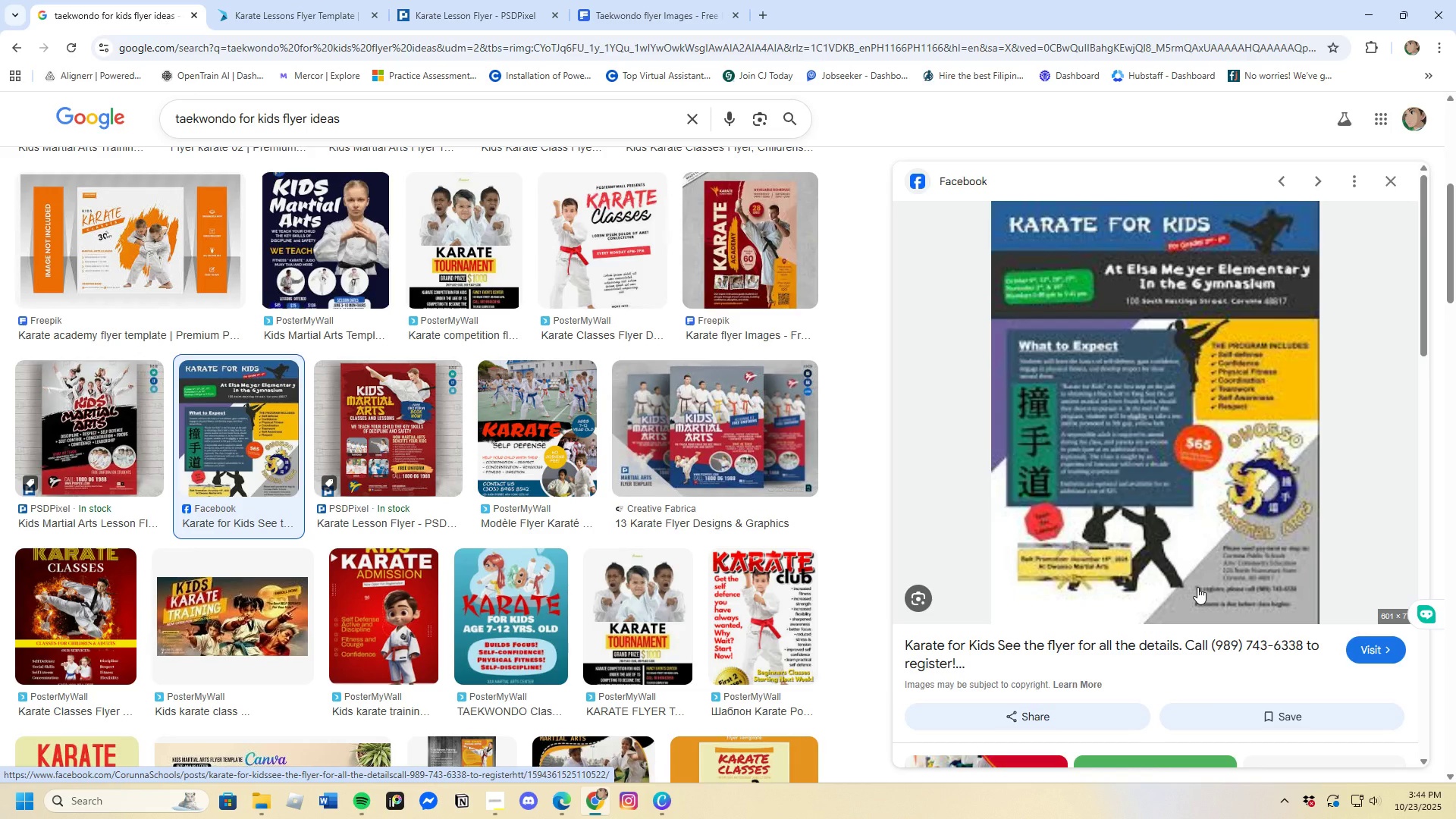 
left_click([563, 429])
 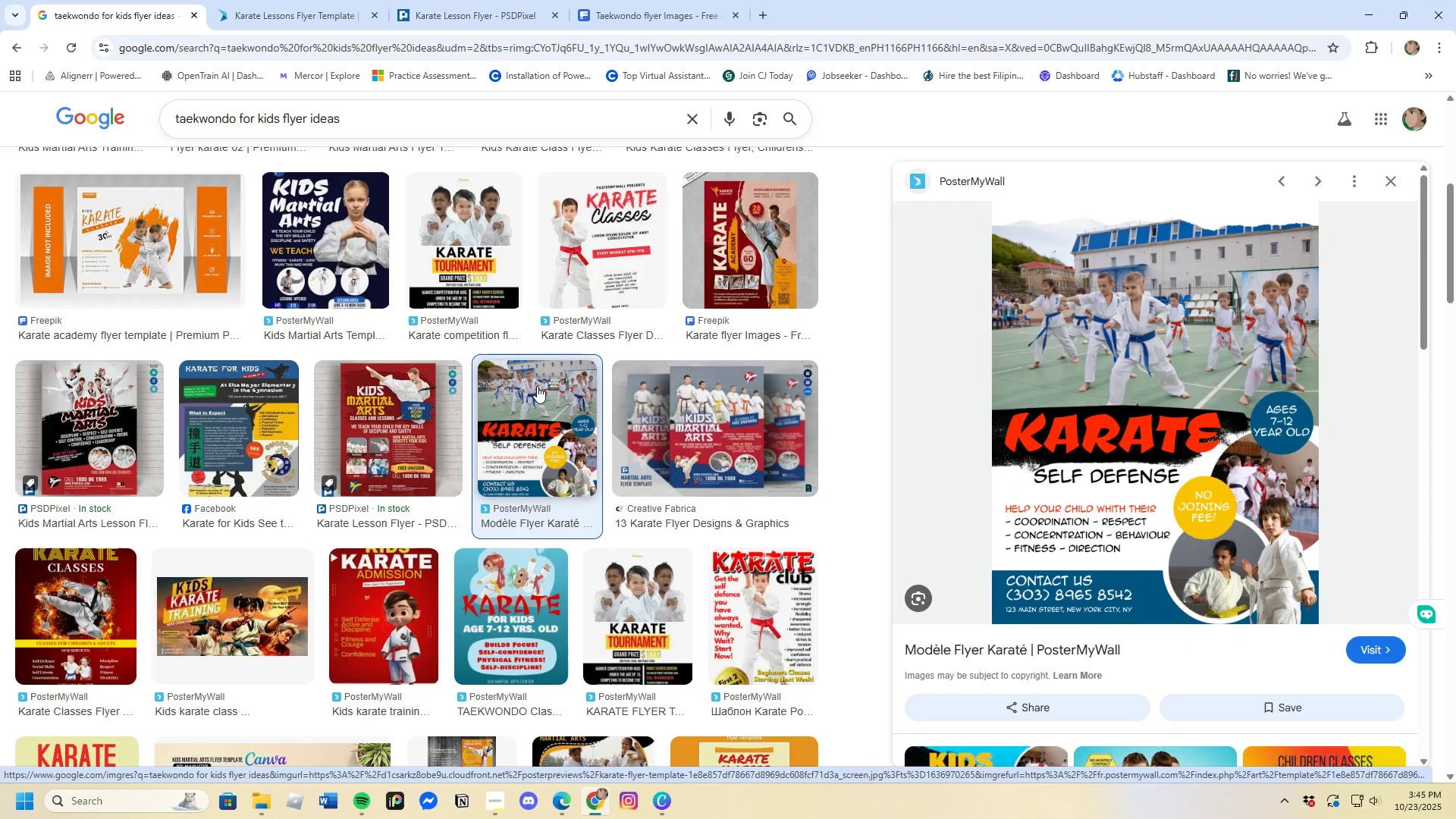 
left_click([408, 406])
 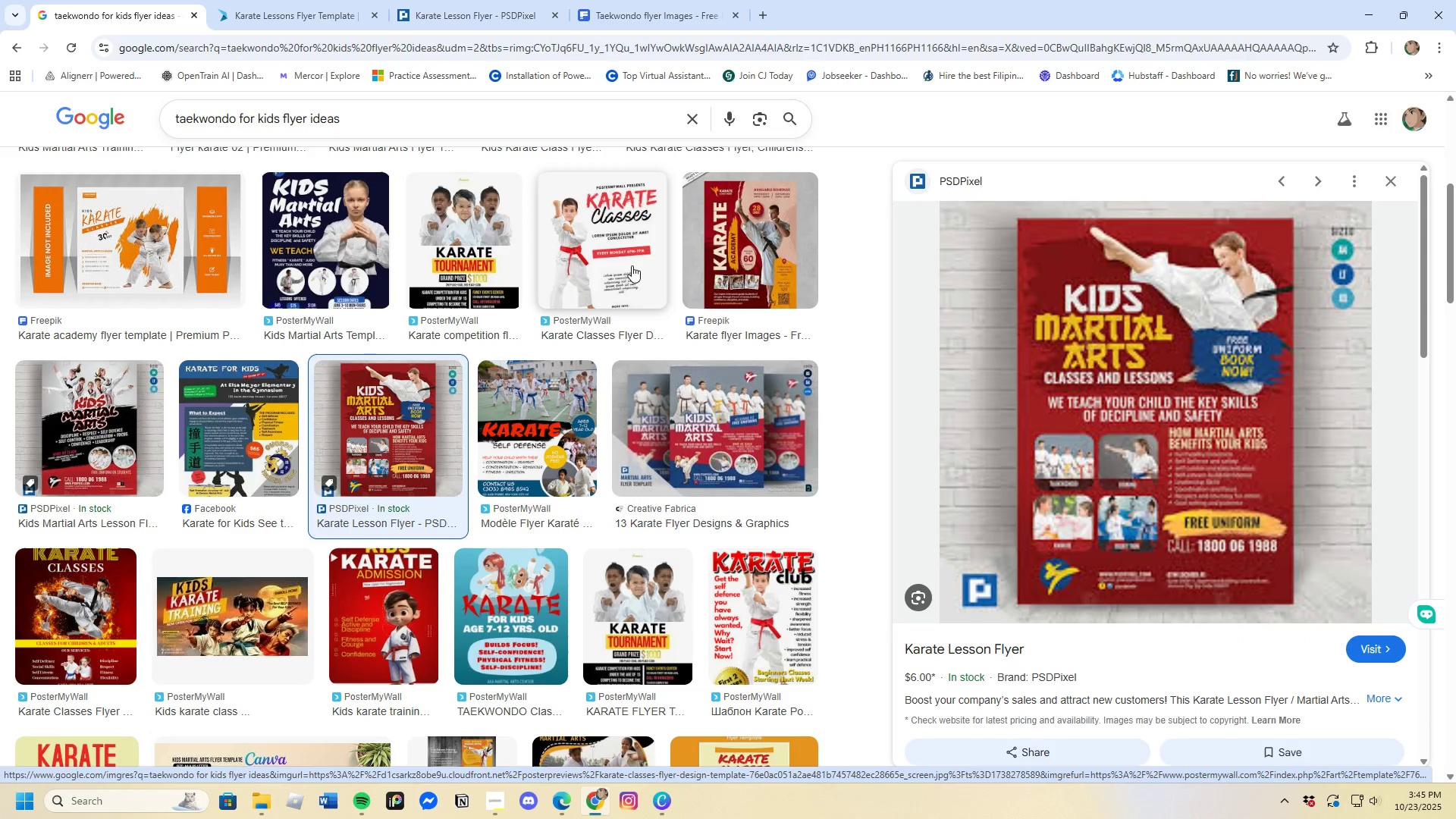 
wait(8.1)
 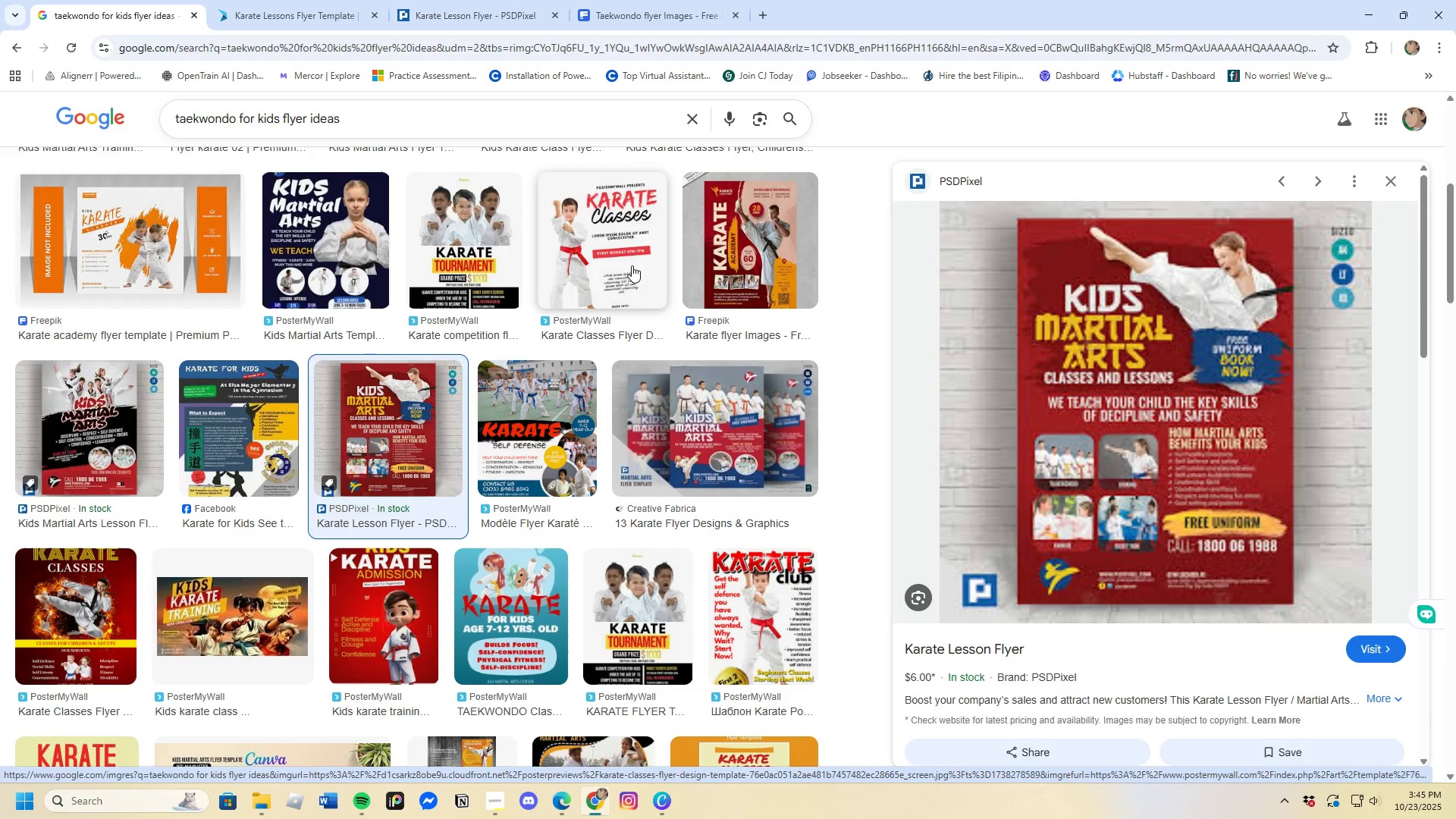 
left_click_drag(start_coordinate=[118, 235], to_coordinate=[115, 231])
 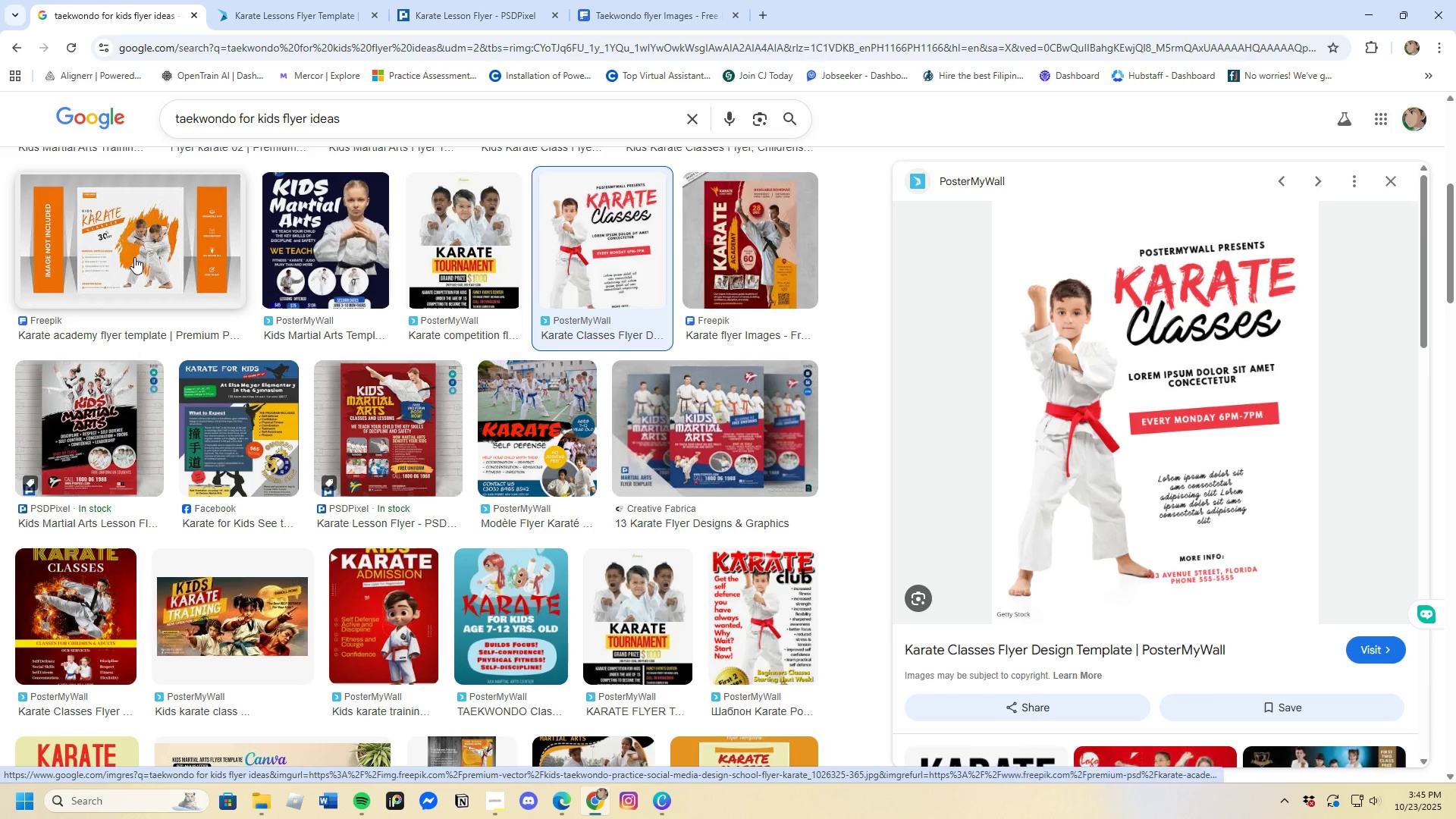 
left_click([137, 256])
 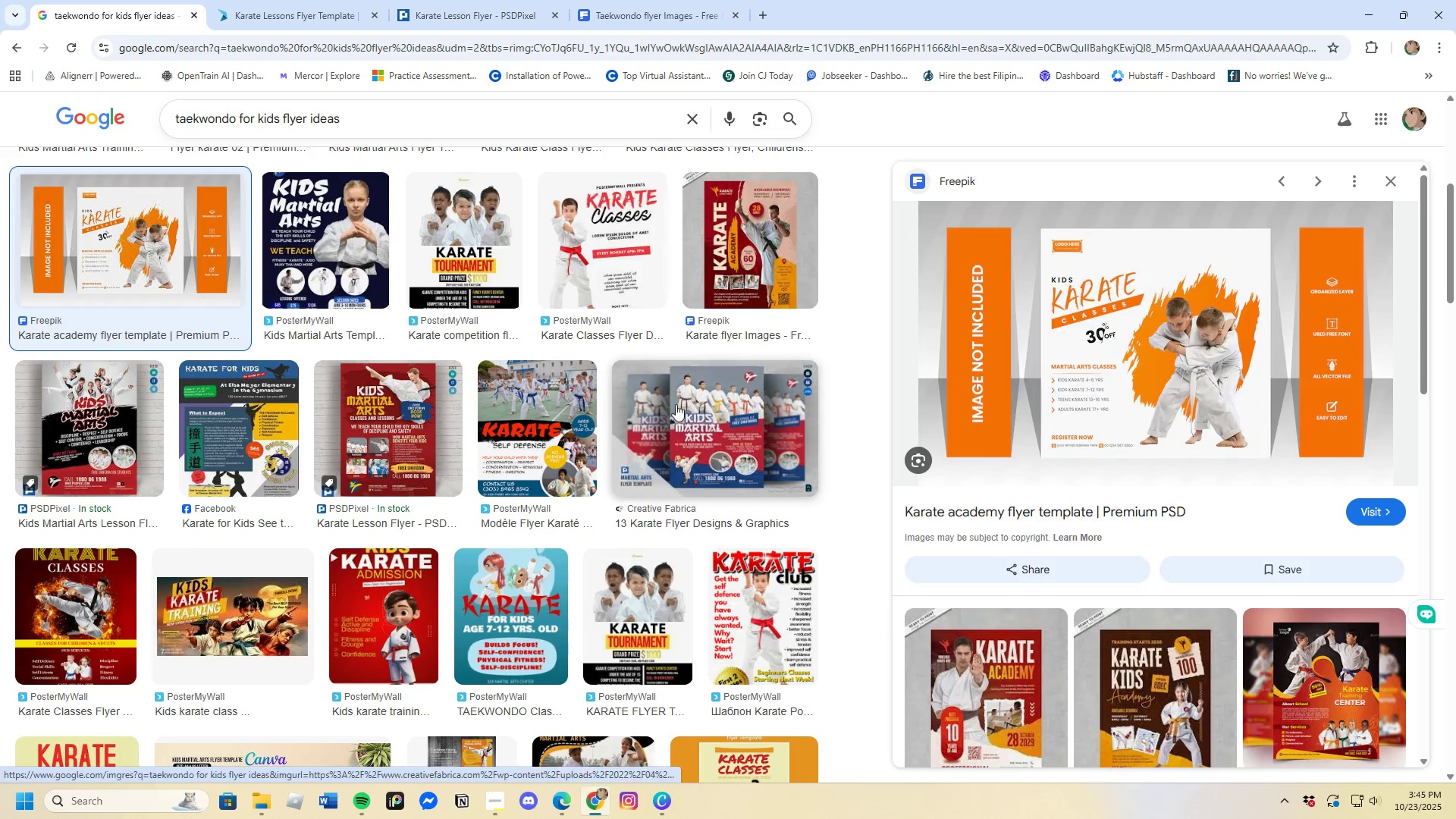 
scroll: coordinate [548, 444], scroll_direction: up, amount: 6.0
 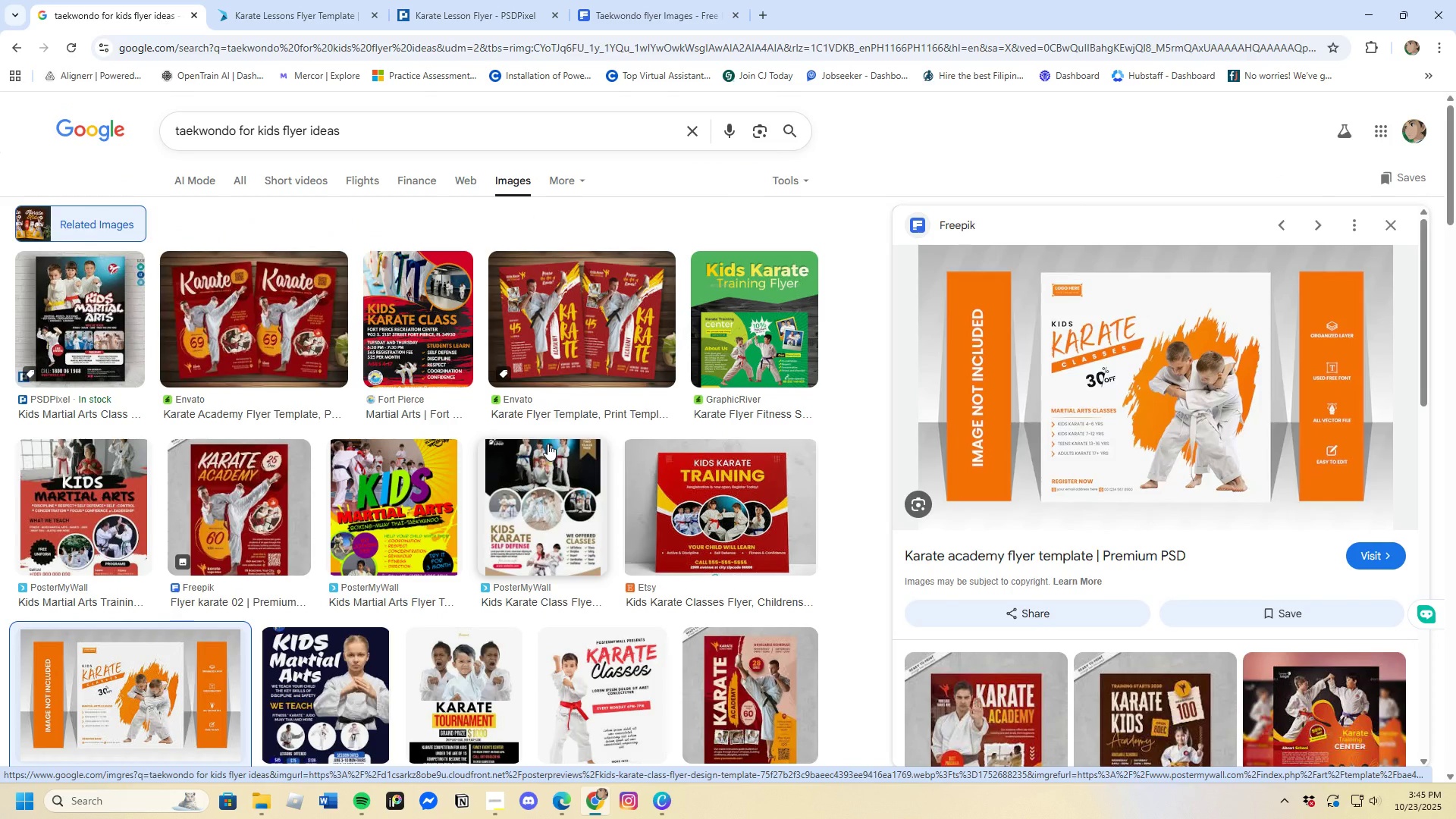 
scroll: coordinate [233, 649], scroll_direction: down, amount: 17.0
 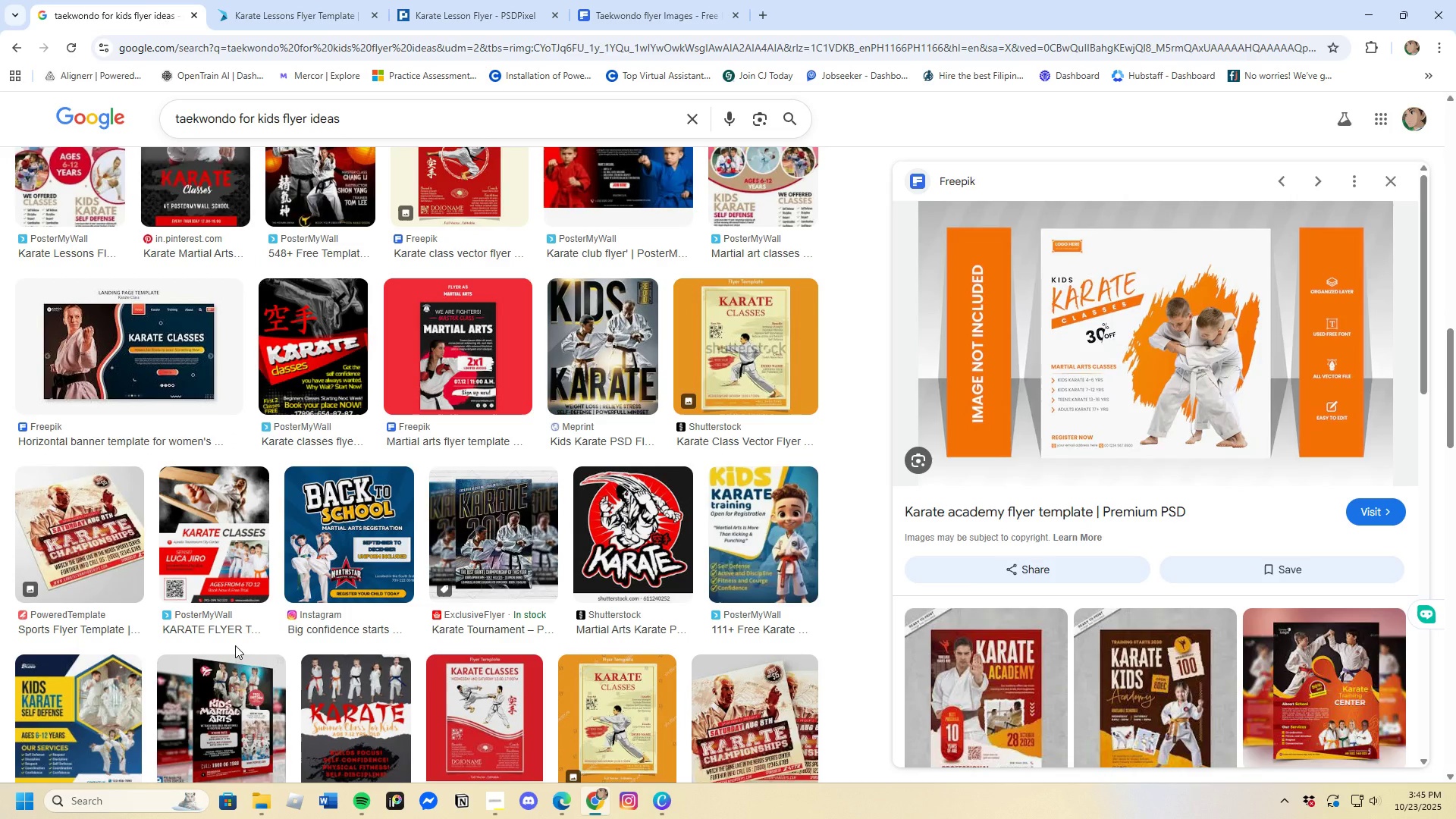 
wait(6.11)
 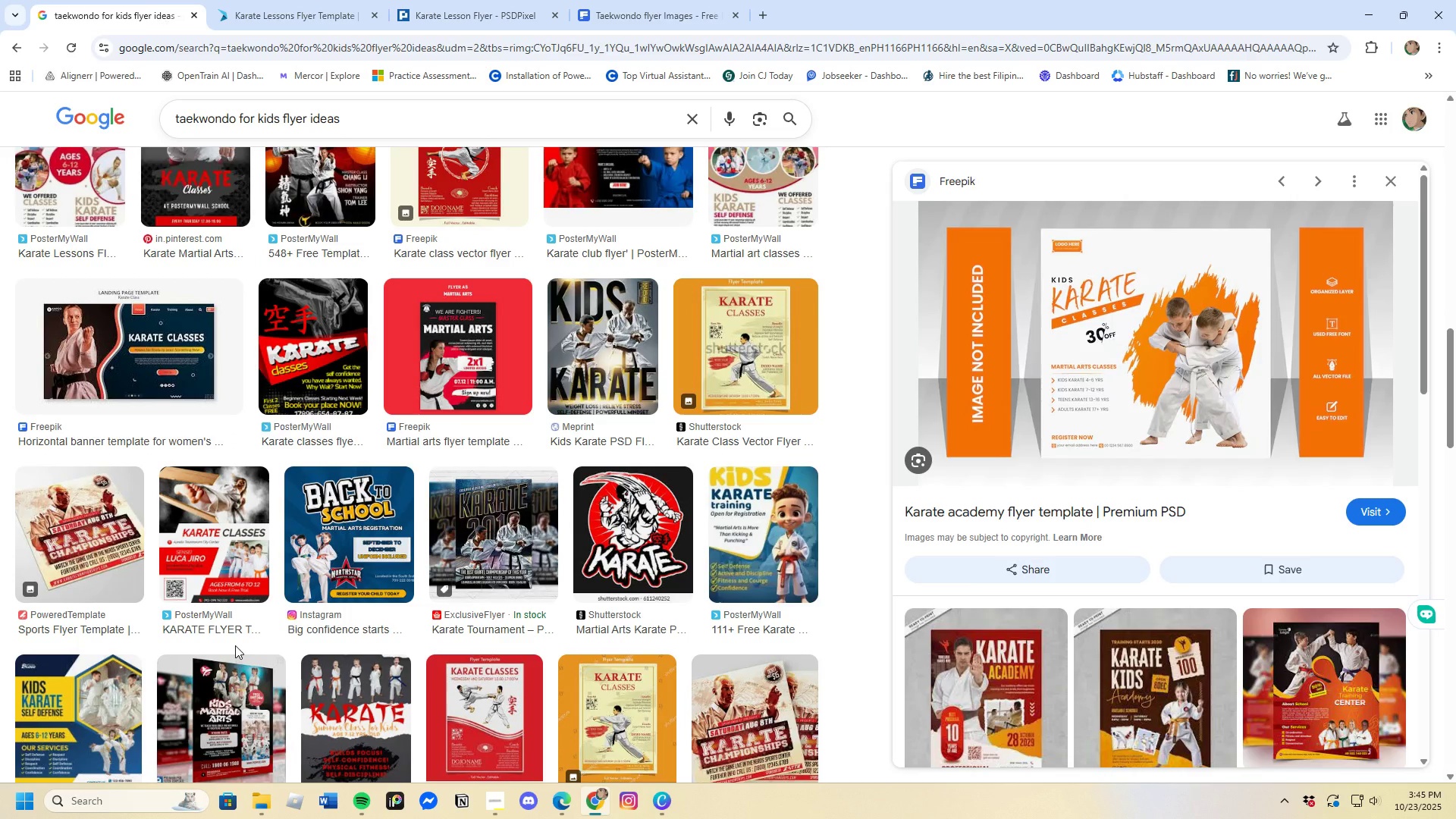 
left_click([360, 537])
 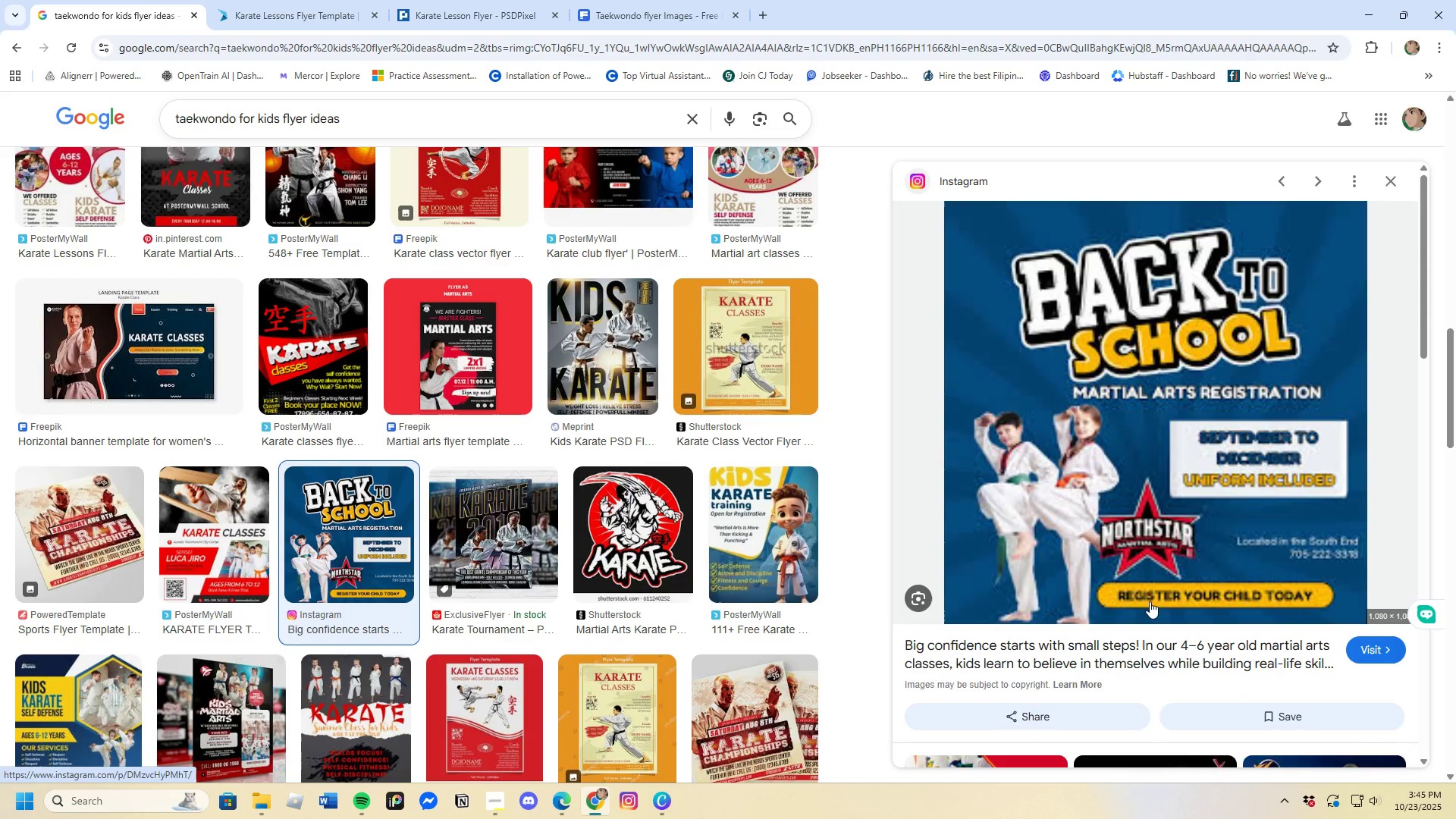 
wait(21.08)
 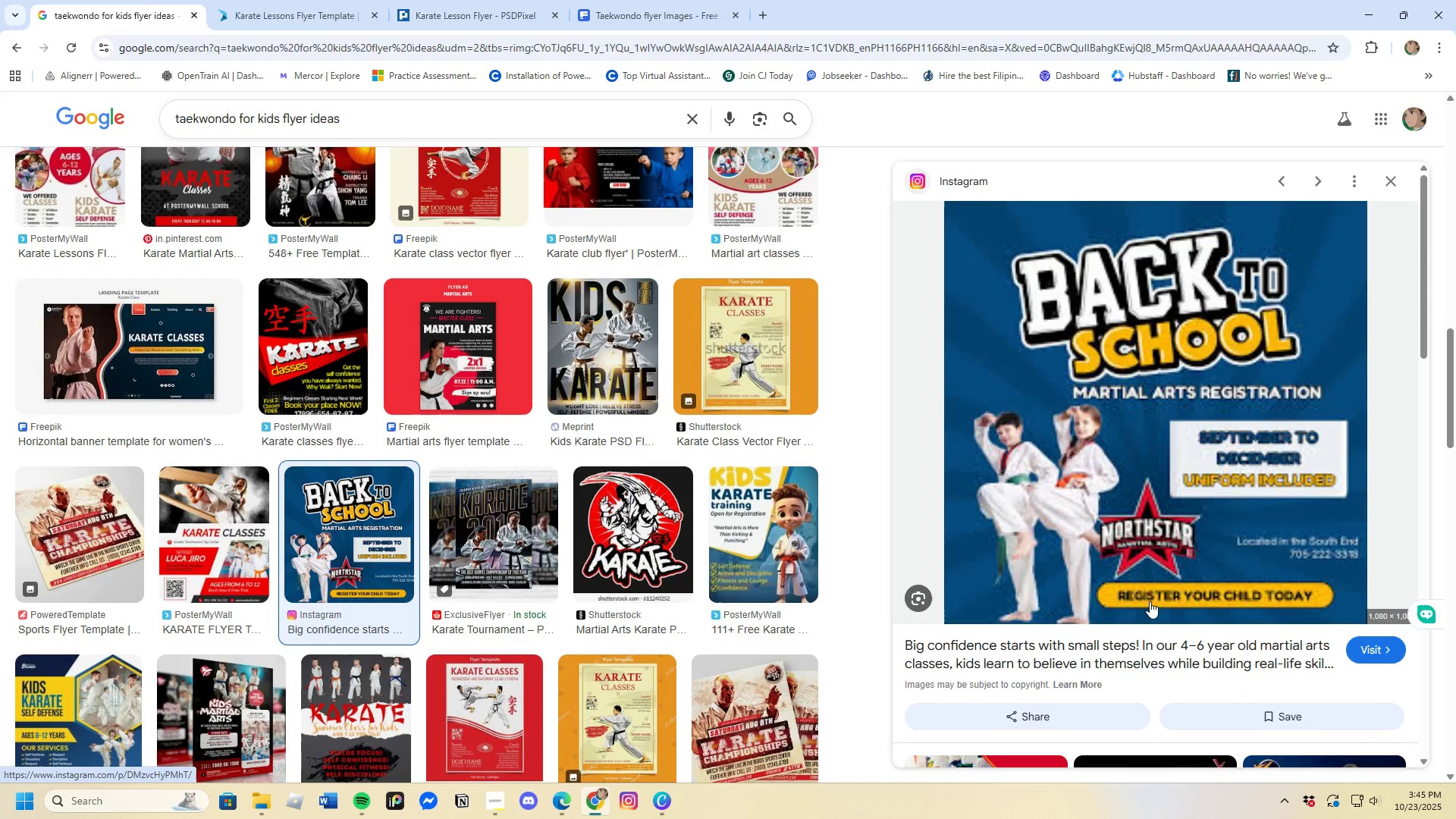 
left_click([214, 550])
 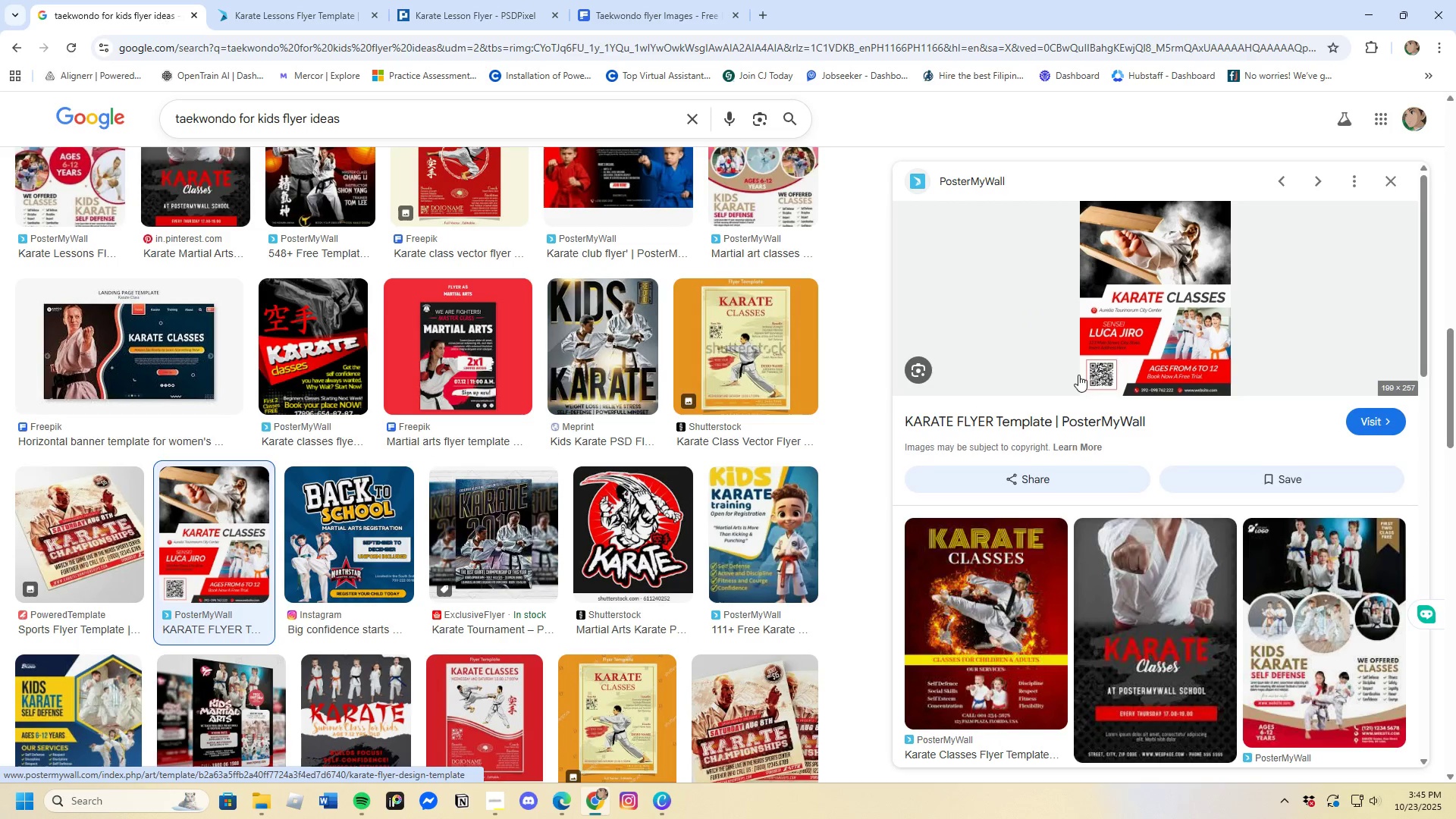 
scroll: coordinate [385, 599], scroll_direction: down, amount: 17.0
 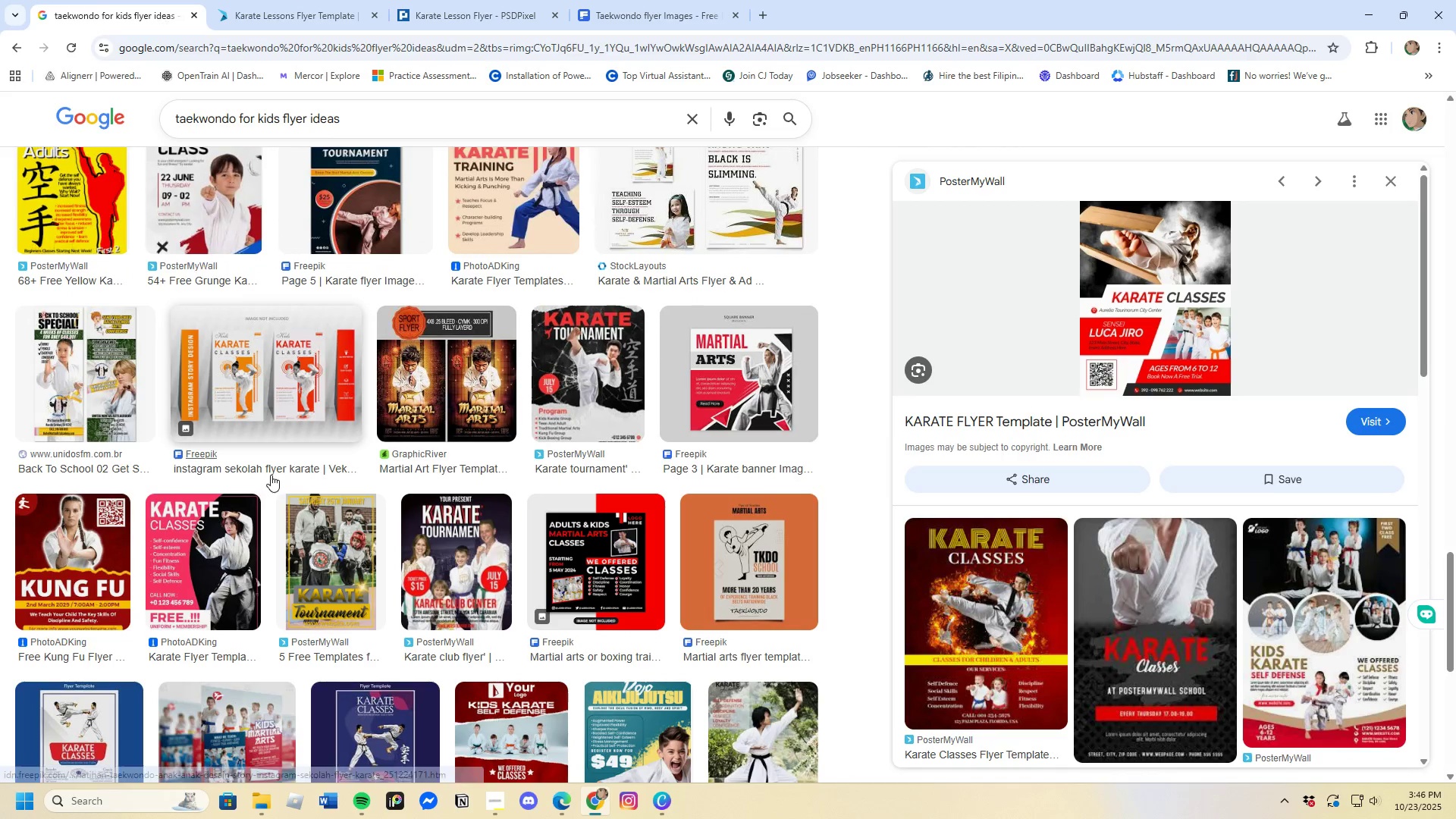 
scroll: coordinate [280, 592], scroll_direction: down, amount: 4.0
 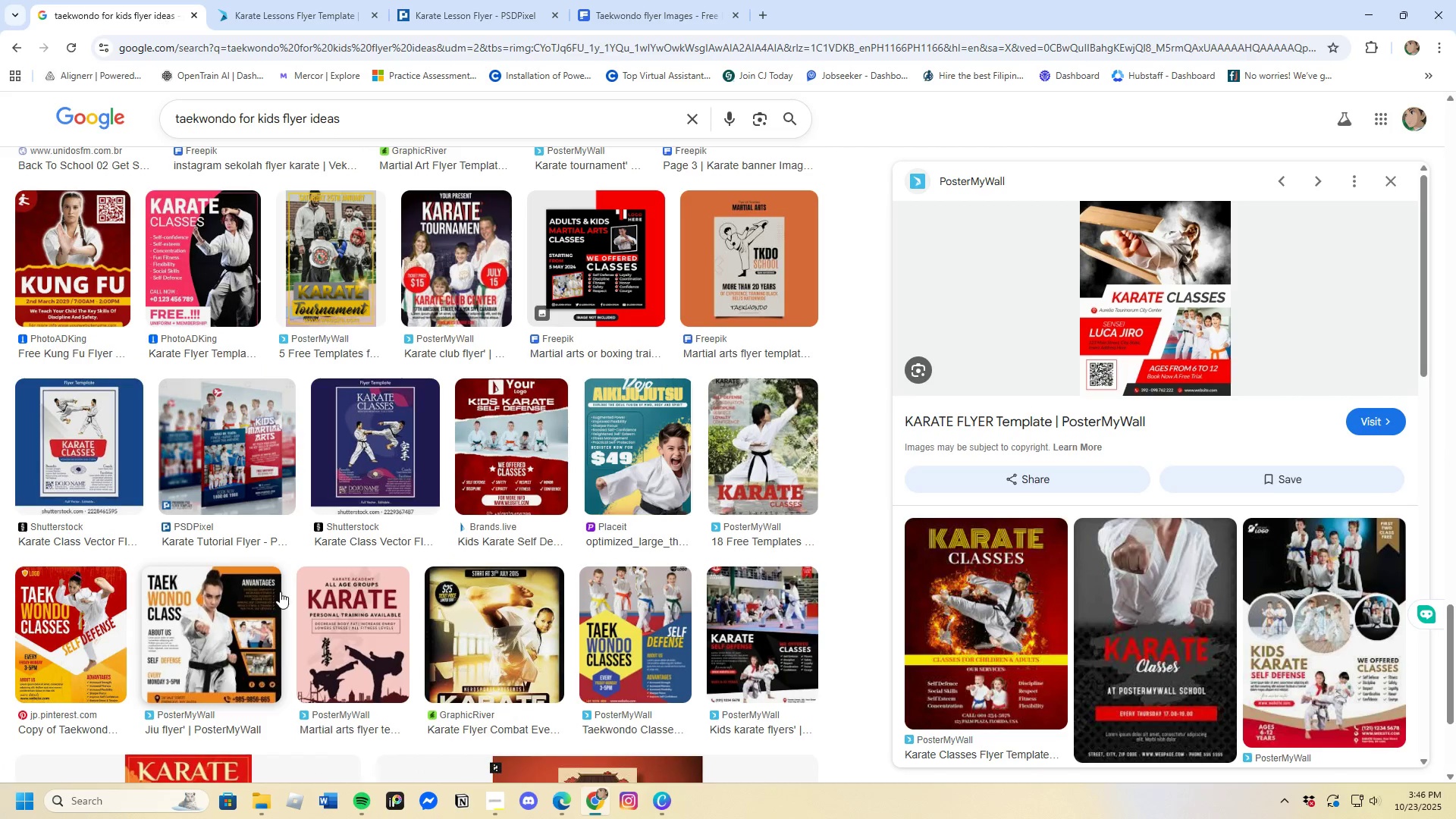 
left_click([612, 462])
 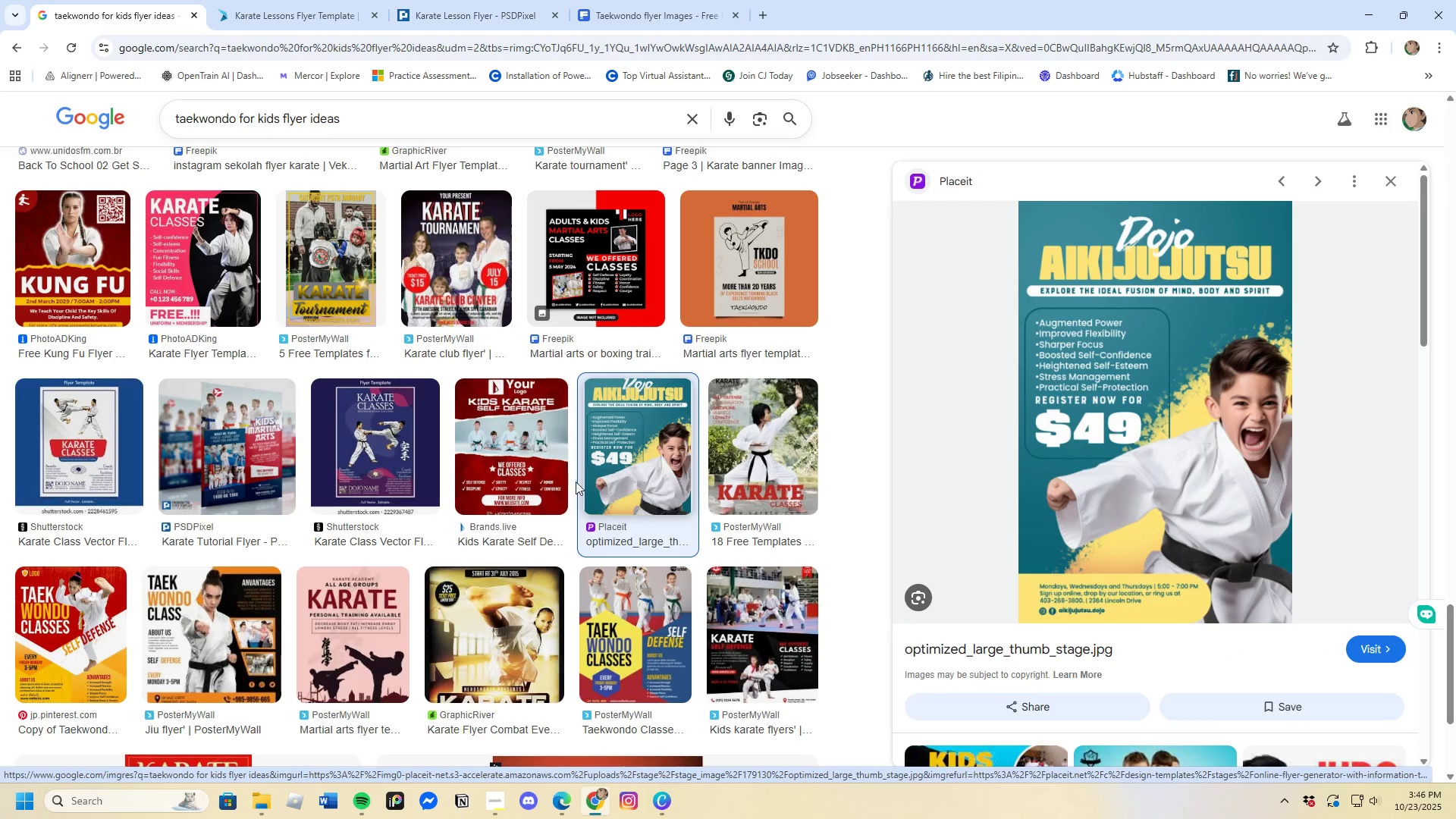 
wait(10.96)
 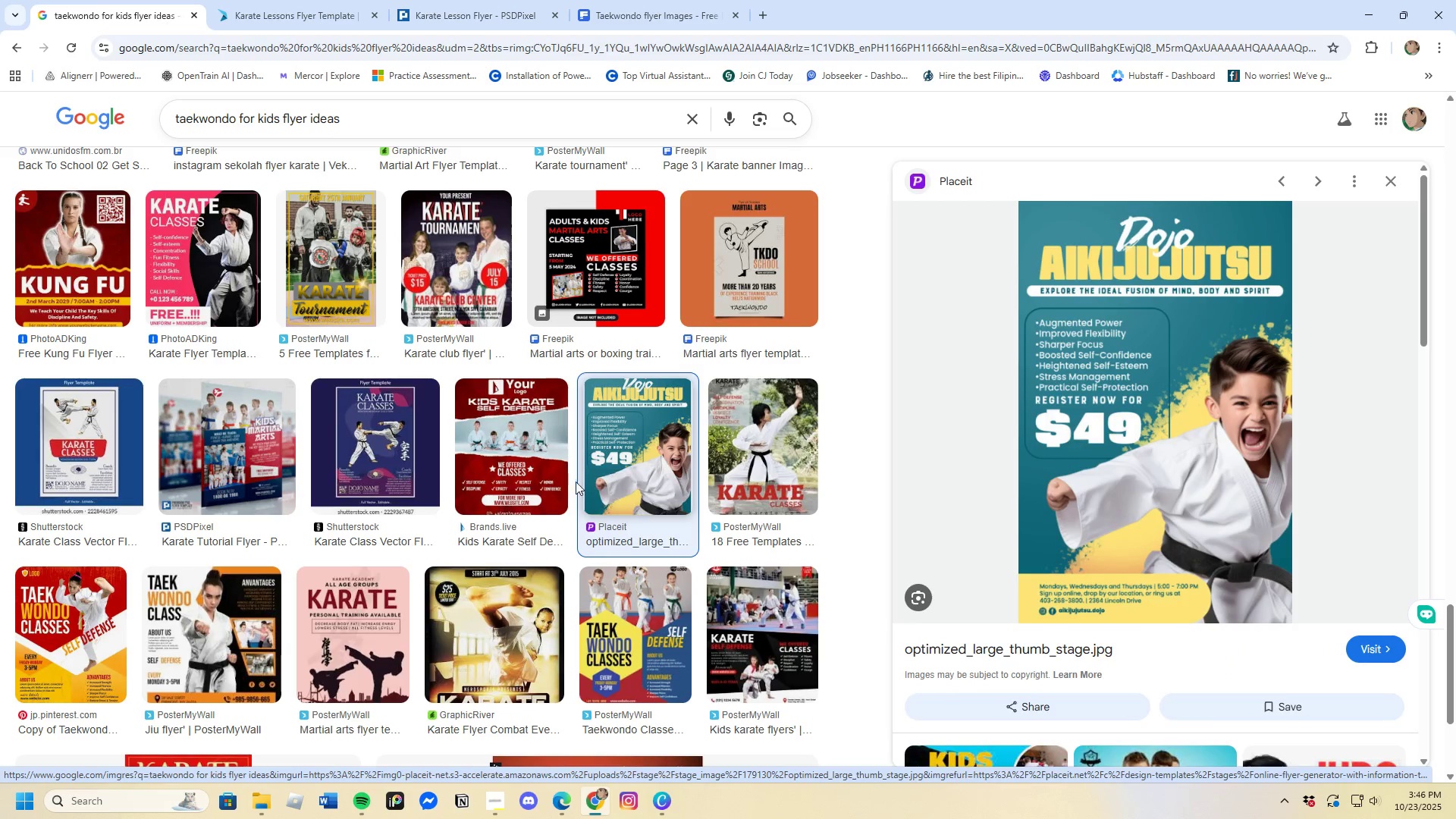 
left_click([482, 293])
 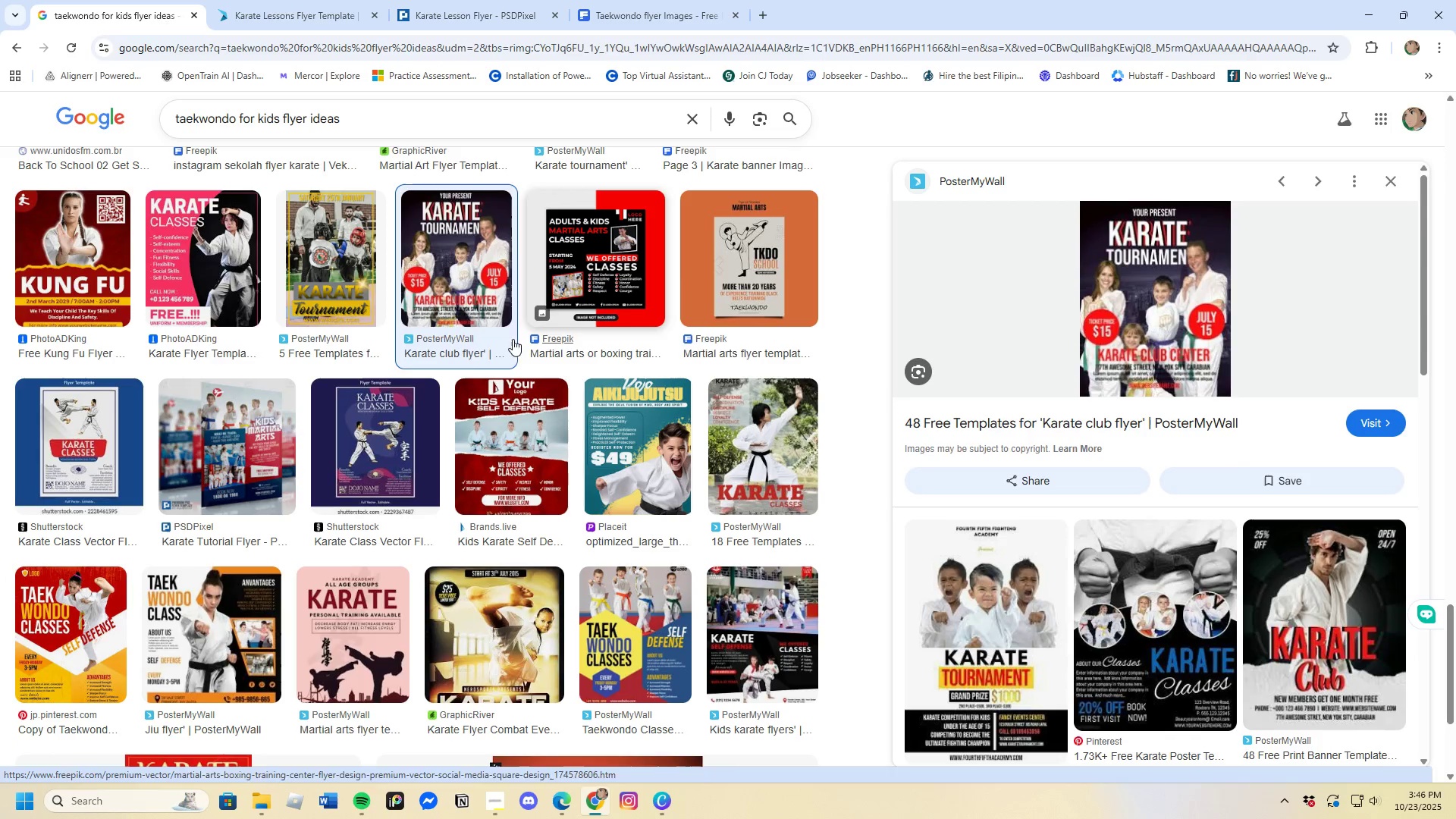 
scroll: coordinate [460, 522], scroll_direction: down, amount: 10.0
 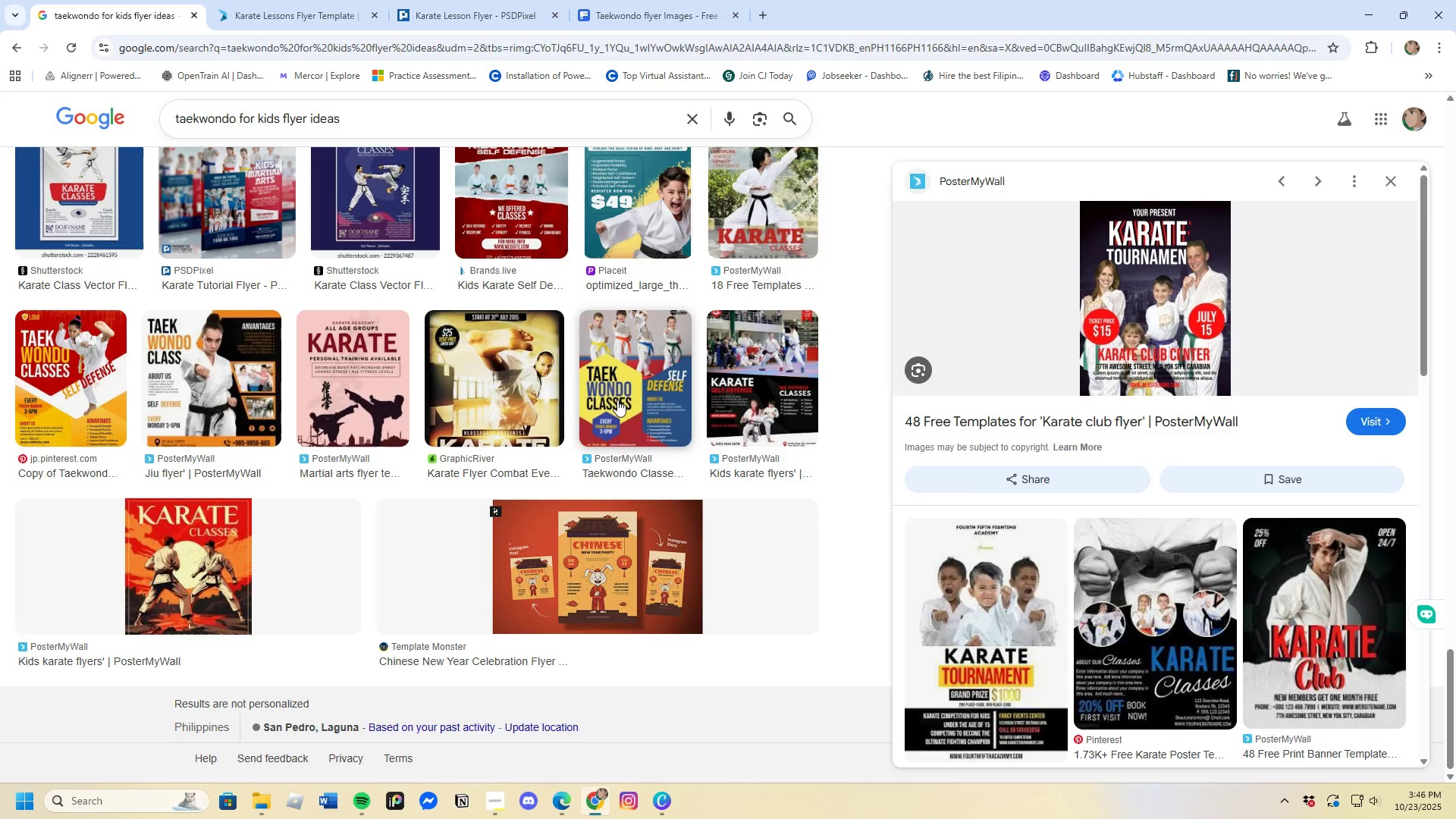 
left_click([633, 376])
 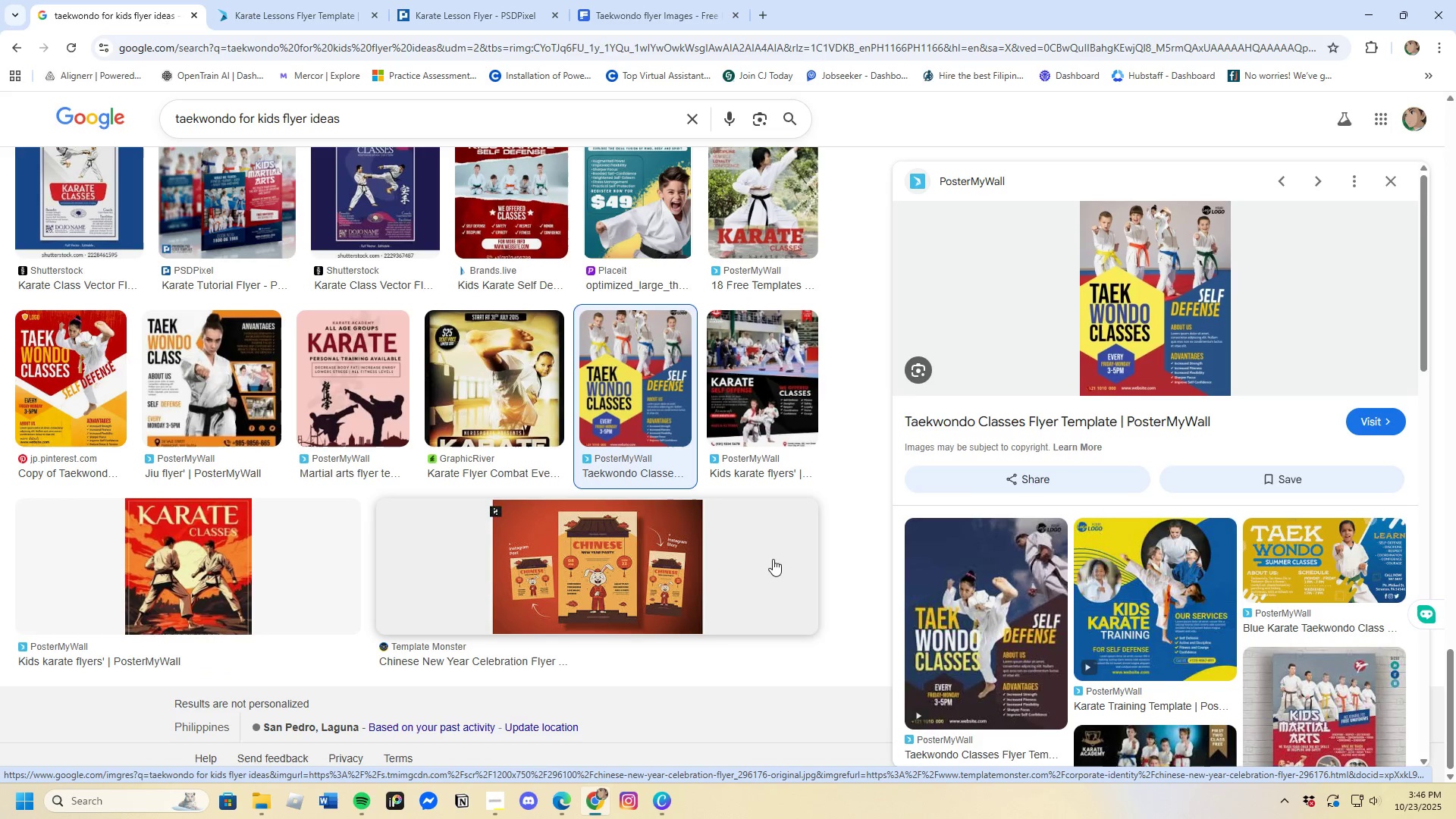 
scroll: coordinate [1239, 662], scroll_direction: down, amount: 4.0
 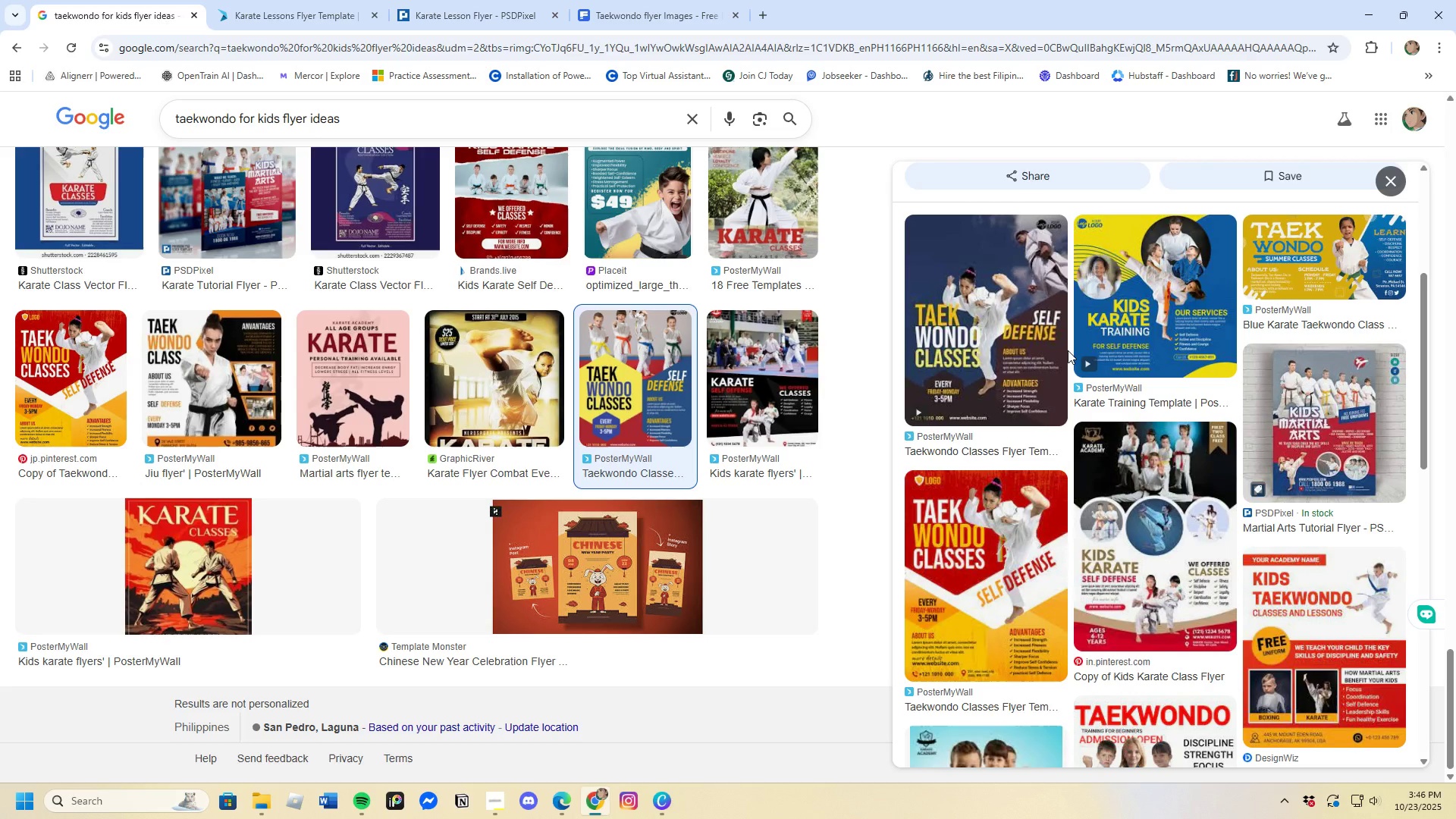 
wait(5.1)
 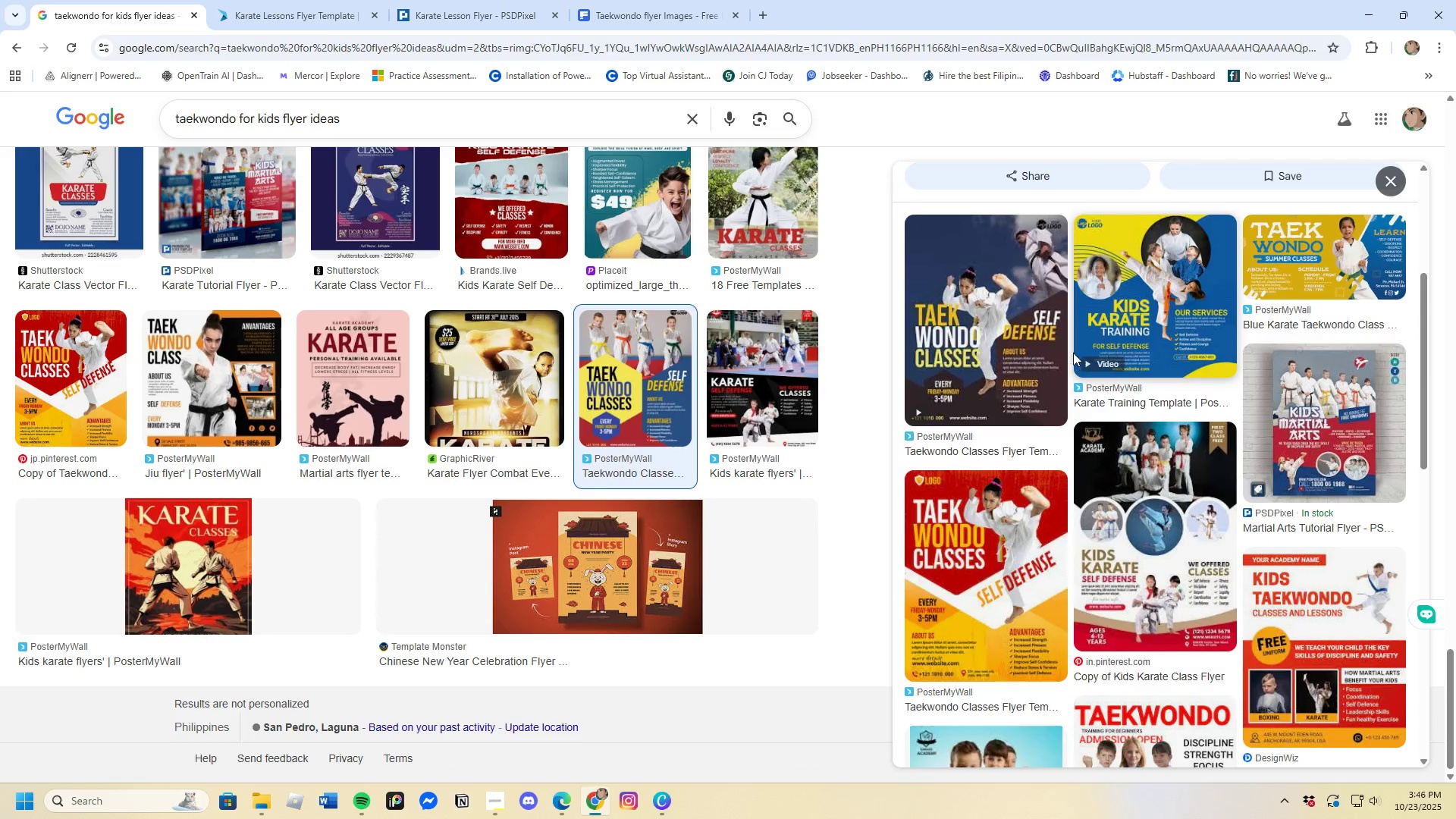 
scroll: coordinate [1021, 595], scroll_direction: down, amount: 11.0
 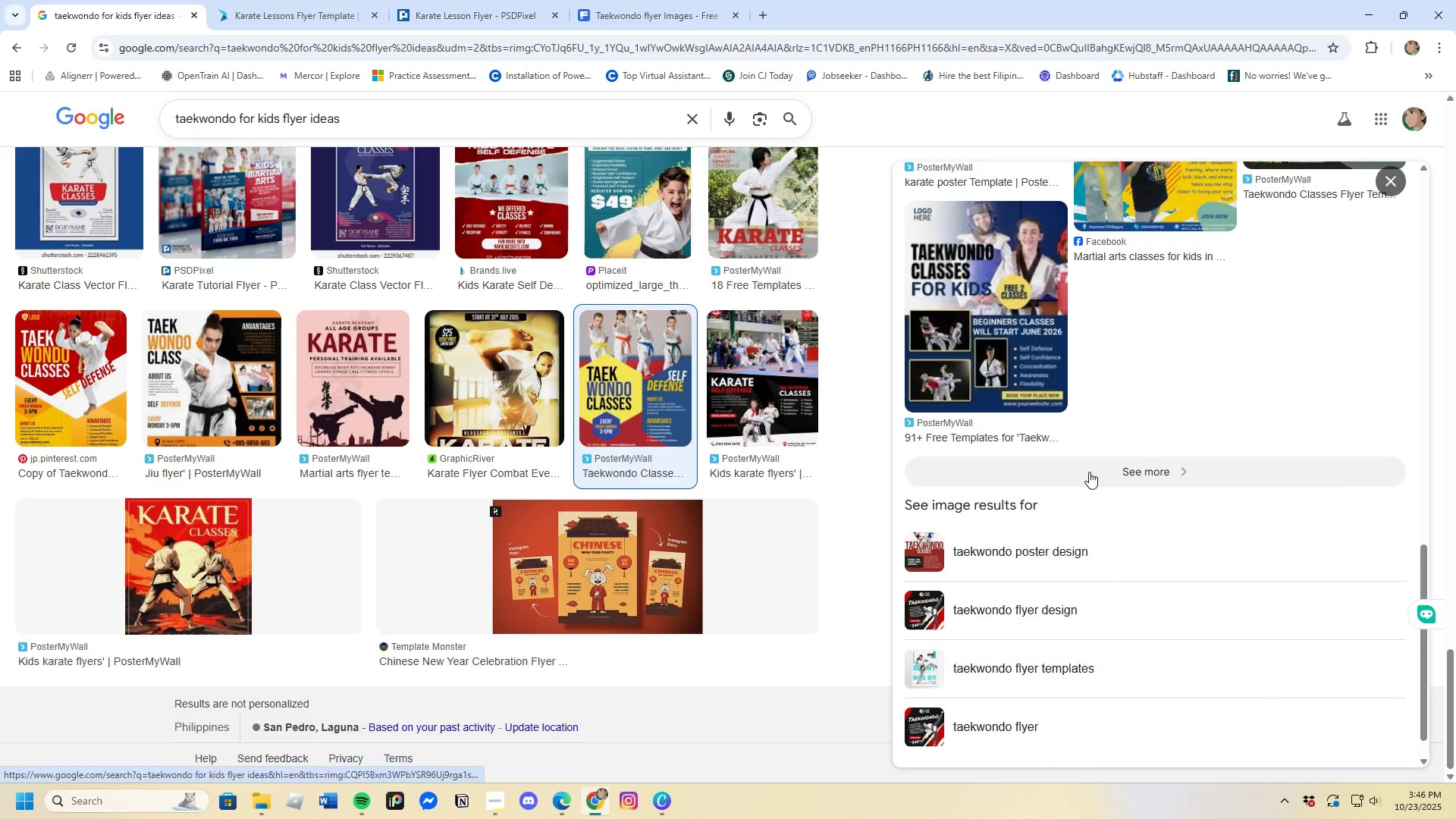 
left_click([1086, 464])
 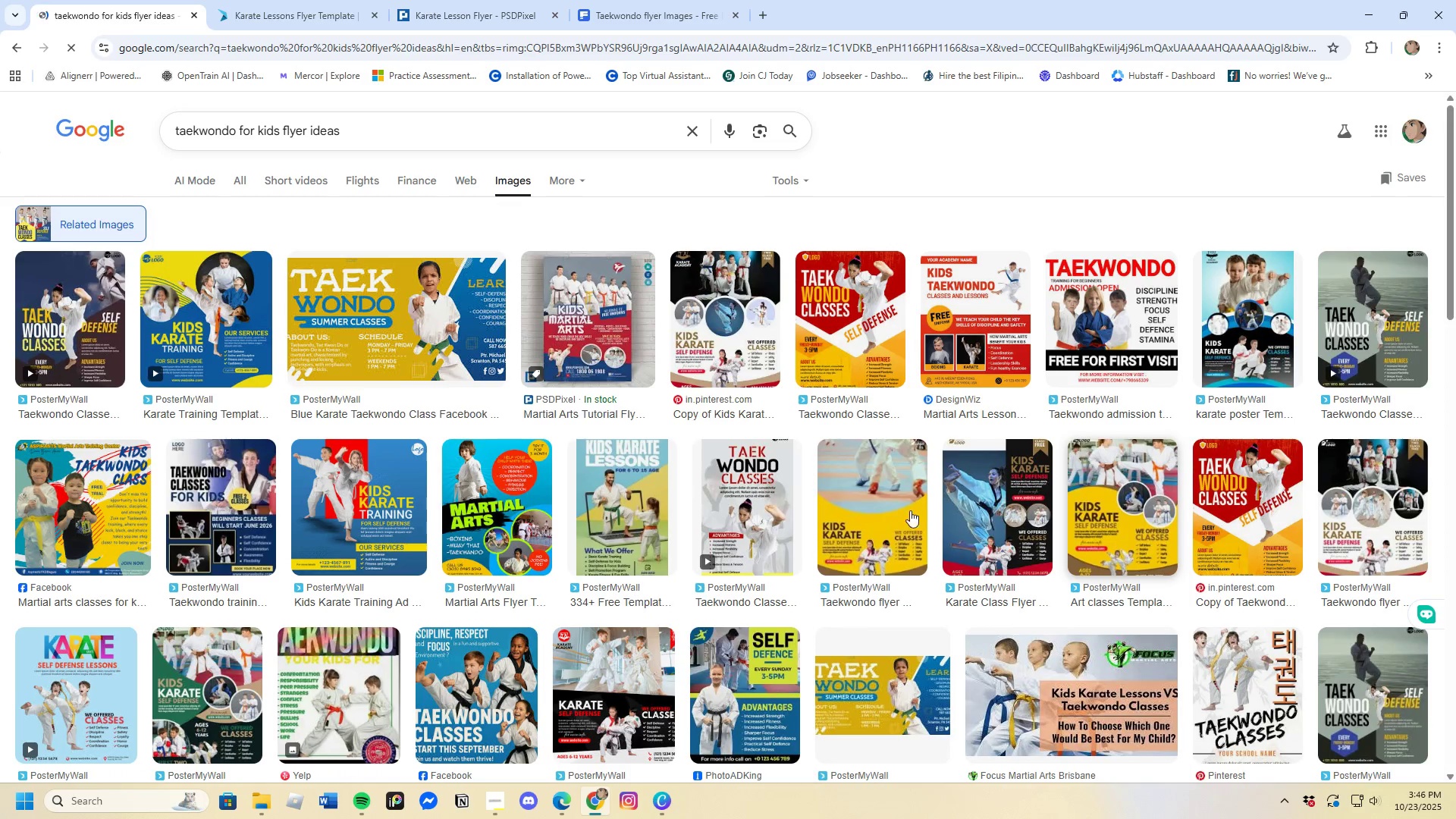 
scroll: coordinate [726, 636], scroll_direction: down, amount: 4.0
 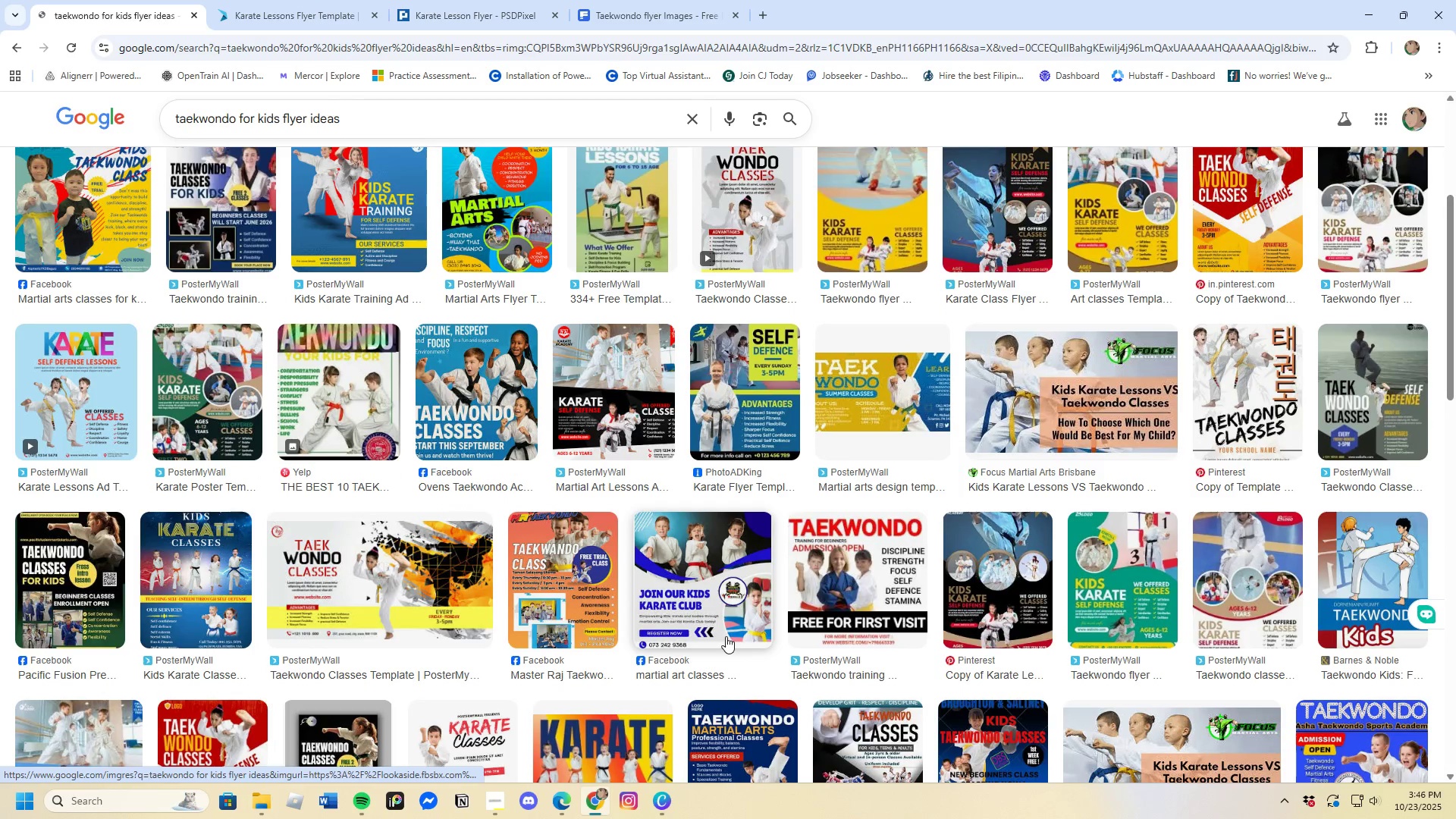 
scroll: coordinate [726, 636], scroll_direction: up, amount: 1.0
 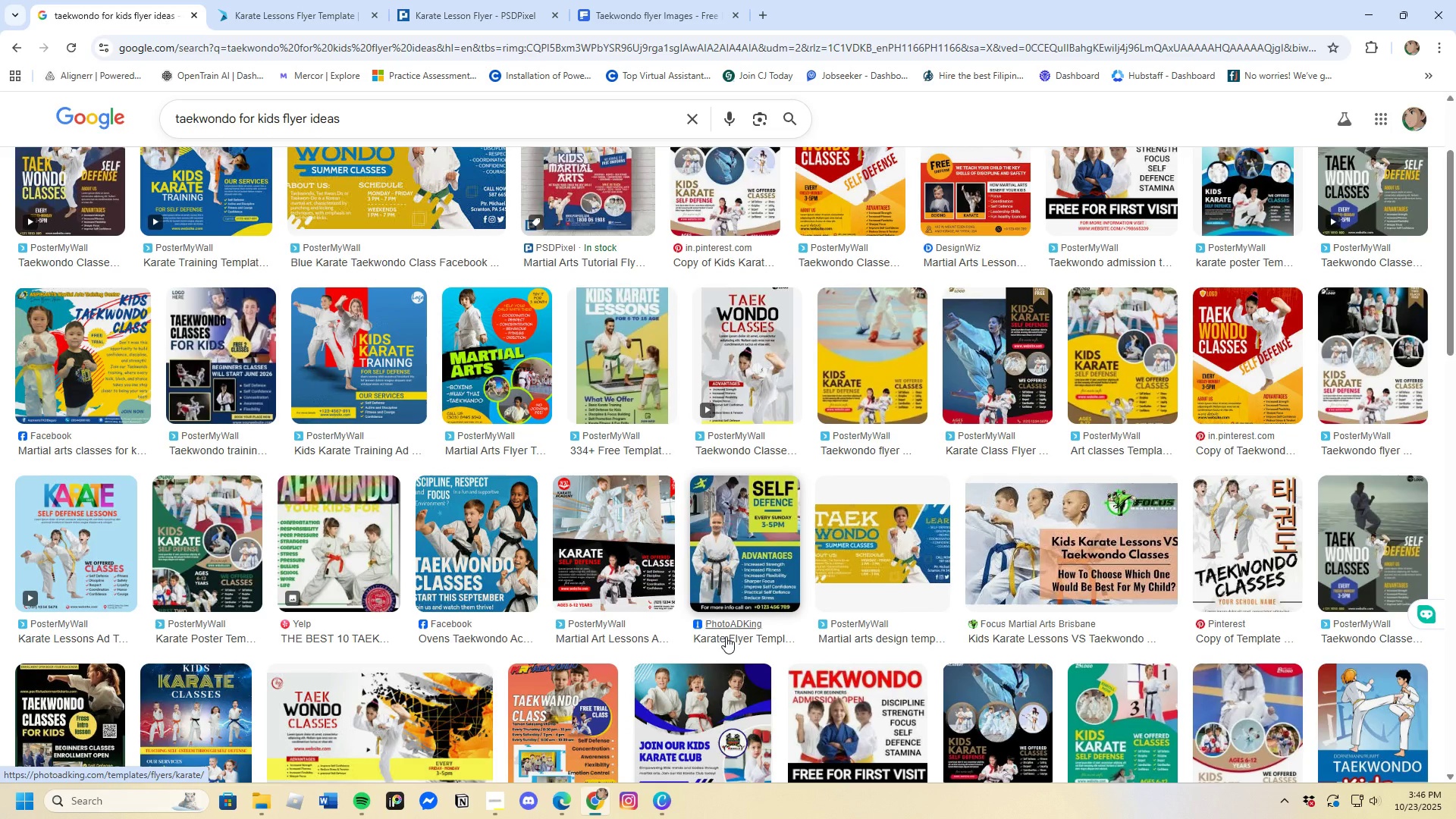 
wait(5.43)
 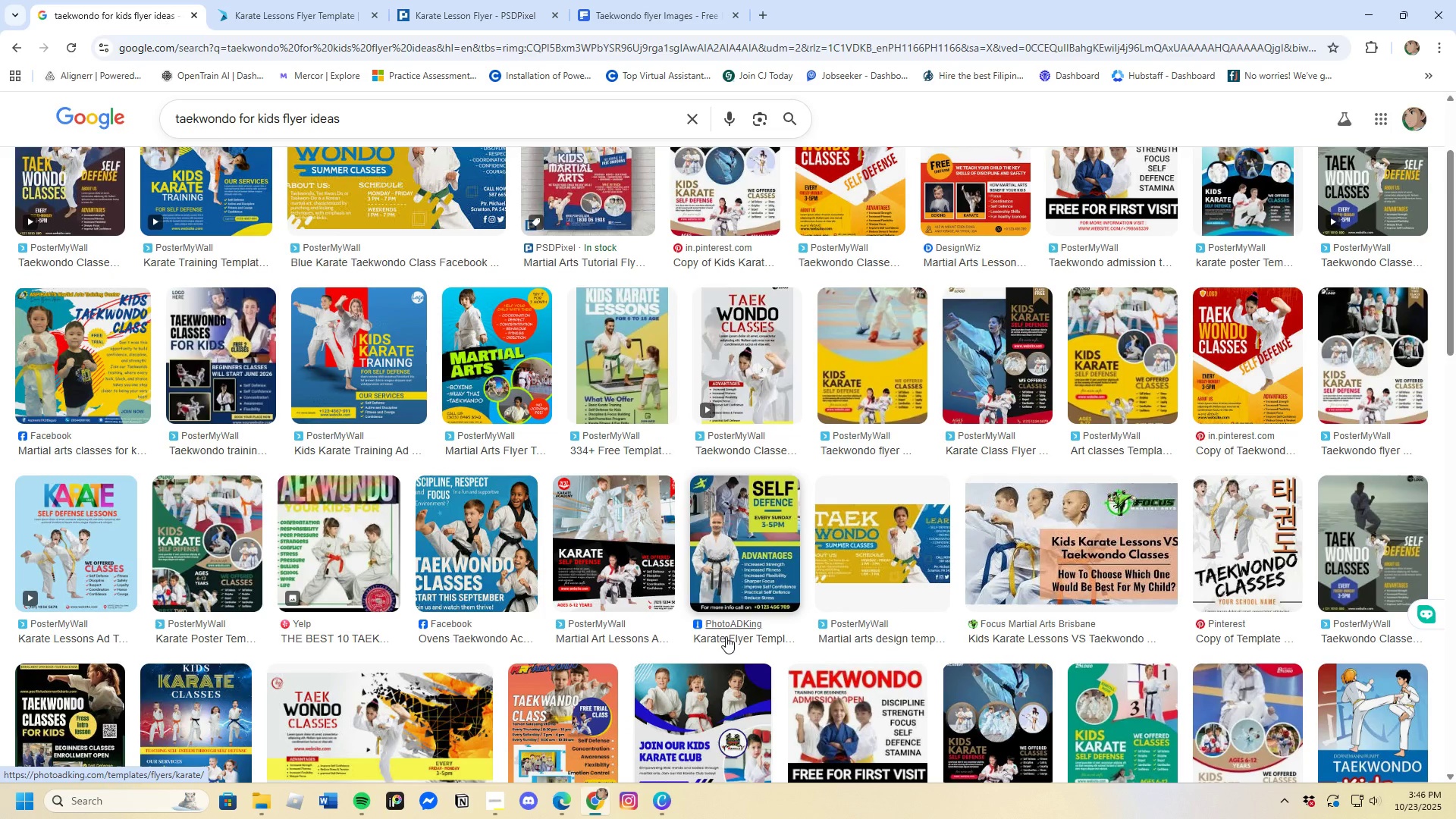 
scroll: coordinate [726, 636], scroll_direction: down, amount: 8.0
 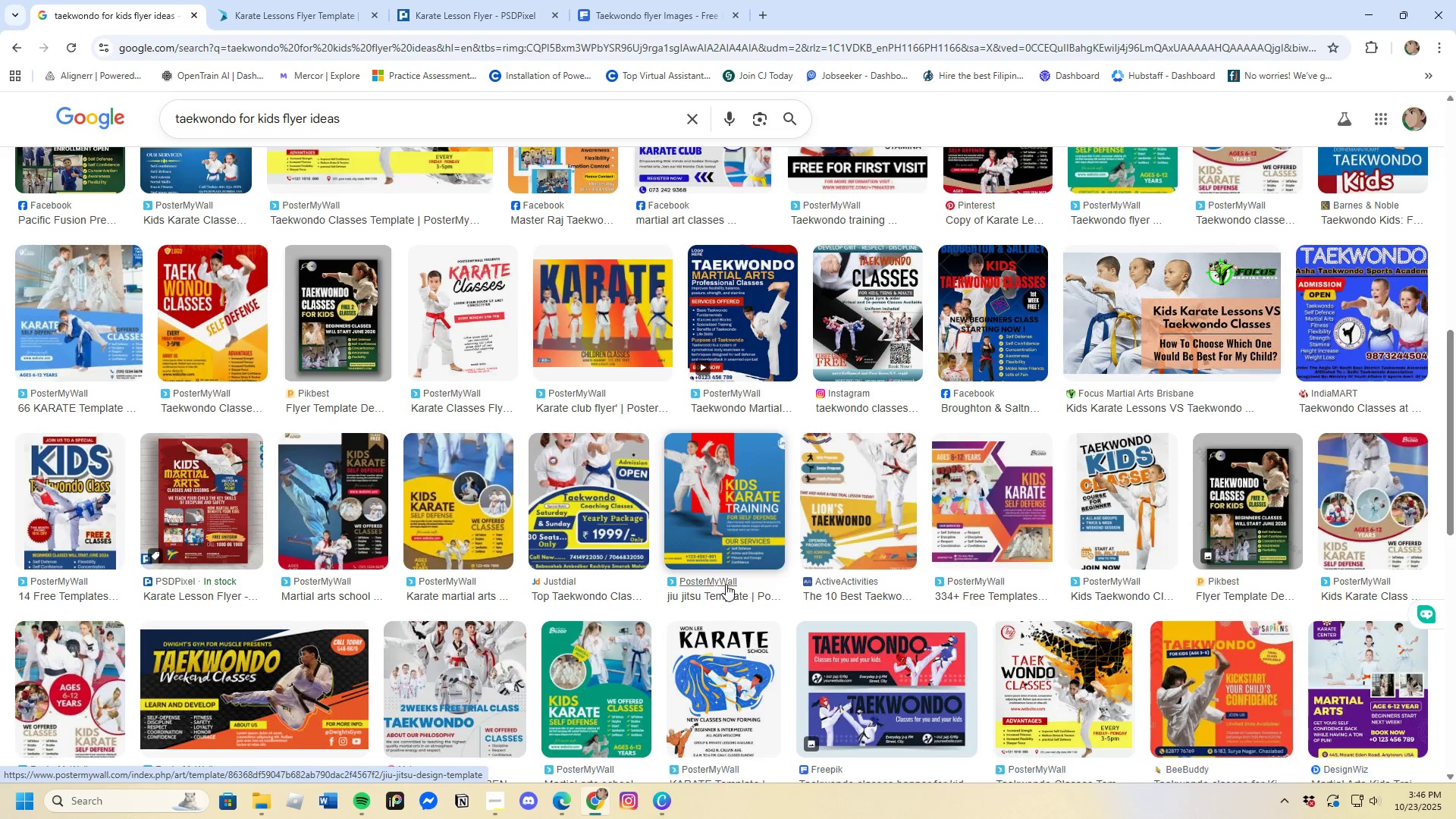 
wait(5.39)
 